 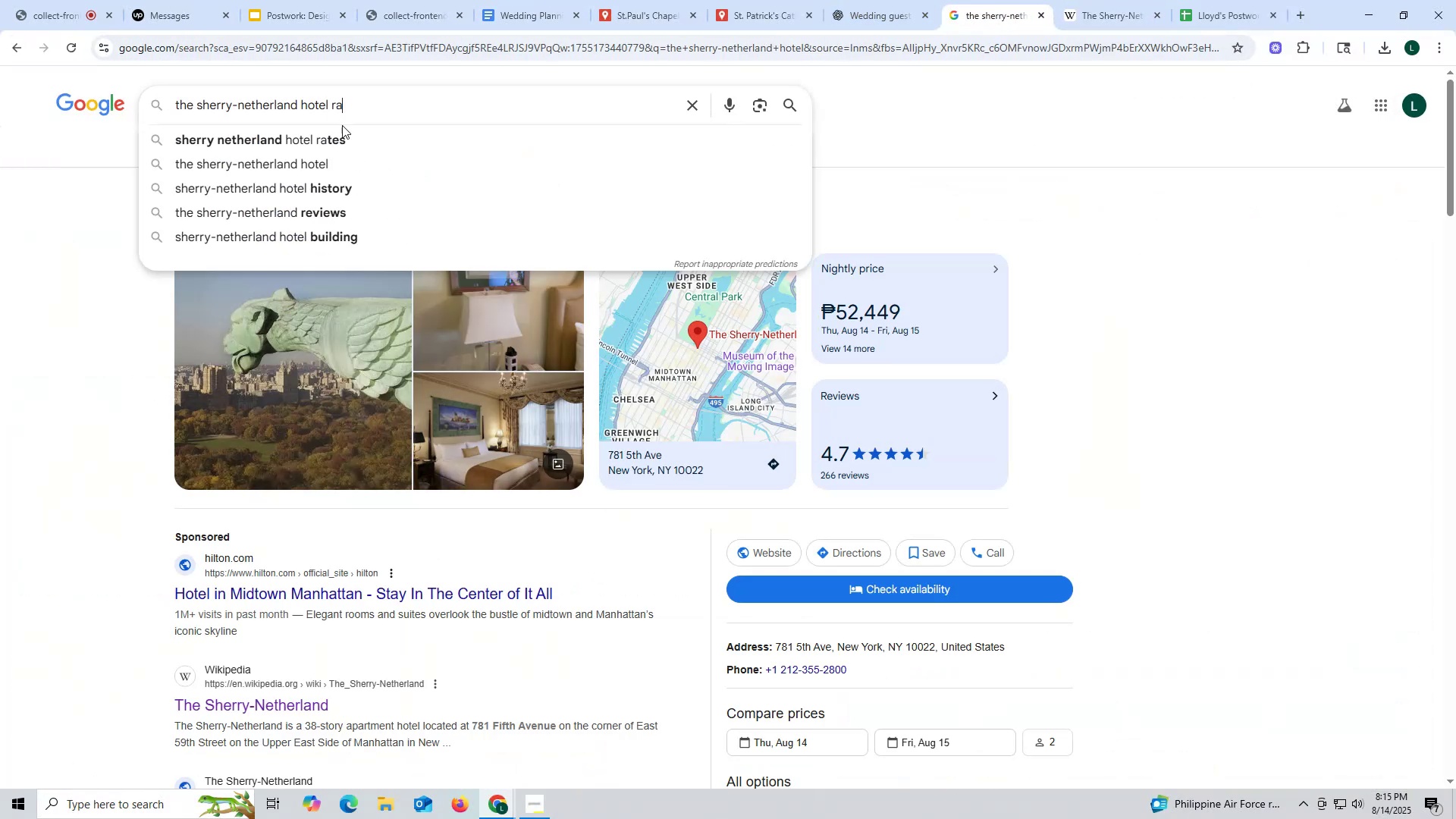 
left_click([337, 138])
 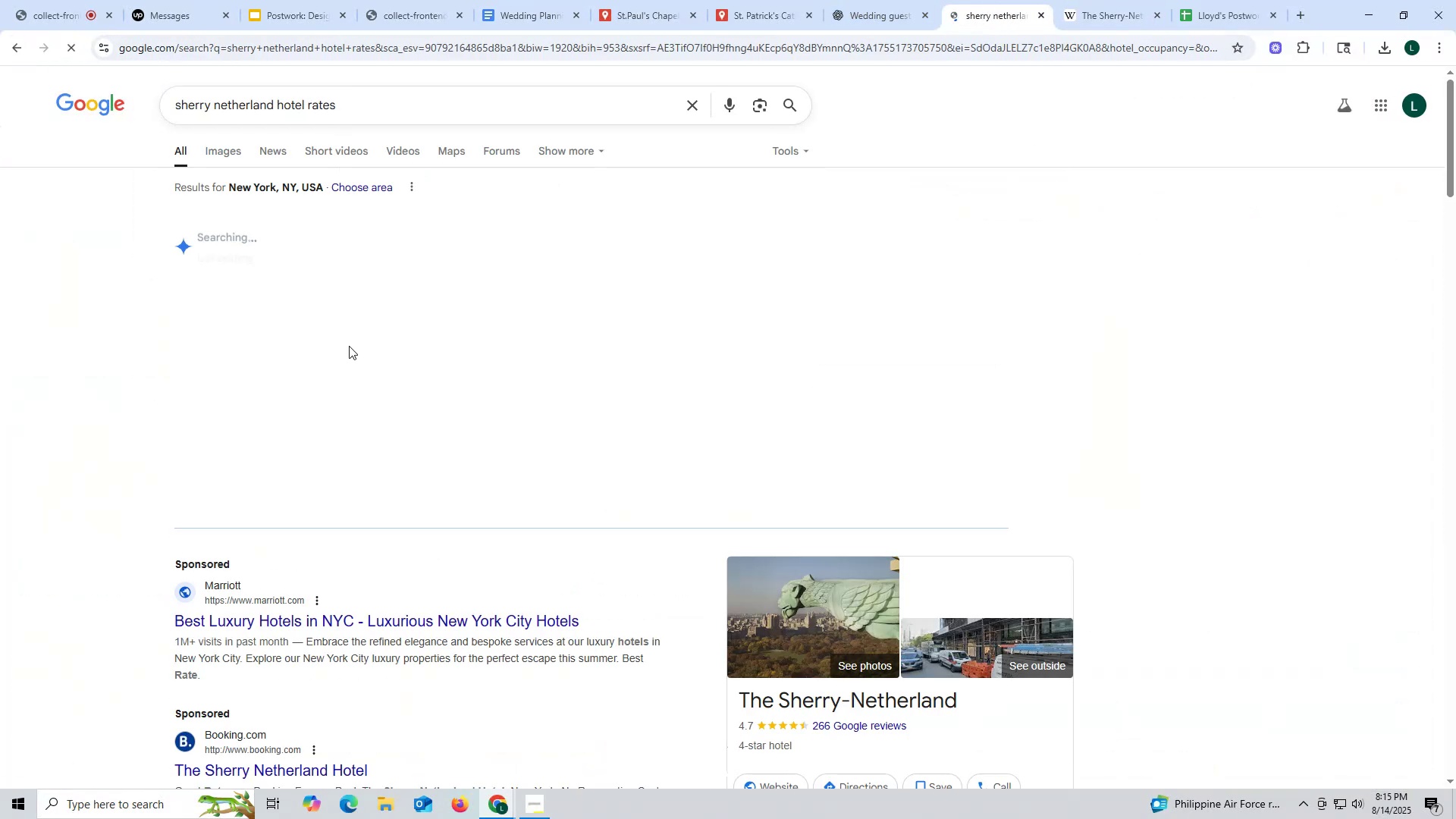 
scroll: coordinate [297, 505], scroll_direction: down, amount: 10.0
 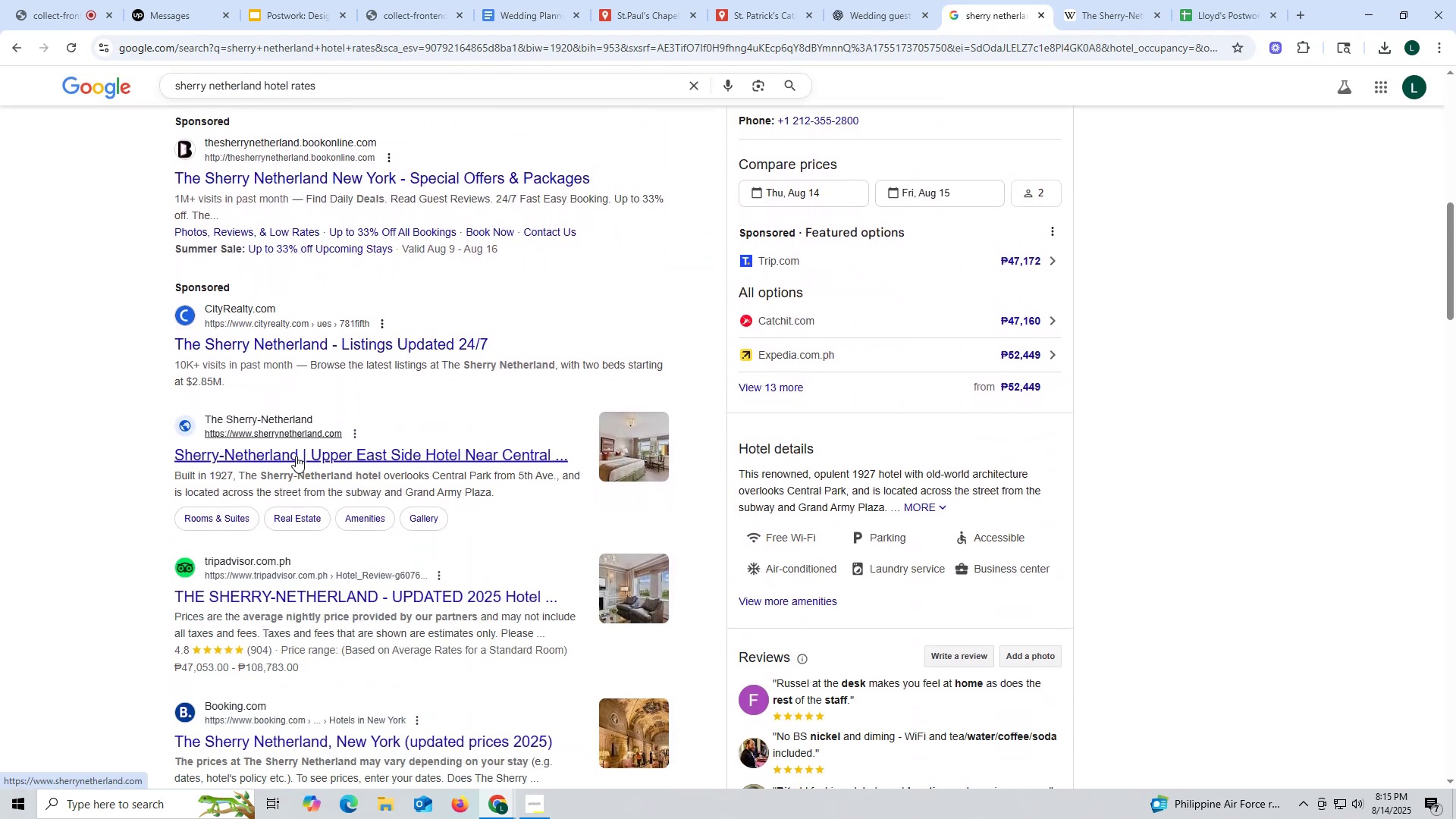 
left_click([296, 456])
 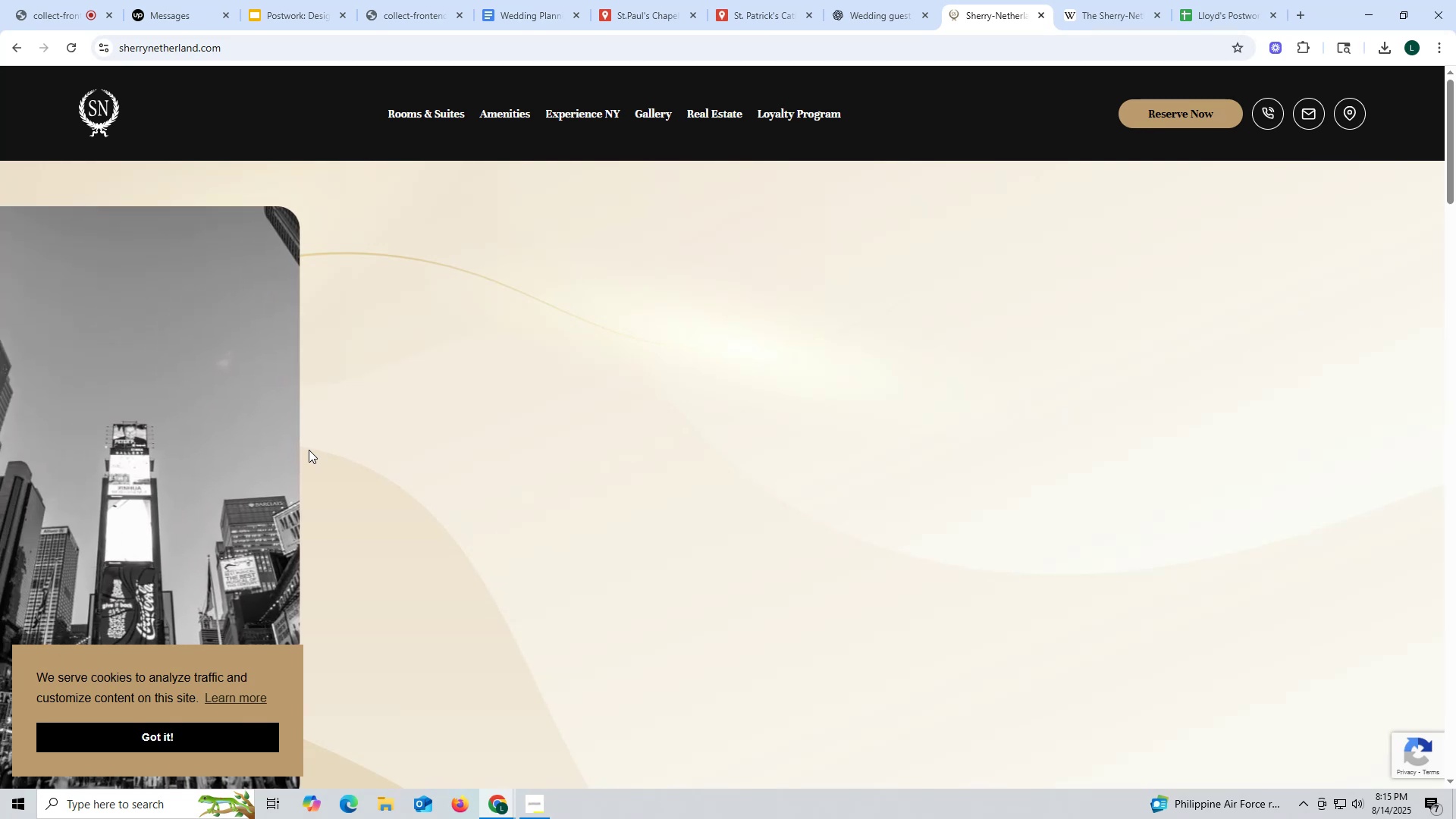 
wait(9.88)
 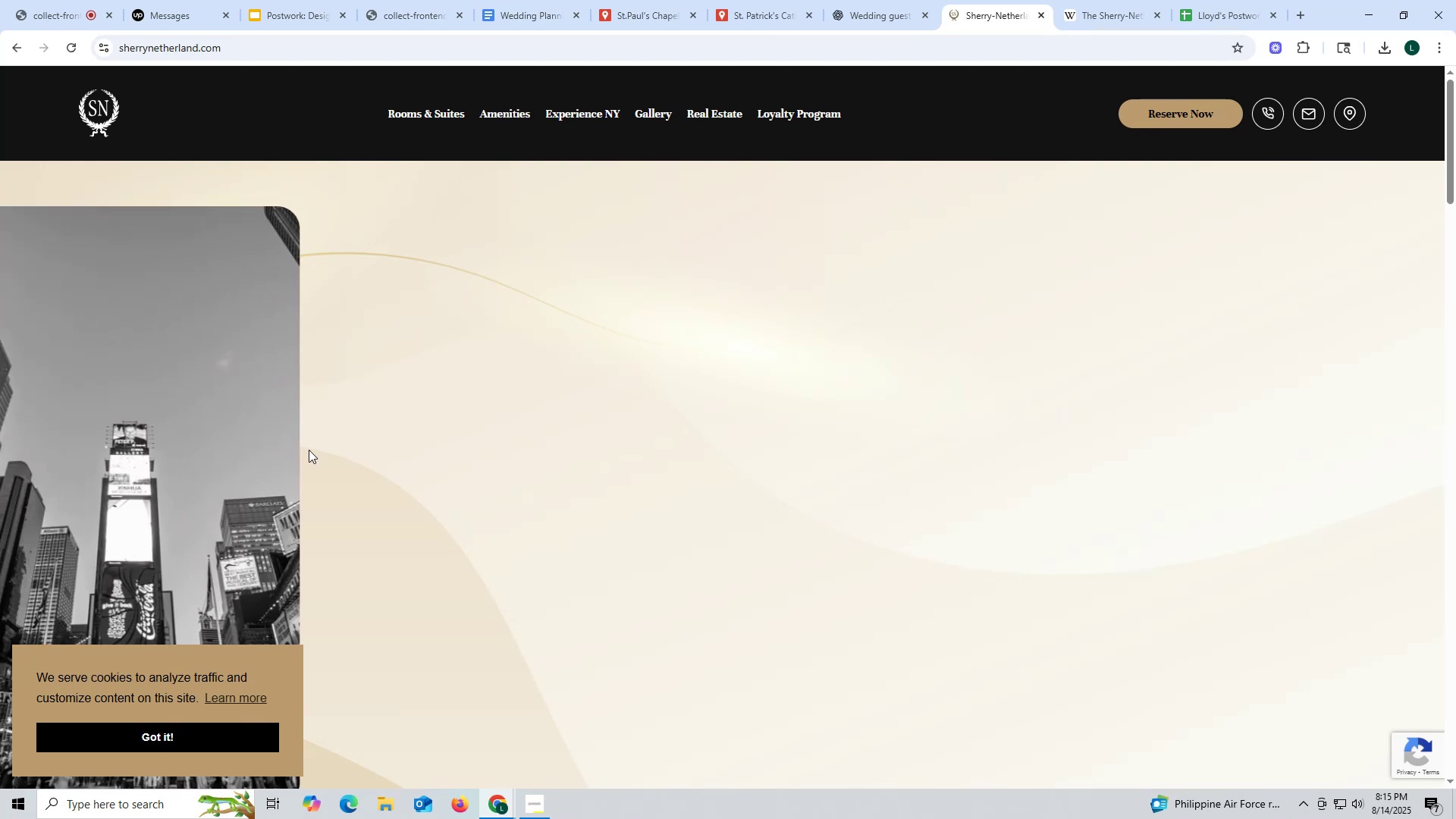 
left_click([1181, 114])
 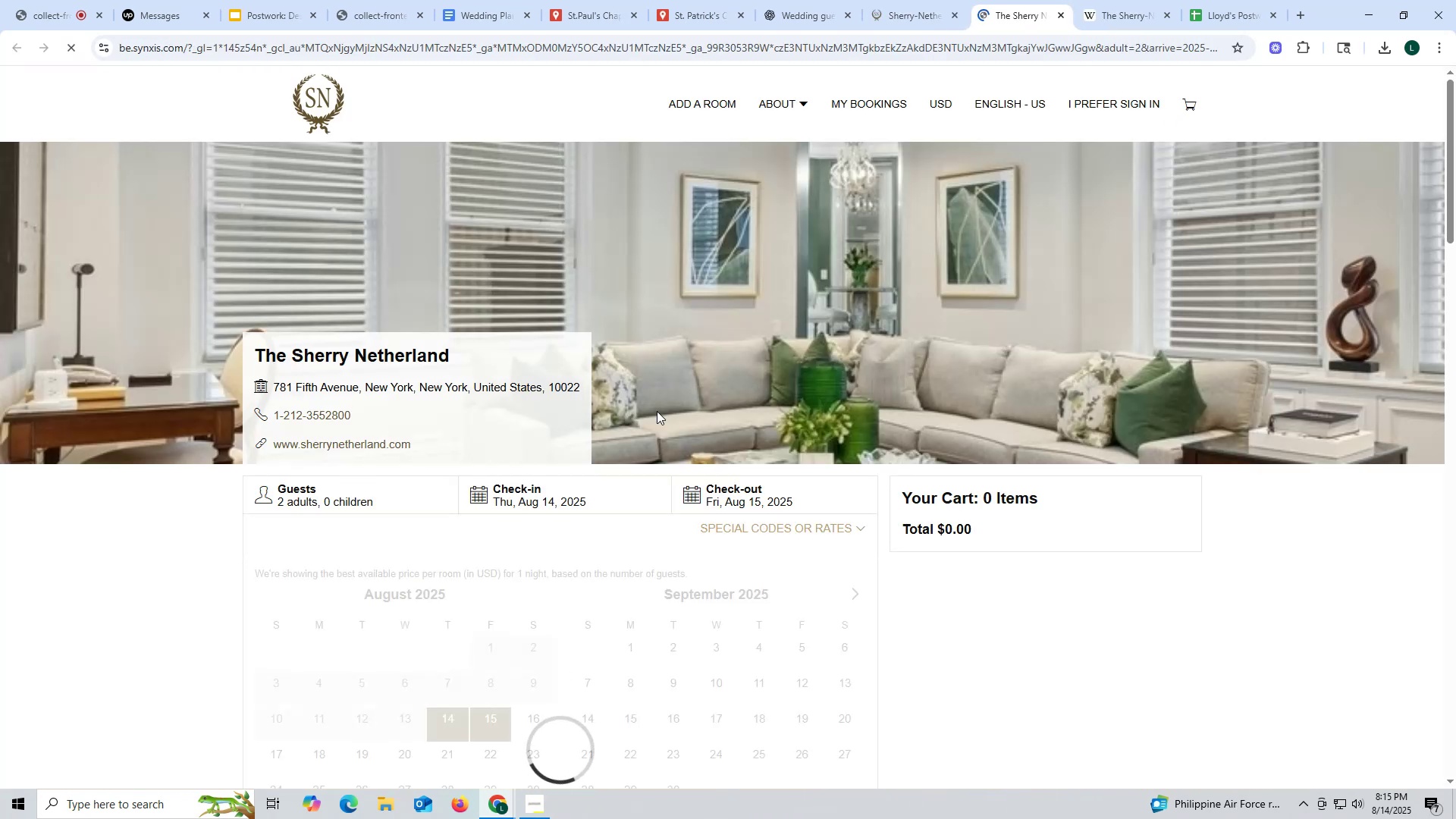 
scroll: coordinate [610, 515], scroll_direction: down, amount: 2.0
 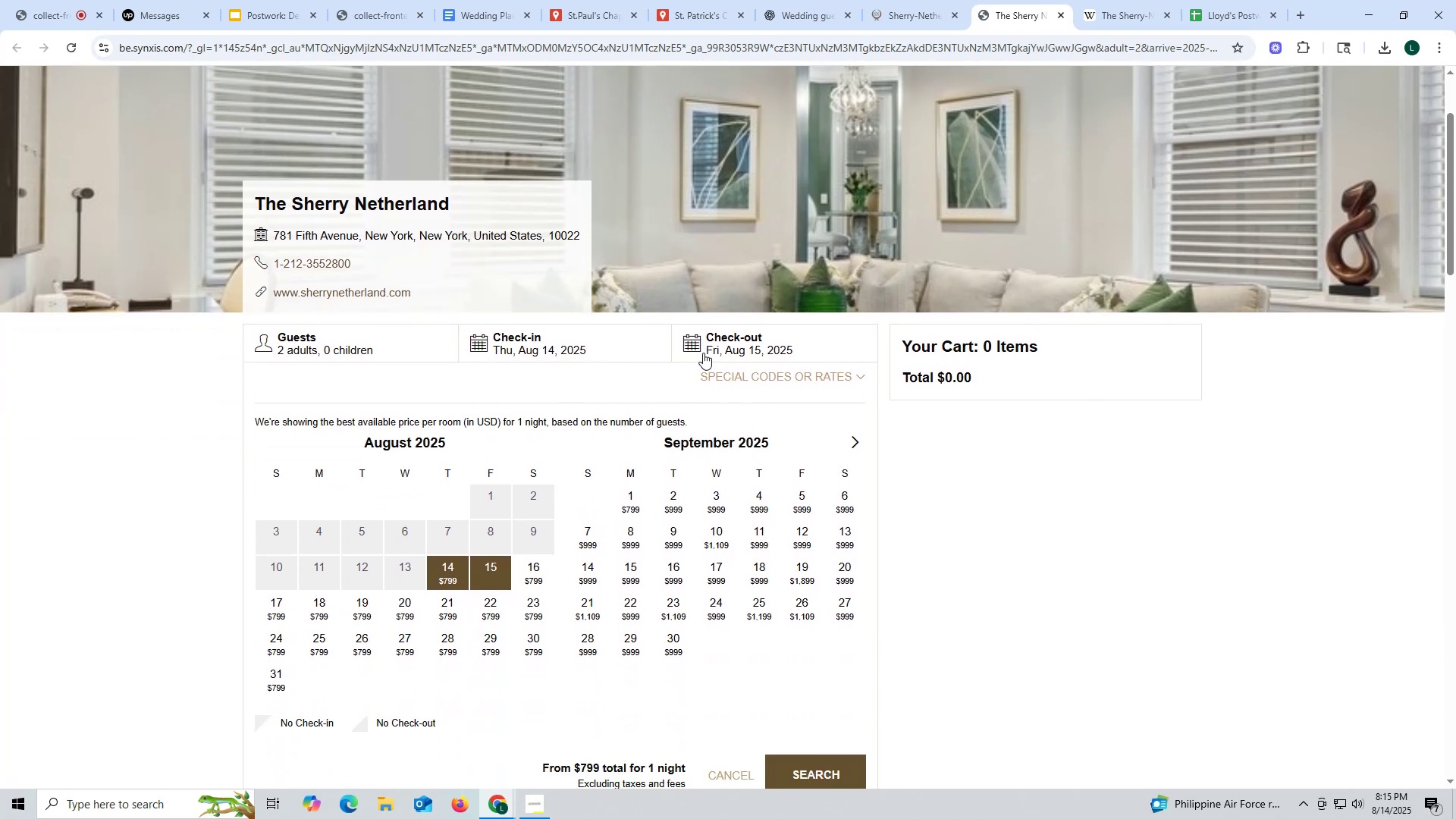 
wait(8.34)
 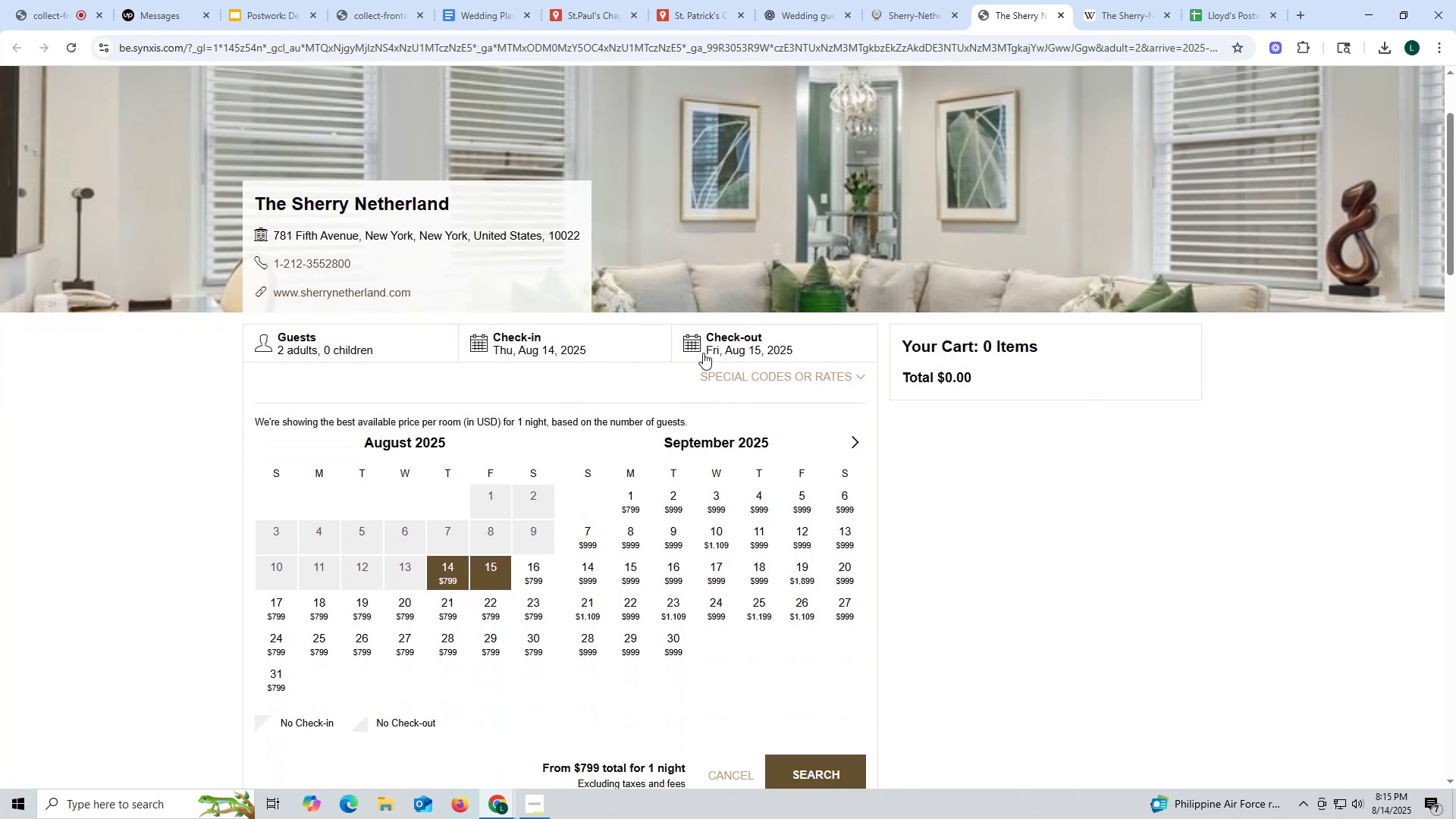 
left_click([318, 350])
 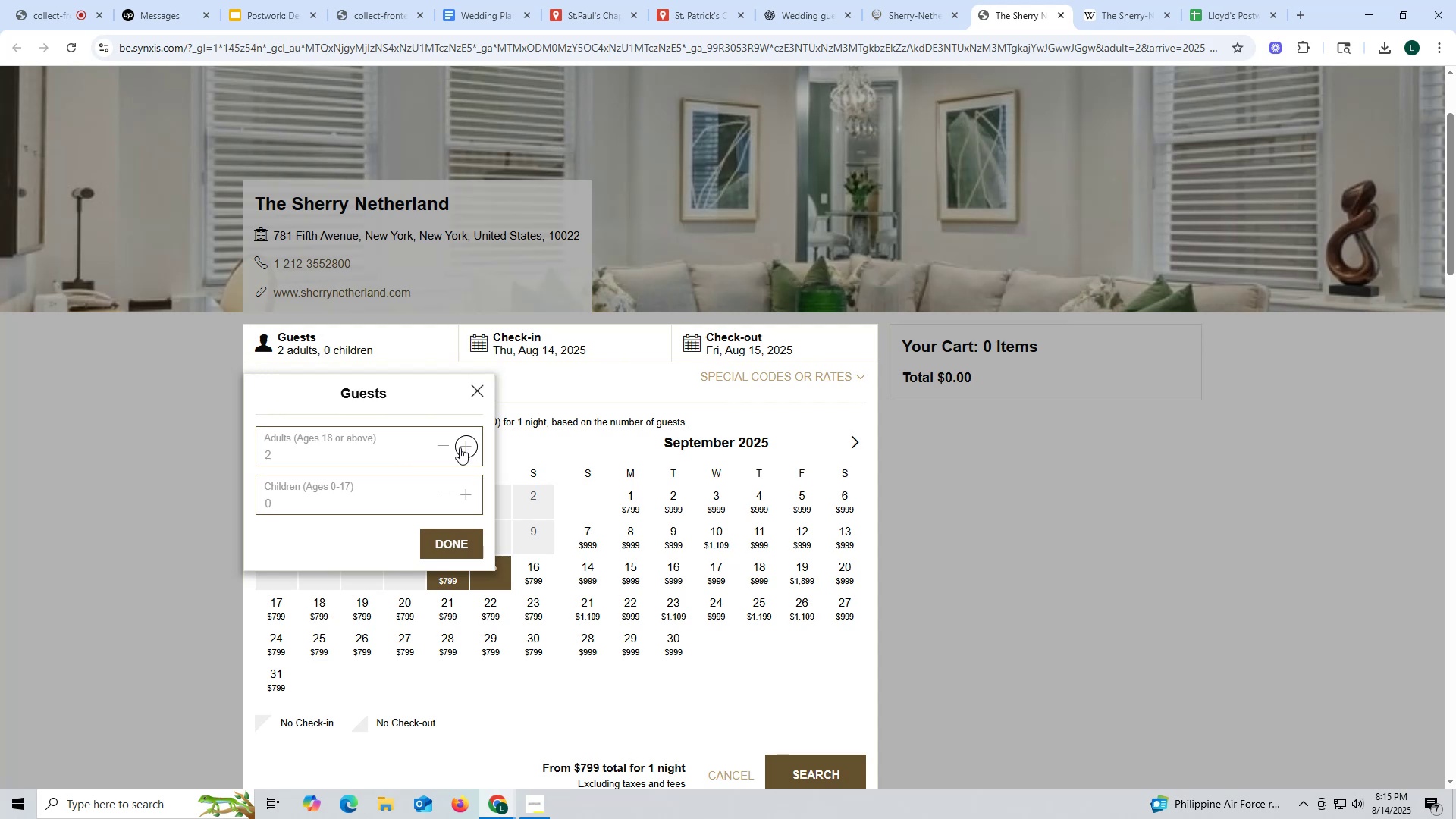 
left_click([463, 444])
 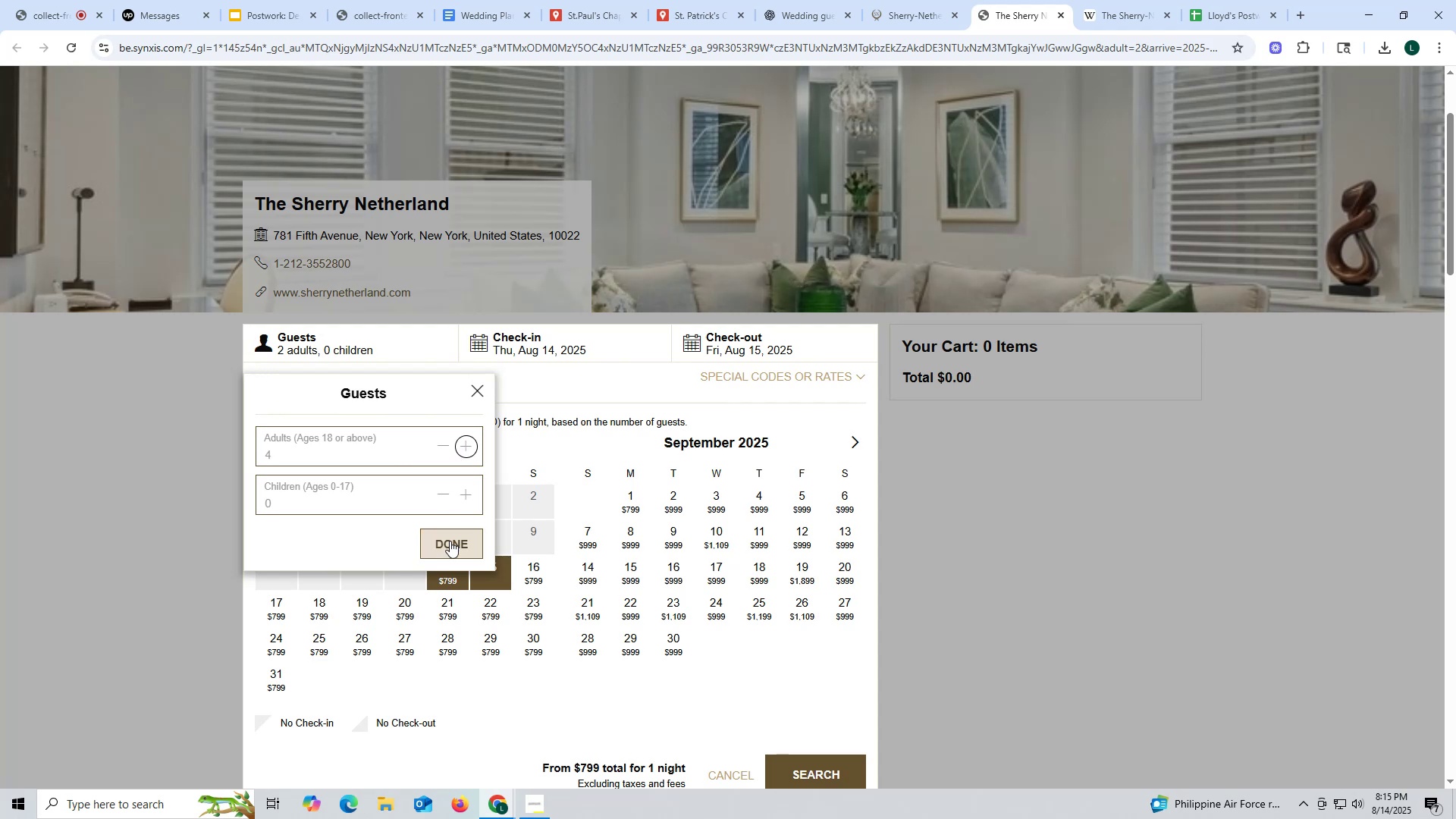 
left_click([450, 541])
 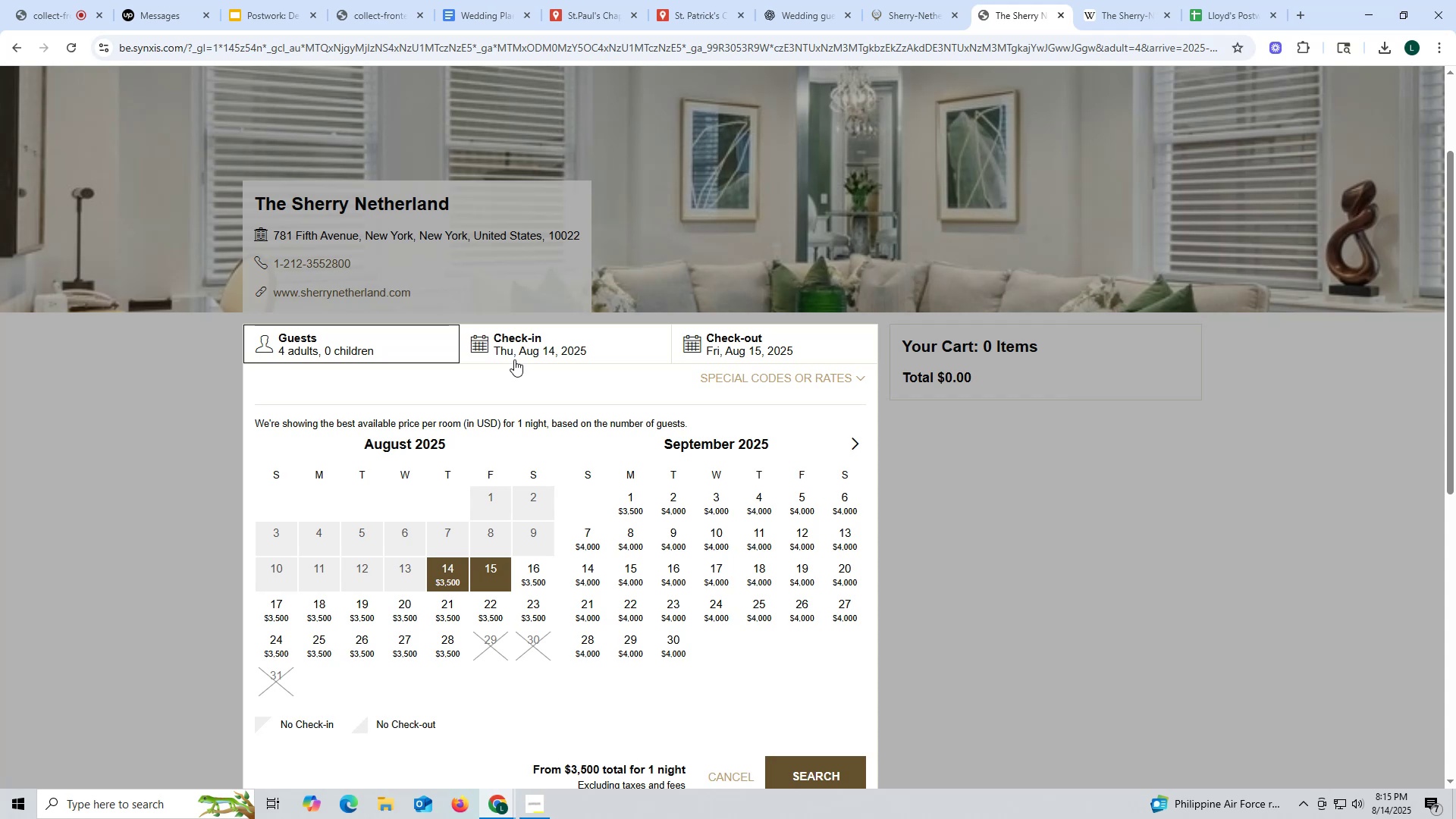 
wait(16.19)
 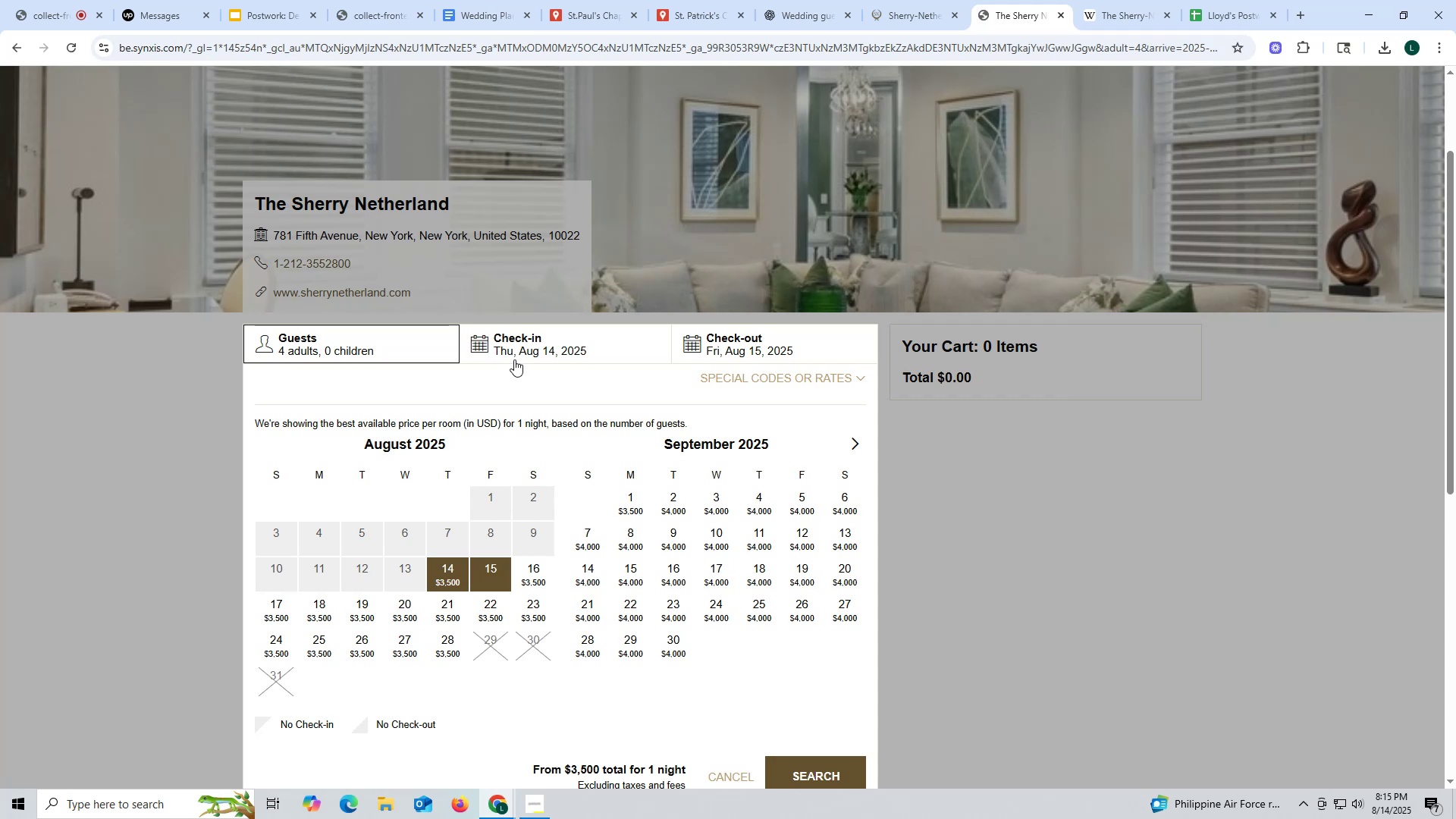 
scroll: coordinate [491, 631], scroll_direction: down, amount: 2.0
 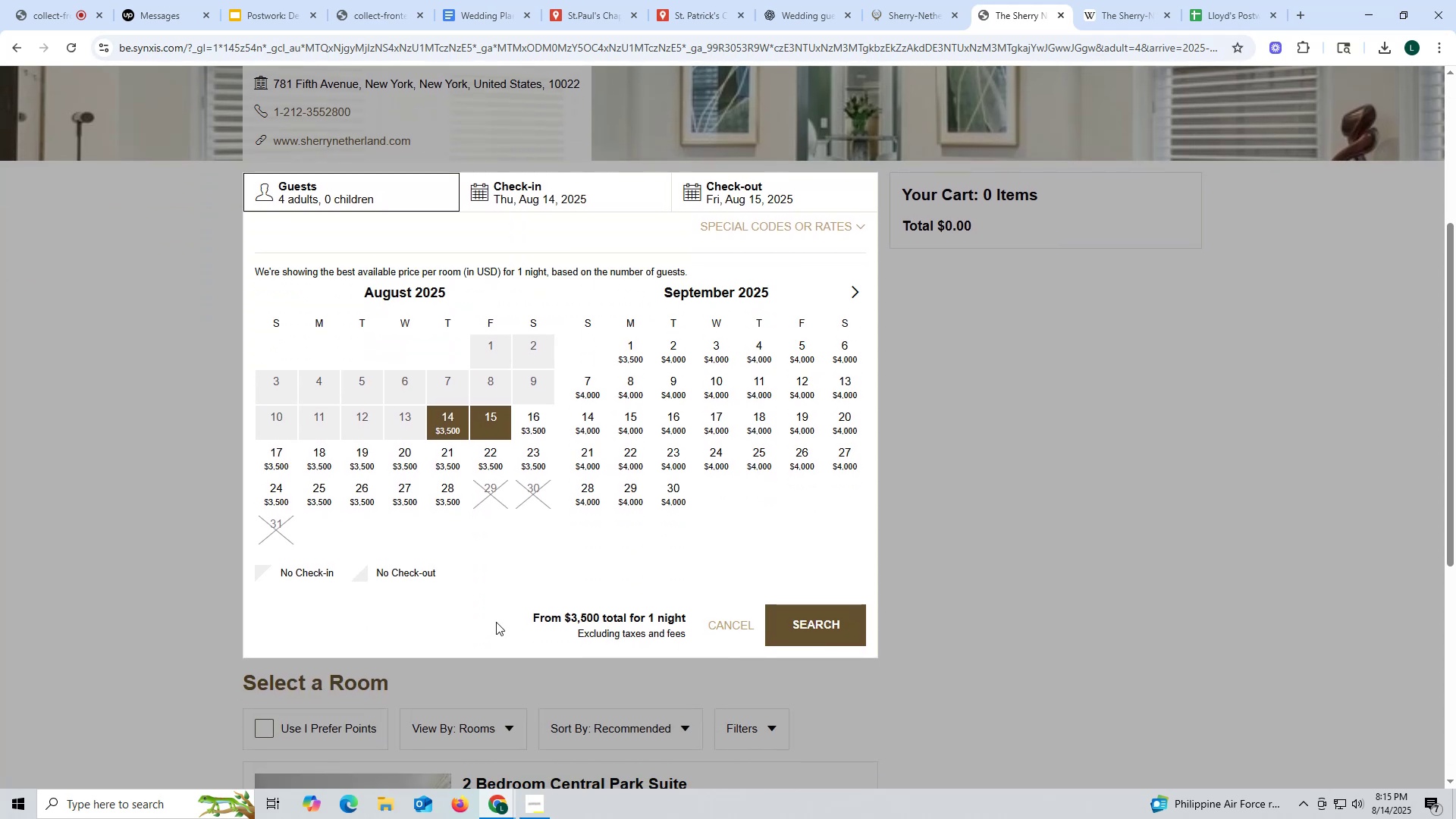 
scroll: coordinate [500, 585], scroll_direction: up, amount: 1.0
 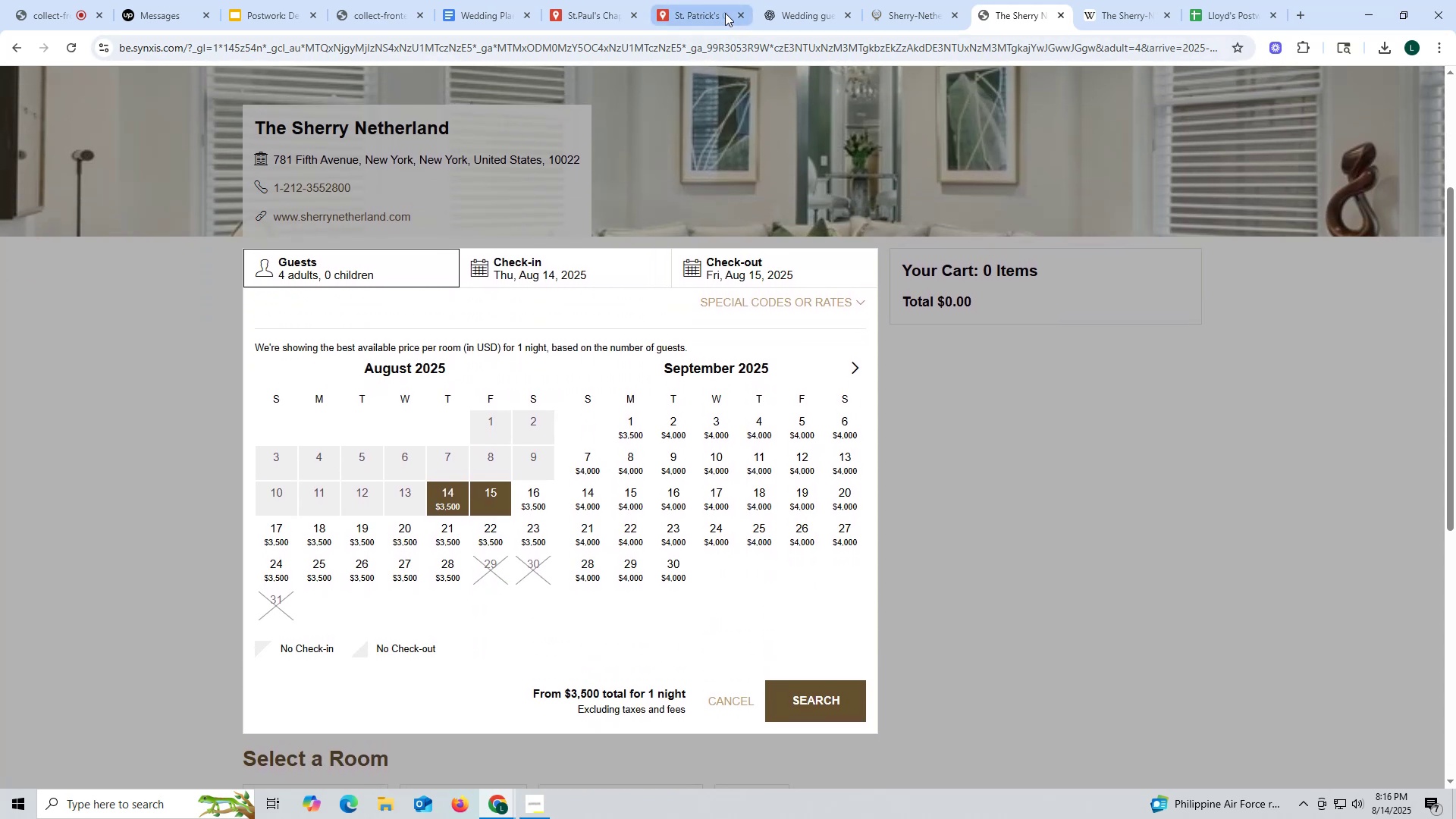 
left_click([707, 5])
 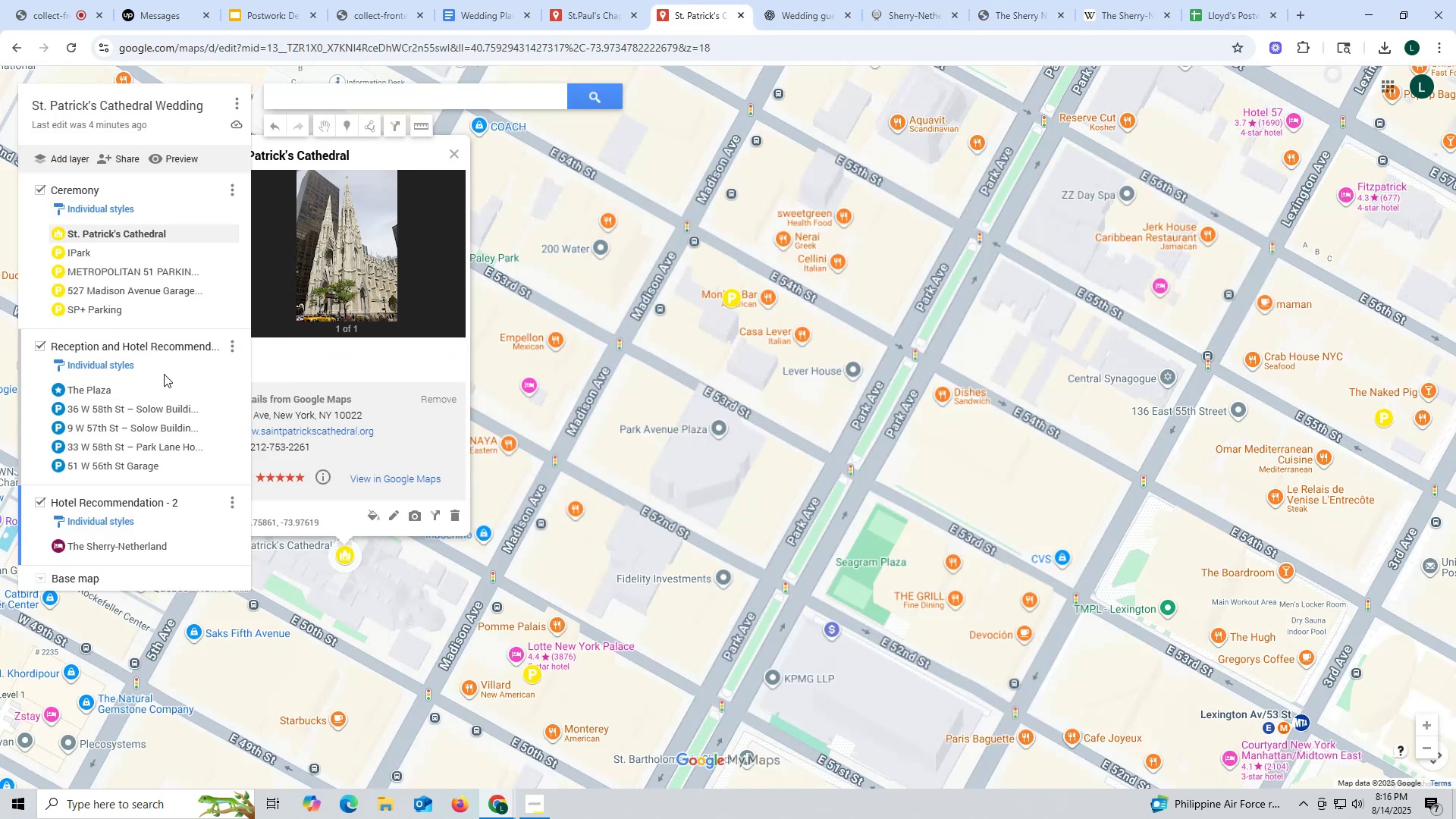 
left_click([143, 388])
 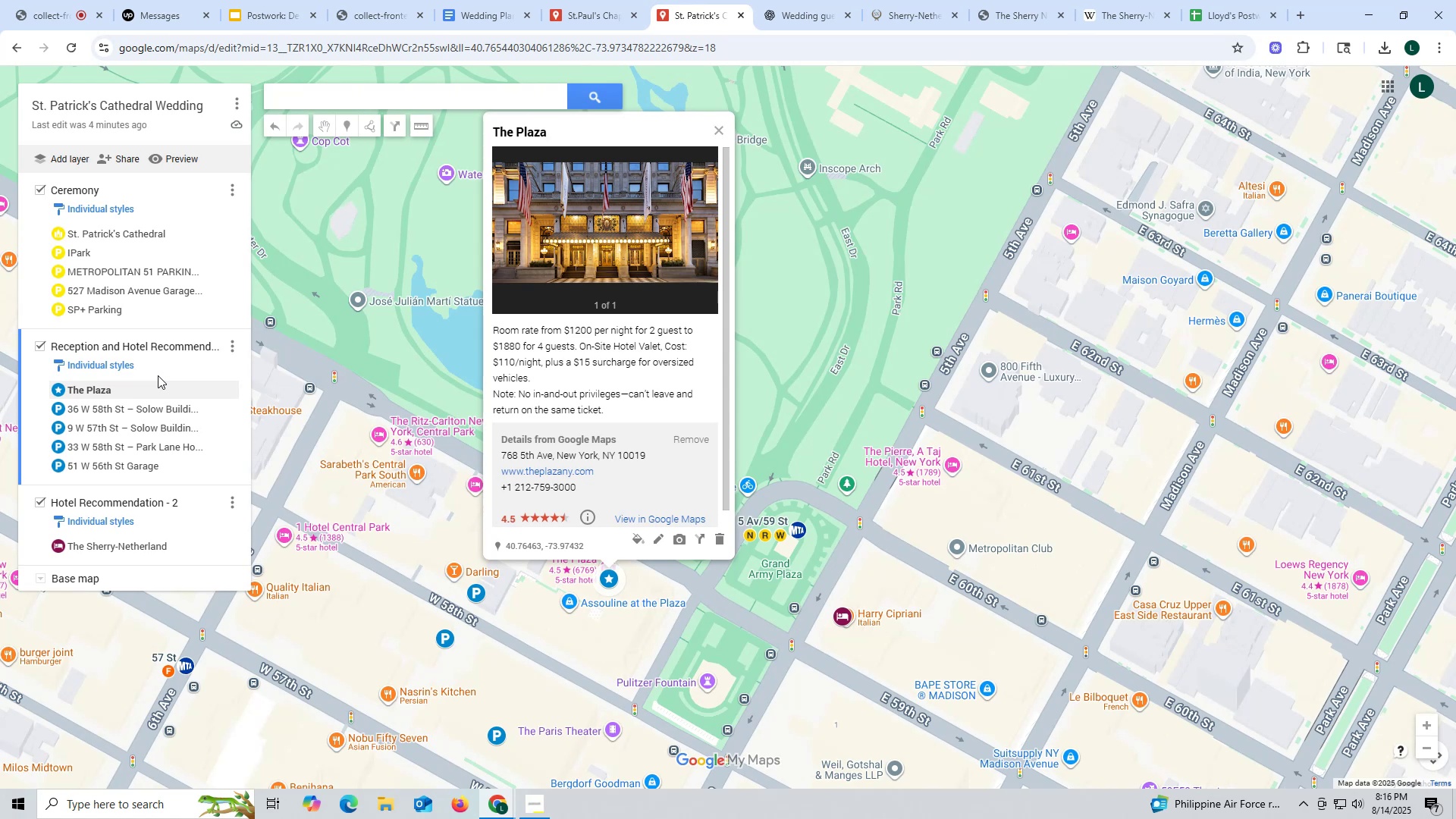 
wait(18.29)
 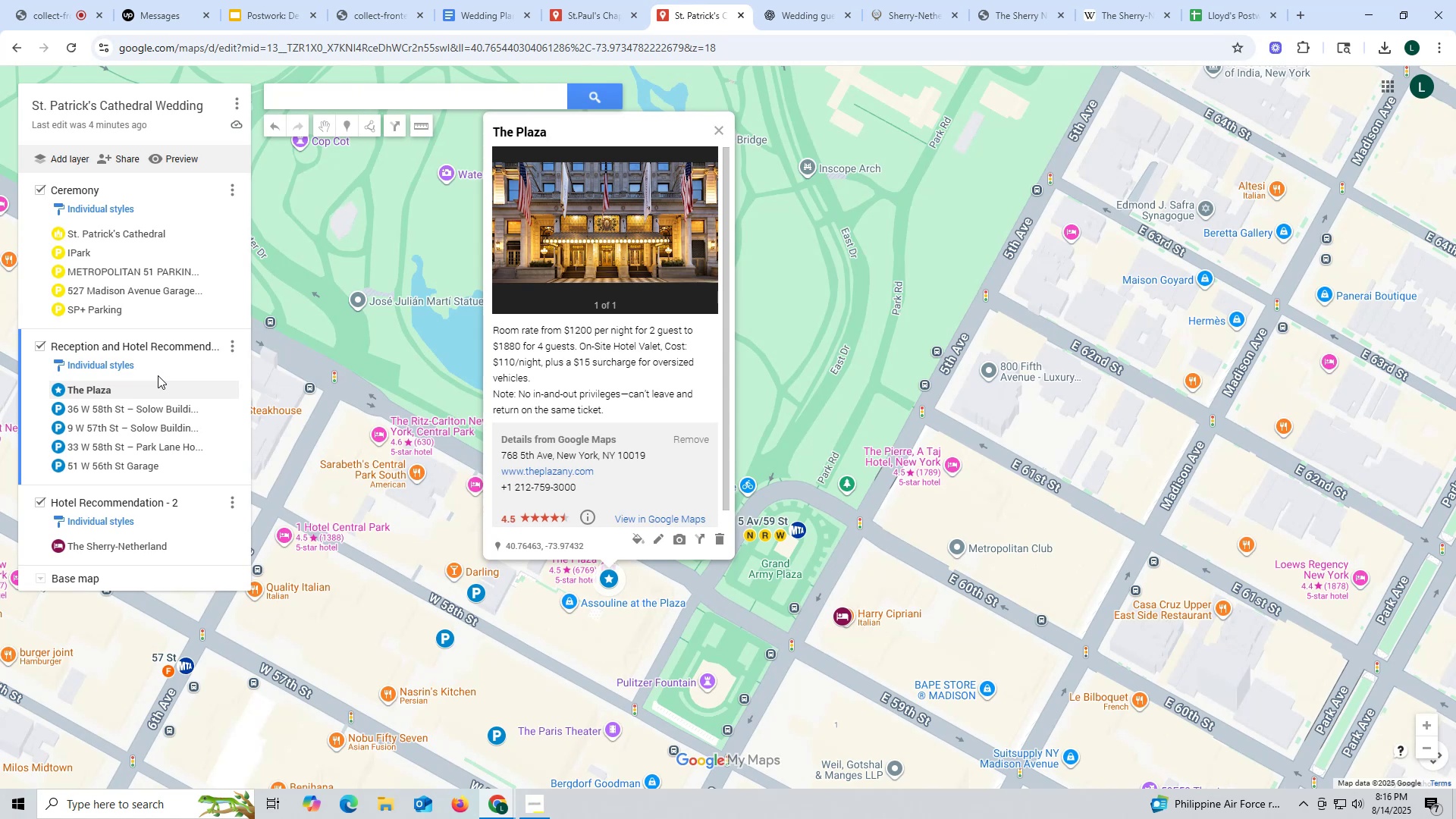 
left_click([915, 11])
 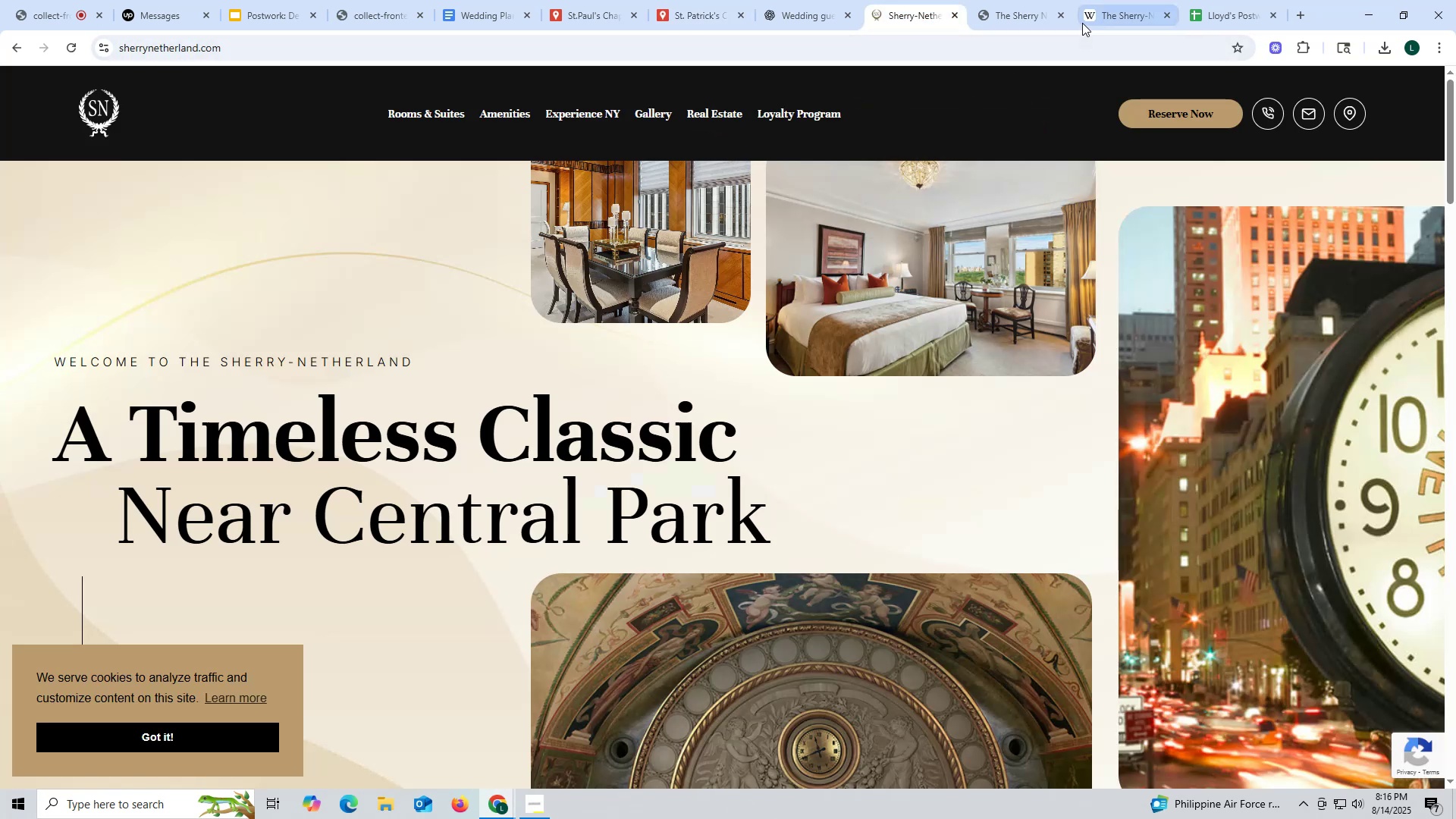 
left_click([1013, 11])
 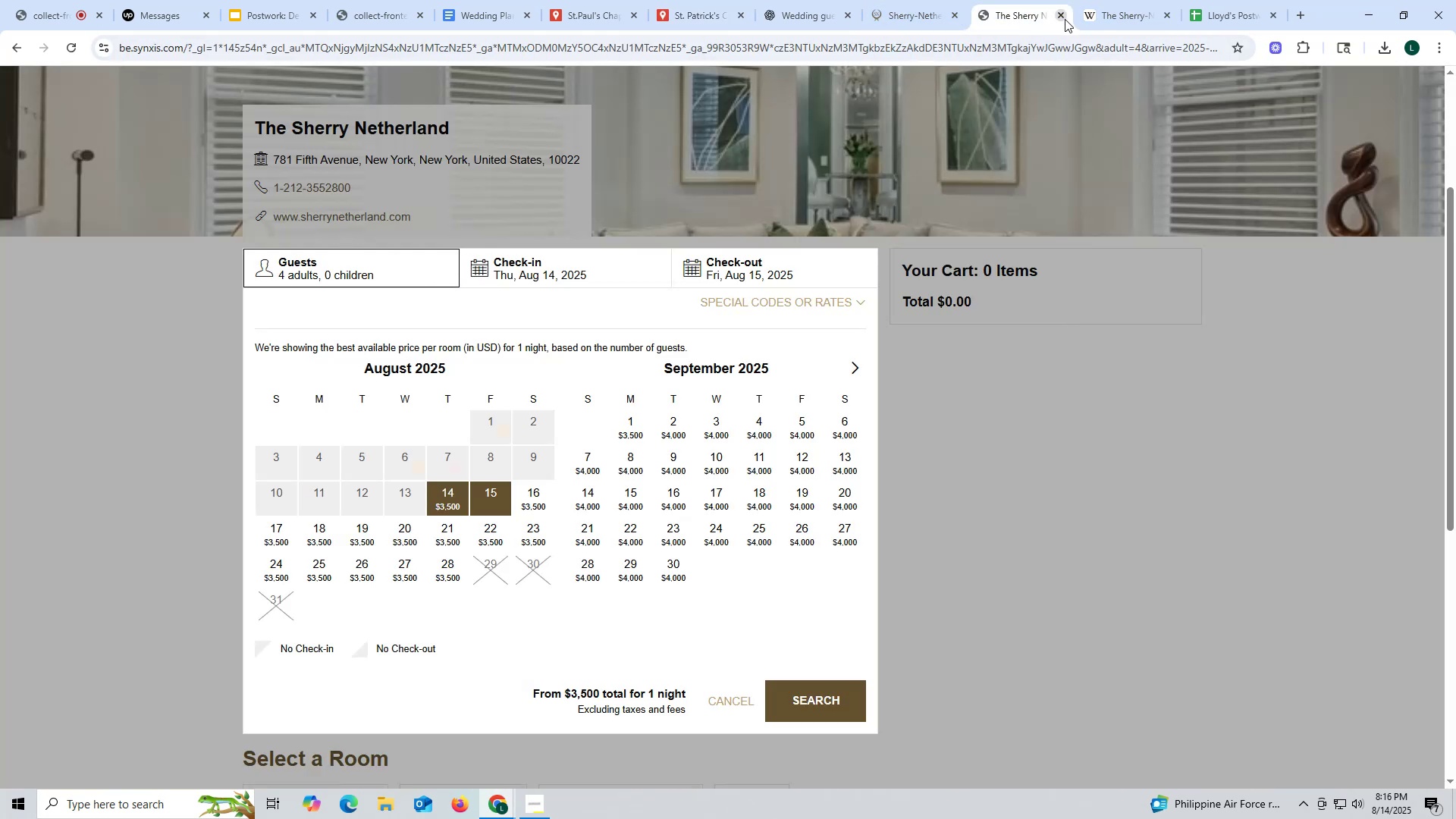 
left_click([786, 15])
 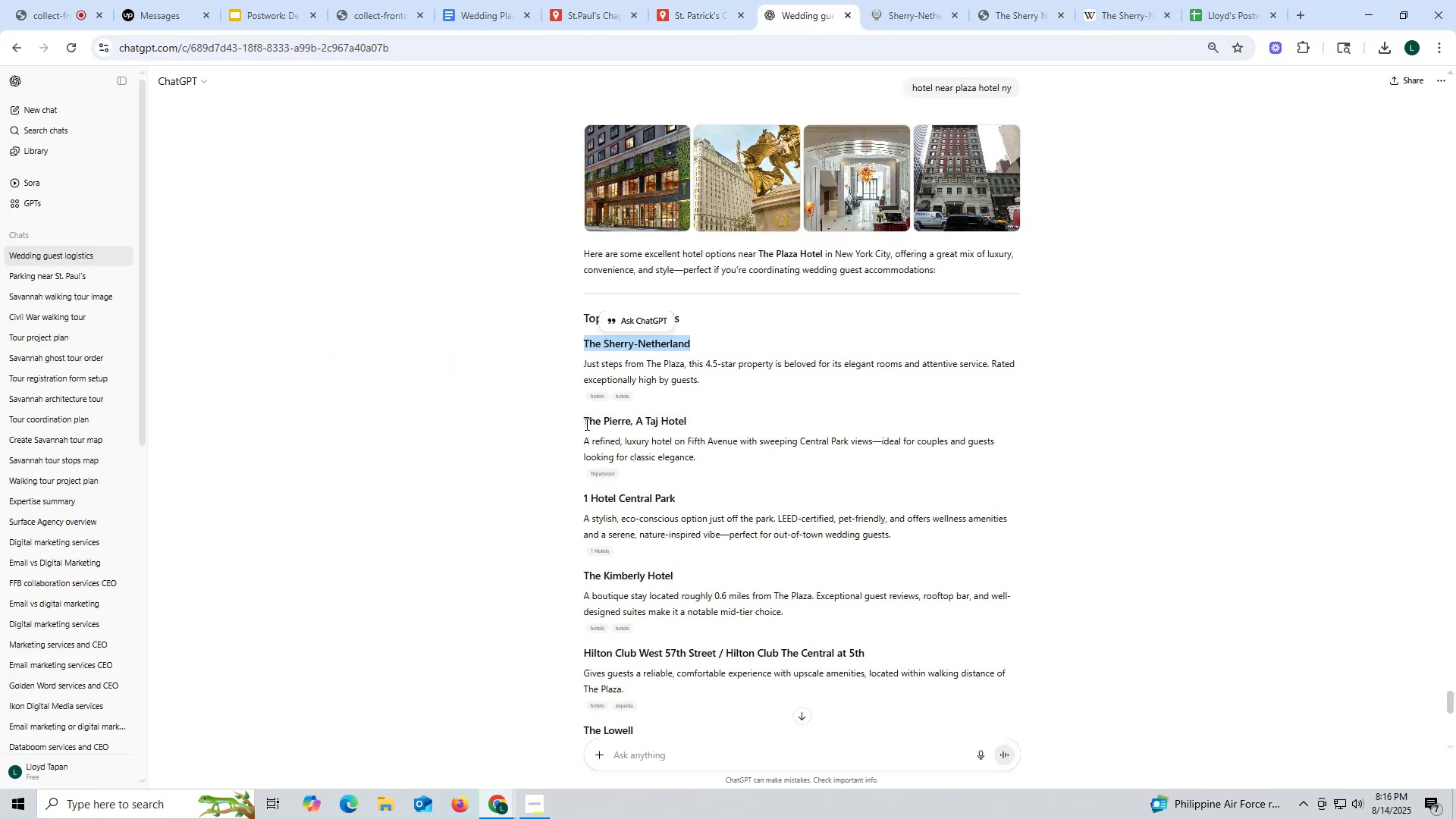 
left_click_drag(start_coordinate=[566, 421], to_coordinate=[725, 421])
 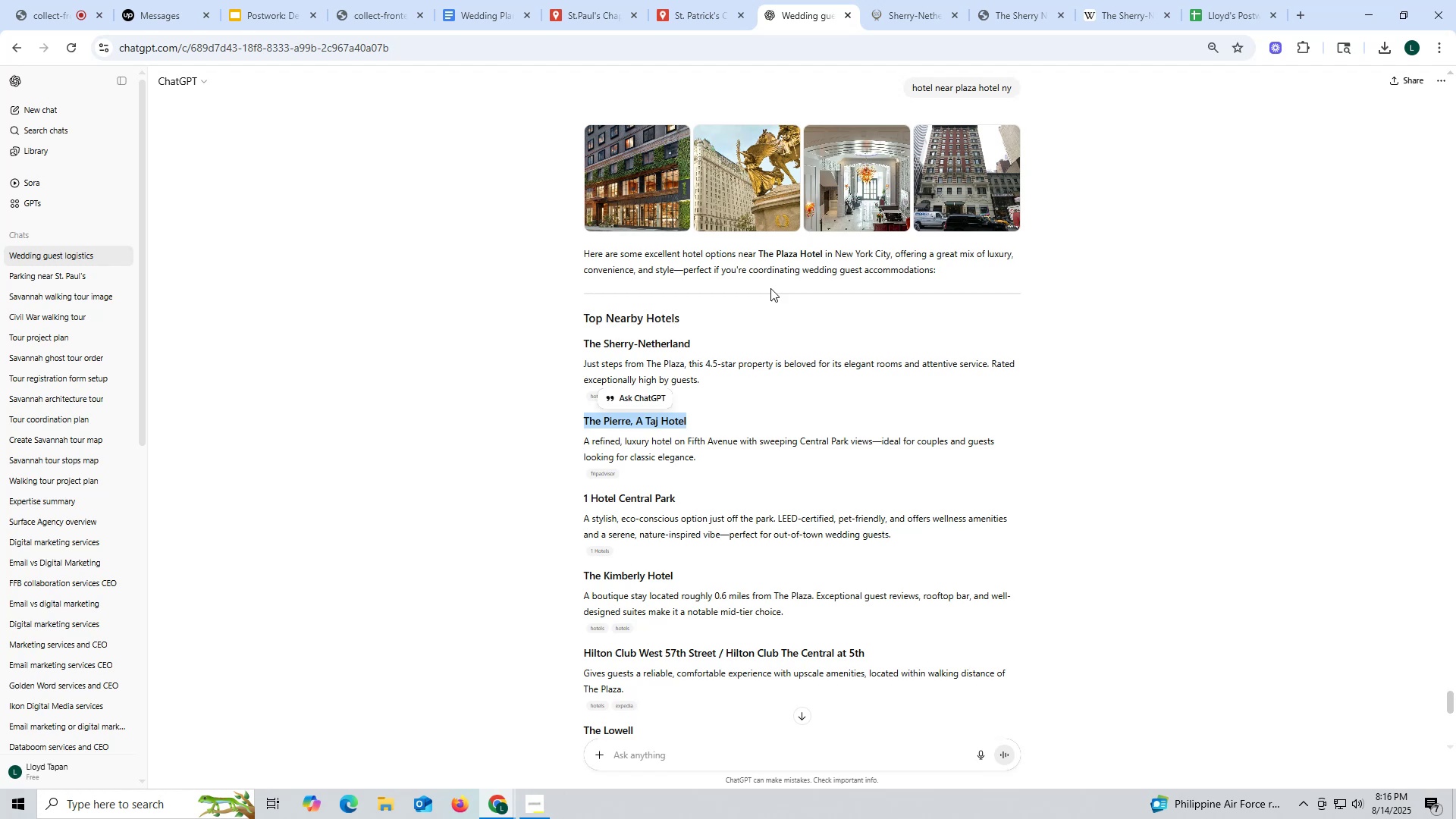 
key(Control+ControlLeft)
 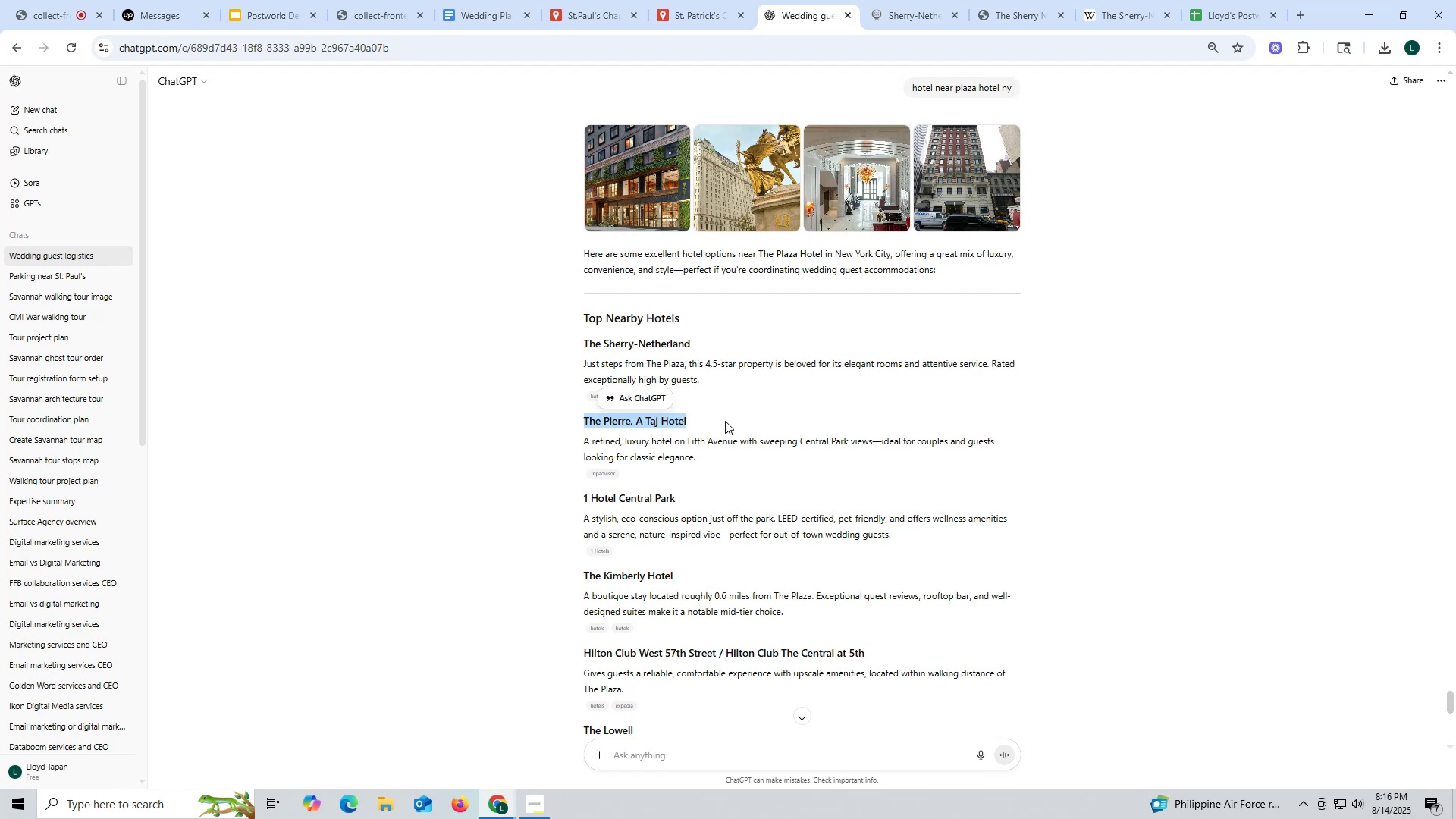 
key(Control+C)
 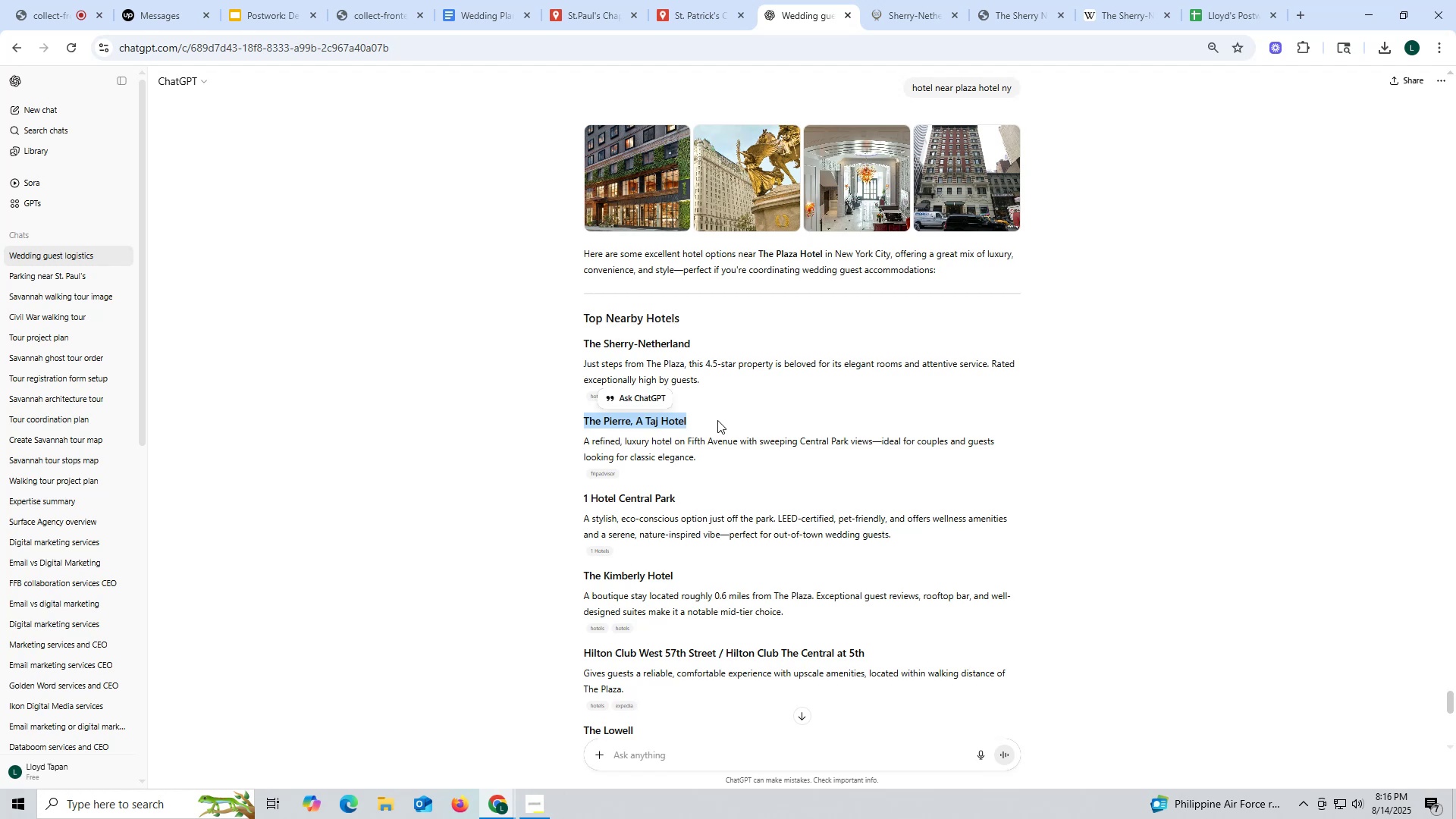 
key(Control+ControlLeft)
 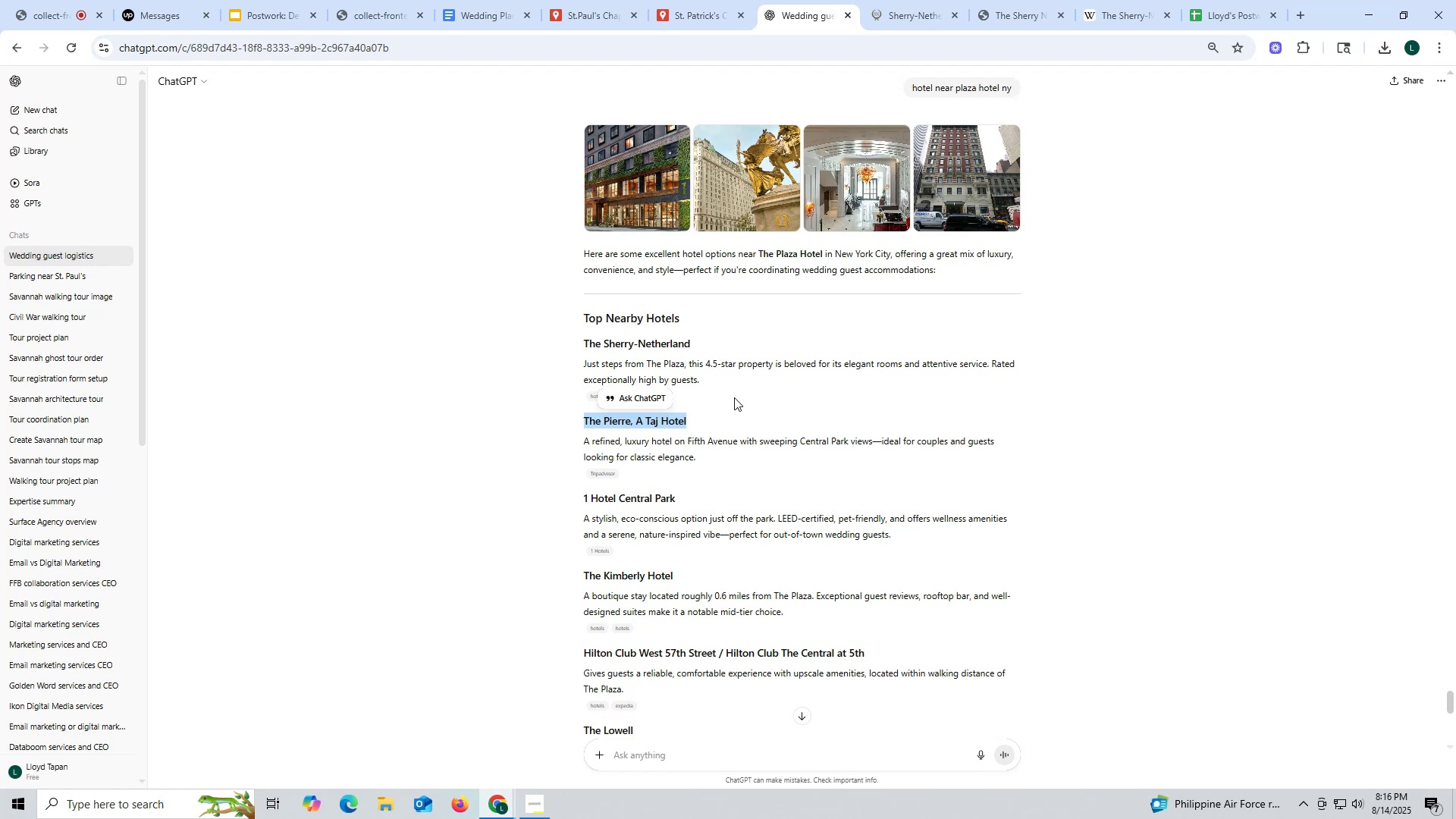 
key(Control+C)
 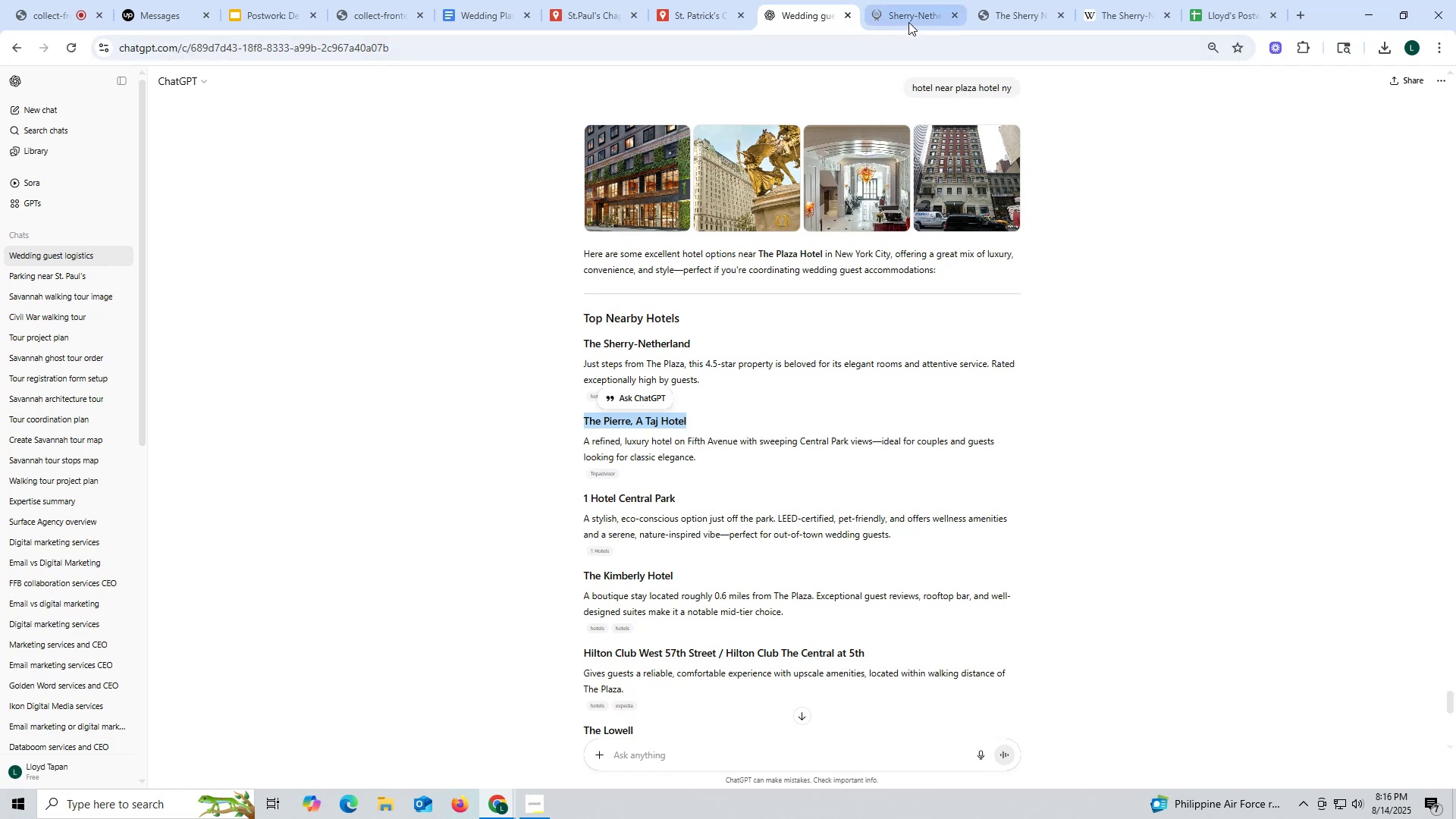 
left_click([911, 16])
 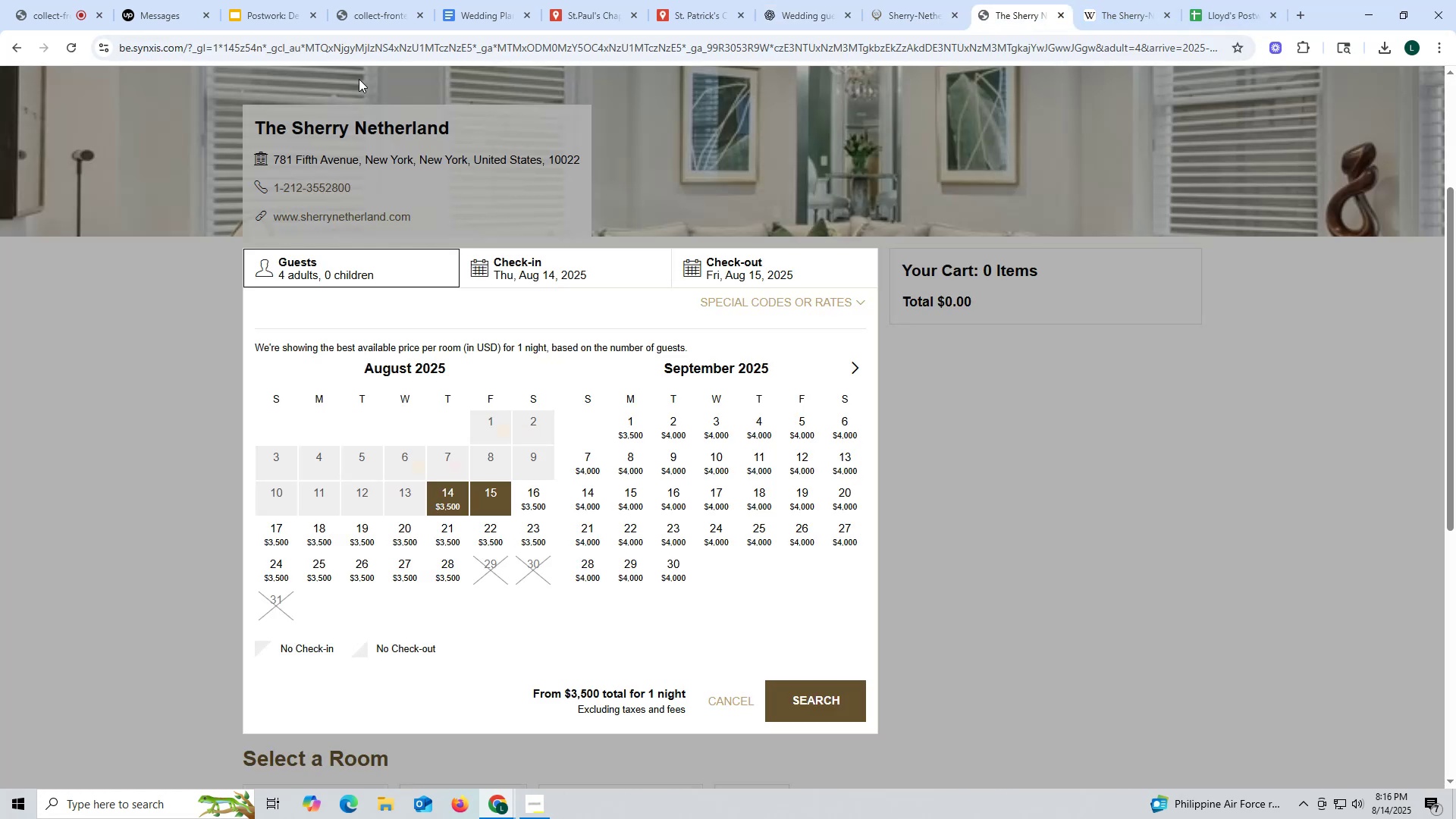 
left_click([290, 46])
 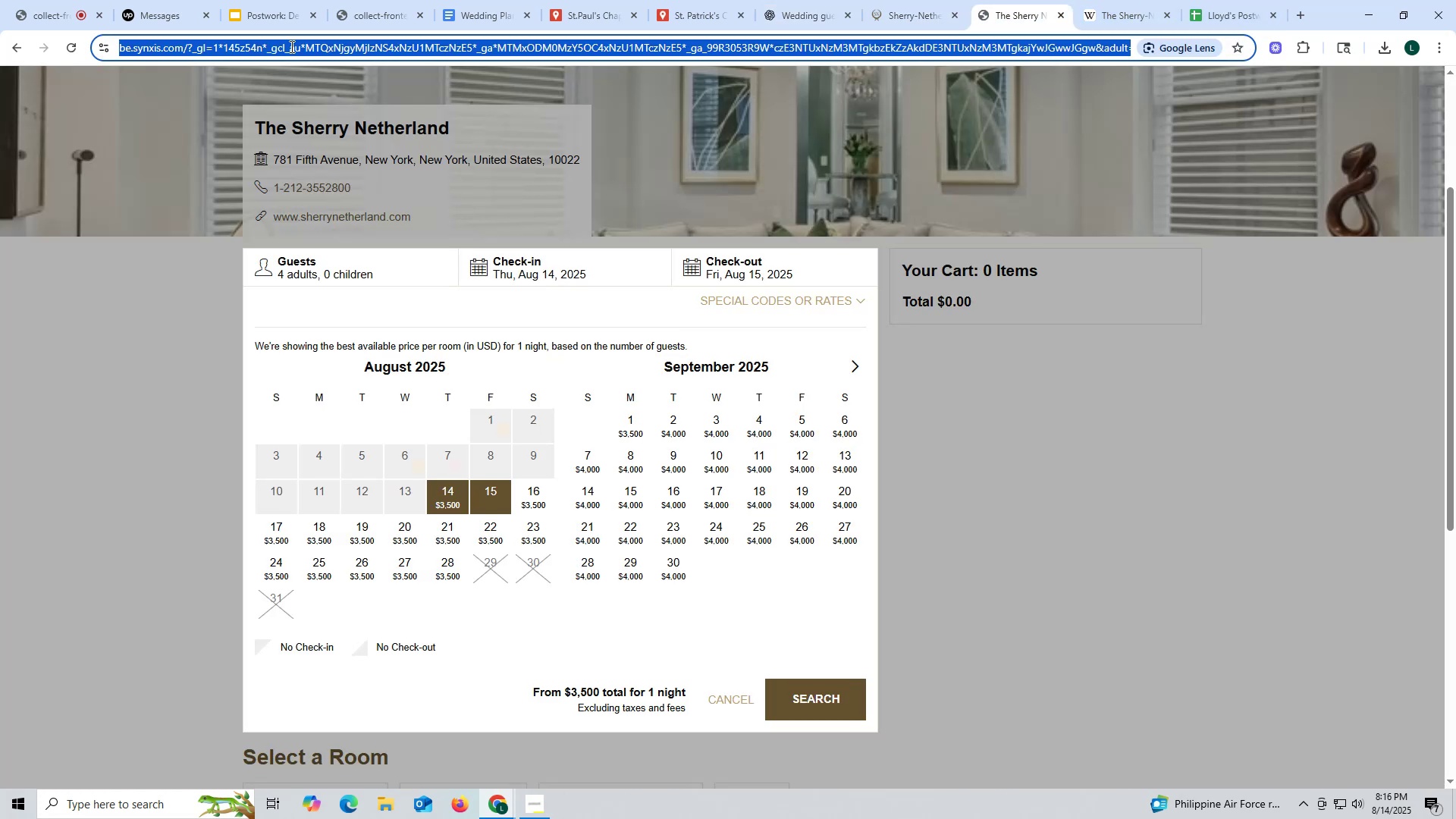 
key(Control+ControlLeft)
 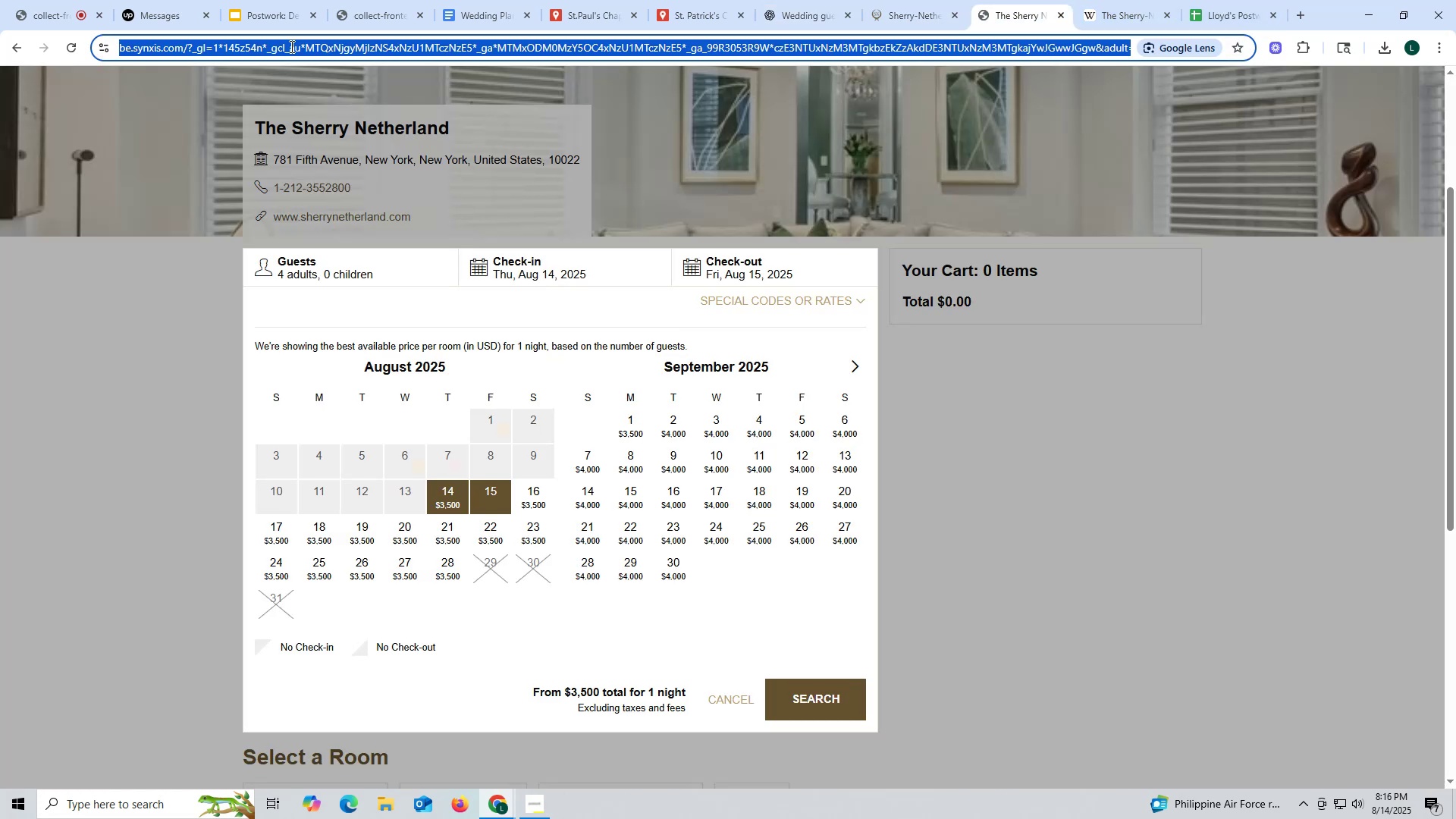 
key(Control+V)
 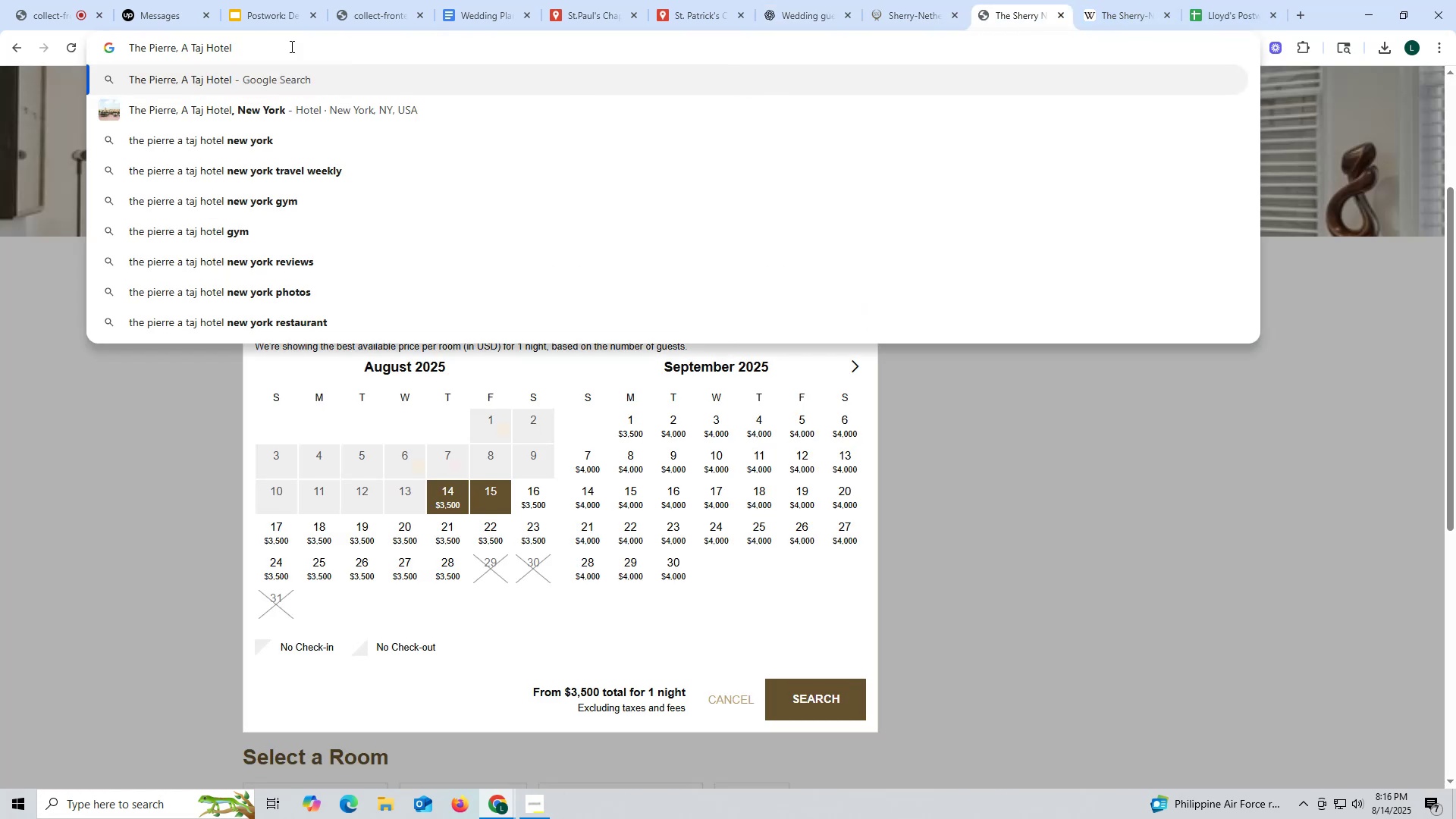 
key(Enter)
 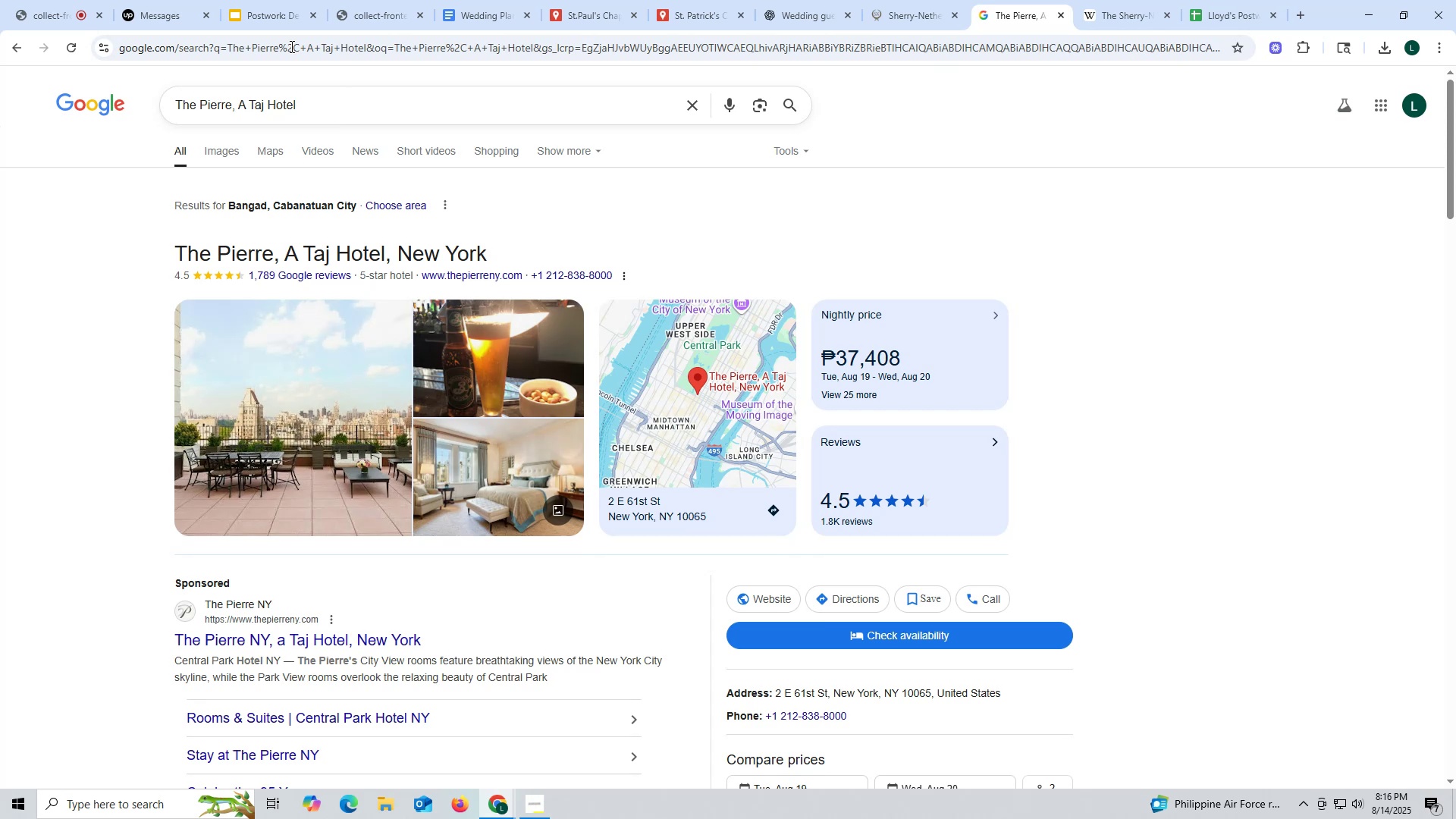 
wait(8.48)
 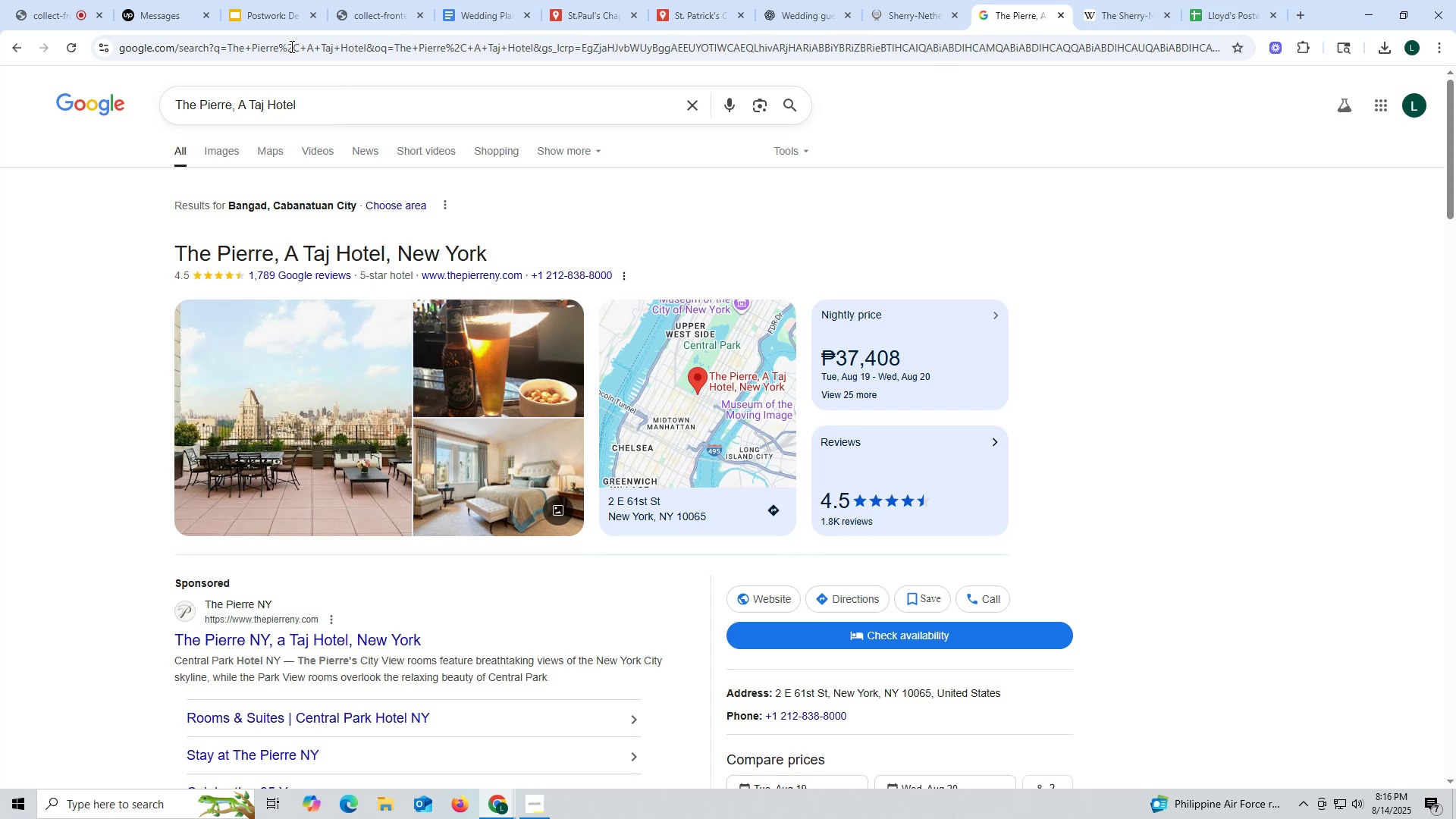 
scroll: coordinate [462, 454], scroll_direction: down, amount: 1.0
 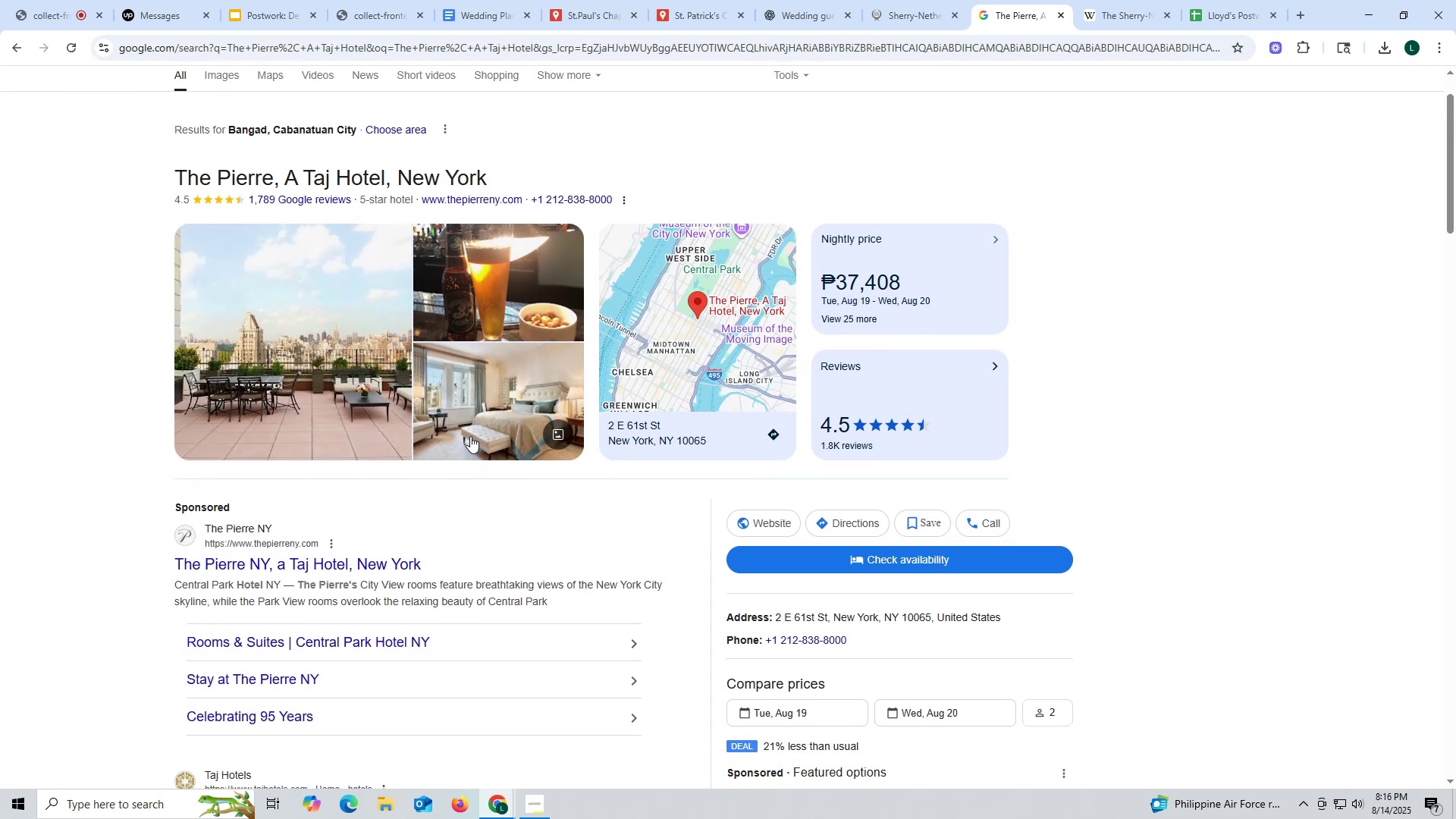 
scroll: coordinate [472, 412], scroll_direction: up, amount: 4.0
 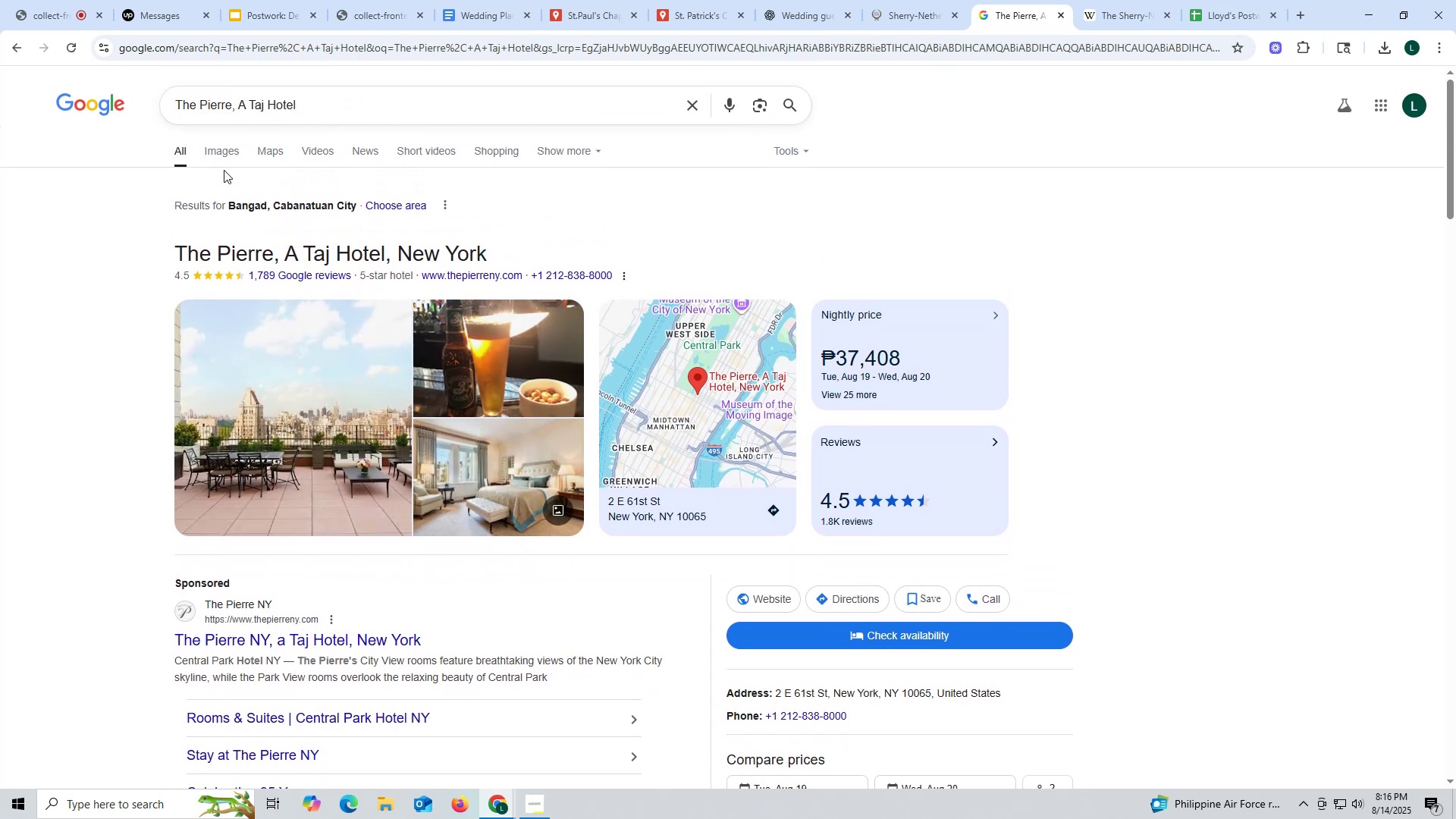 
left_click([234, 147])
 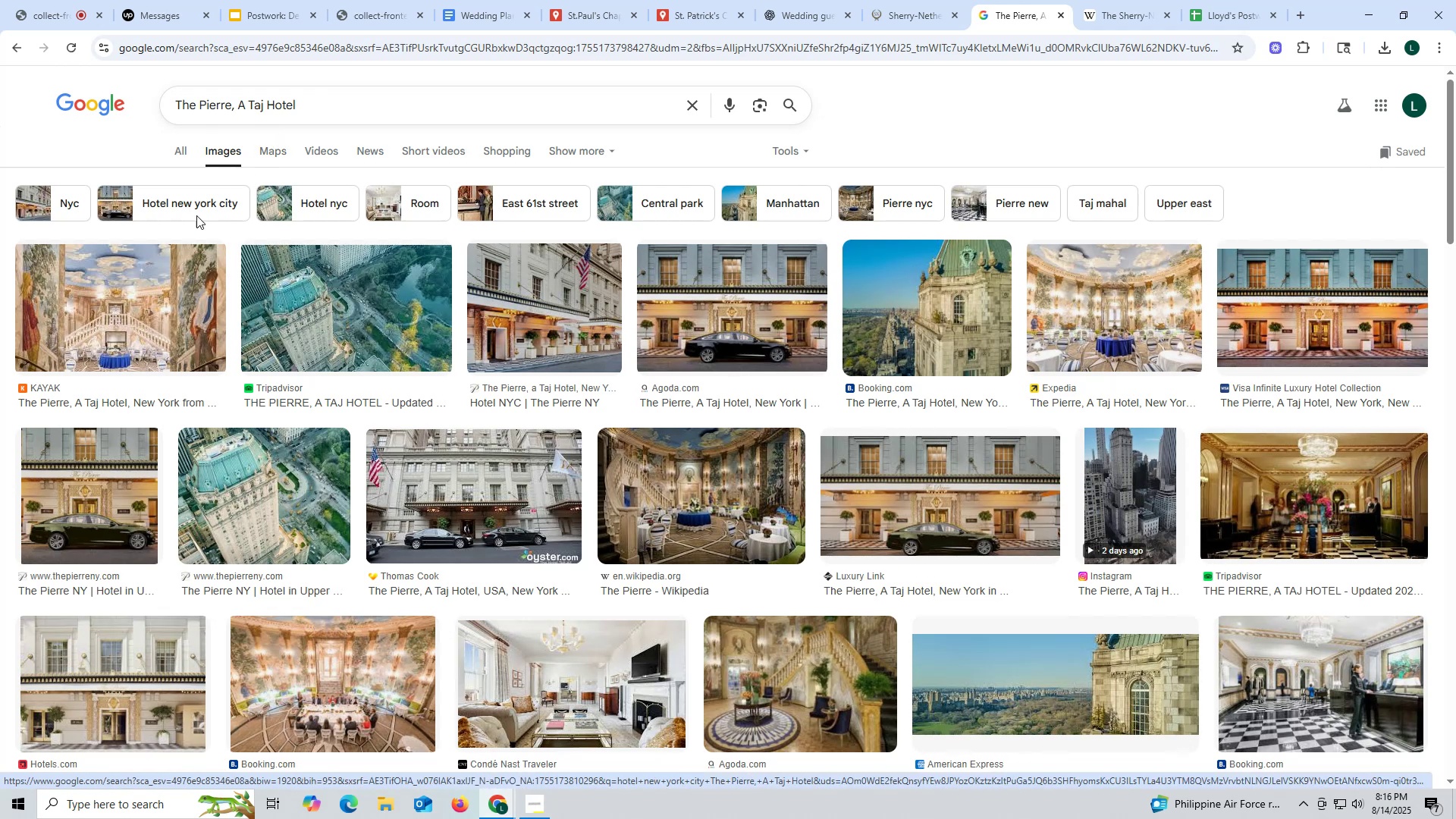 
left_click_drag(start_coordinate=[316, 105], to_coordinate=[174, 106])
 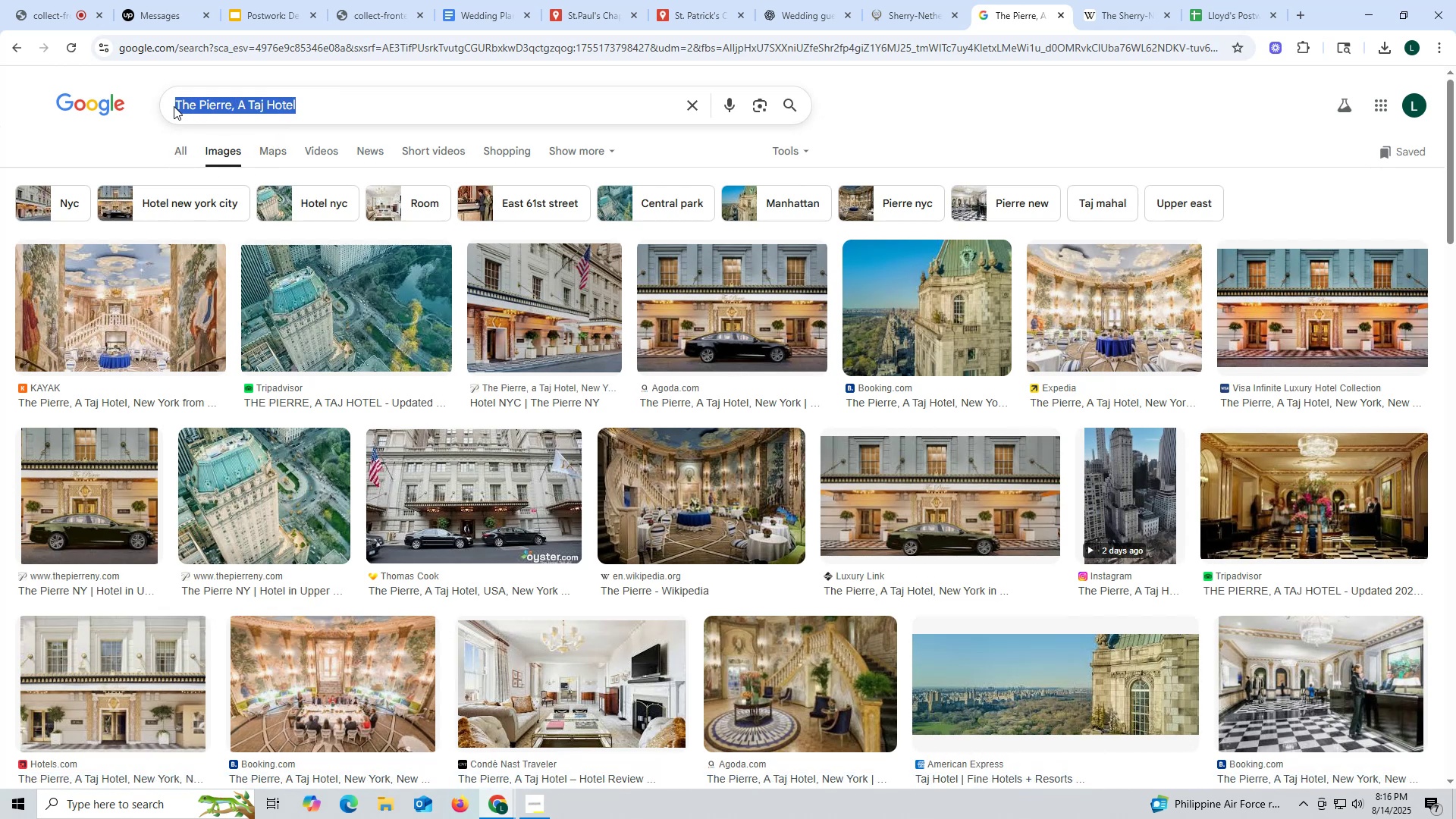 
key(Control+ControlLeft)
 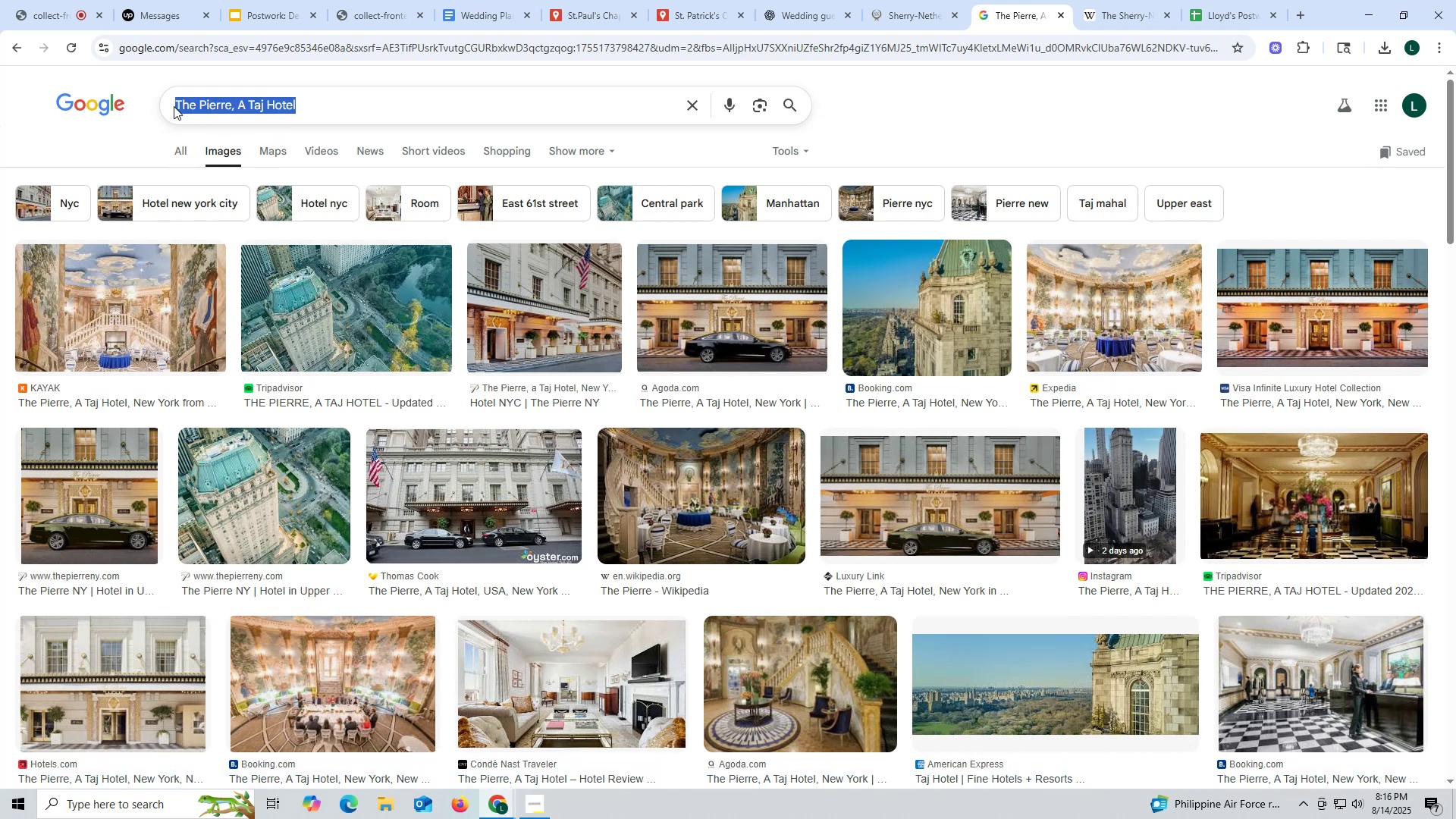 
key(Control+C)
 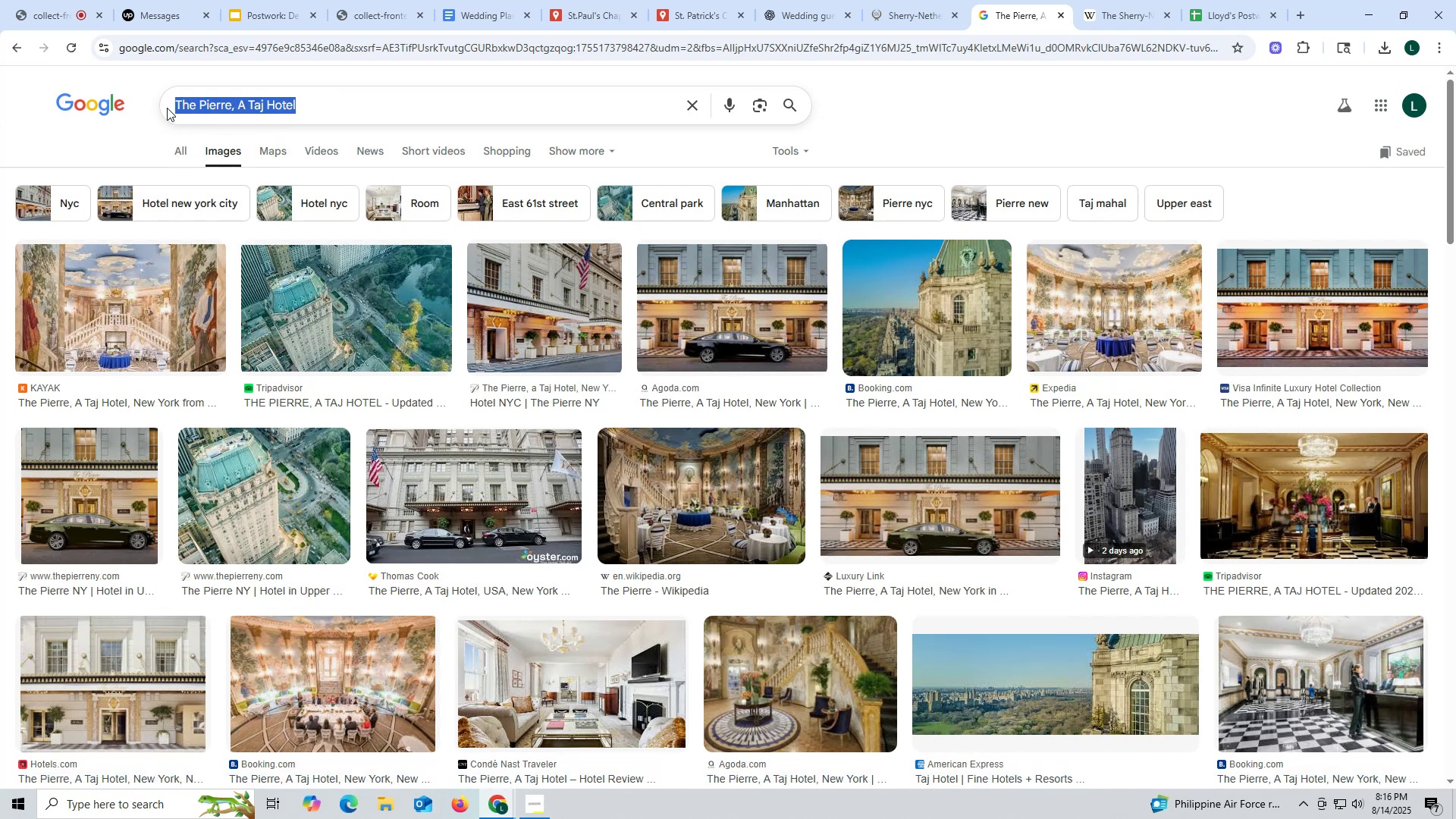 
key(Control+ControlLeft)
 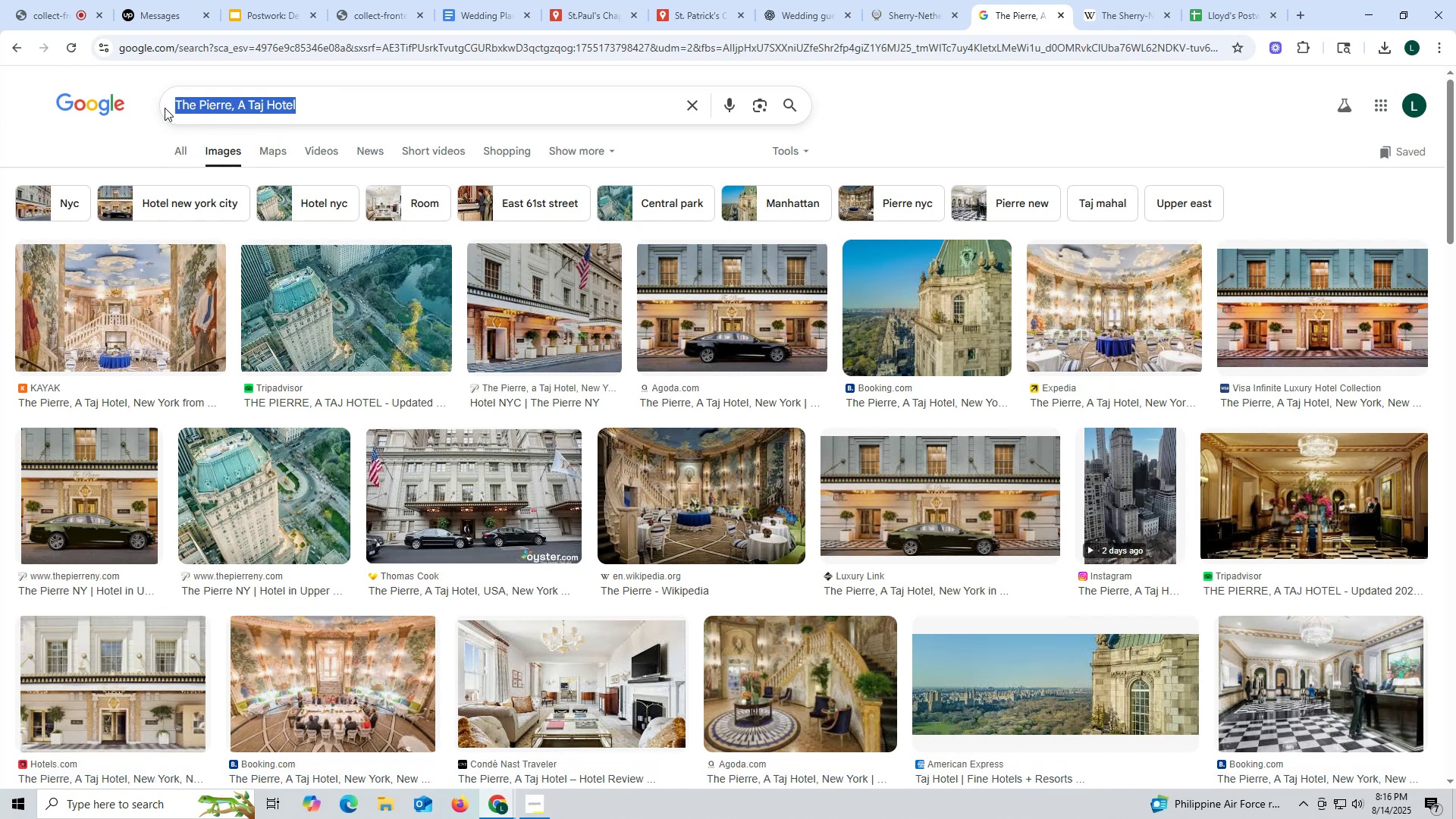 
key(Control+C)
 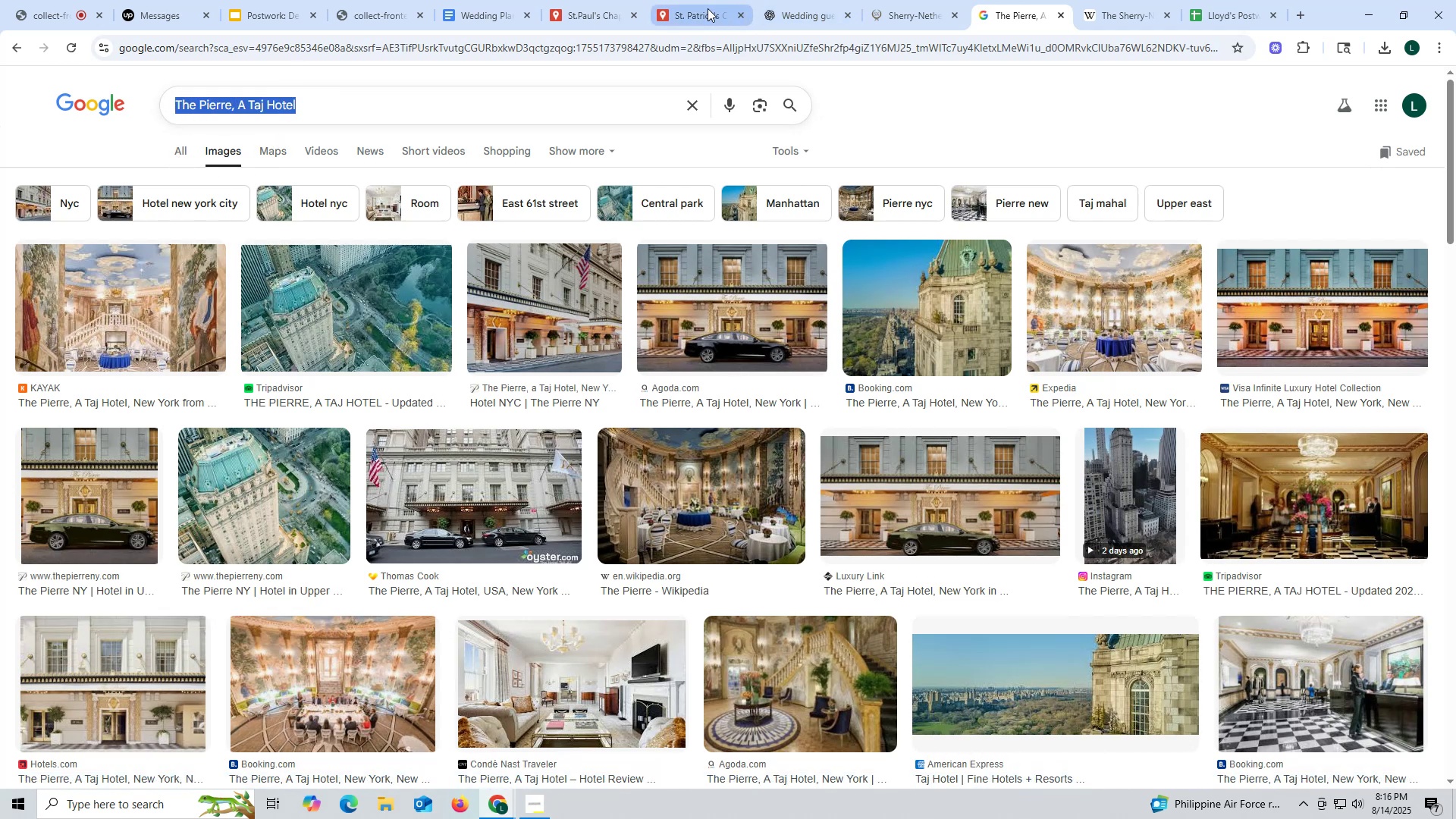 
left_click([707, 8])
 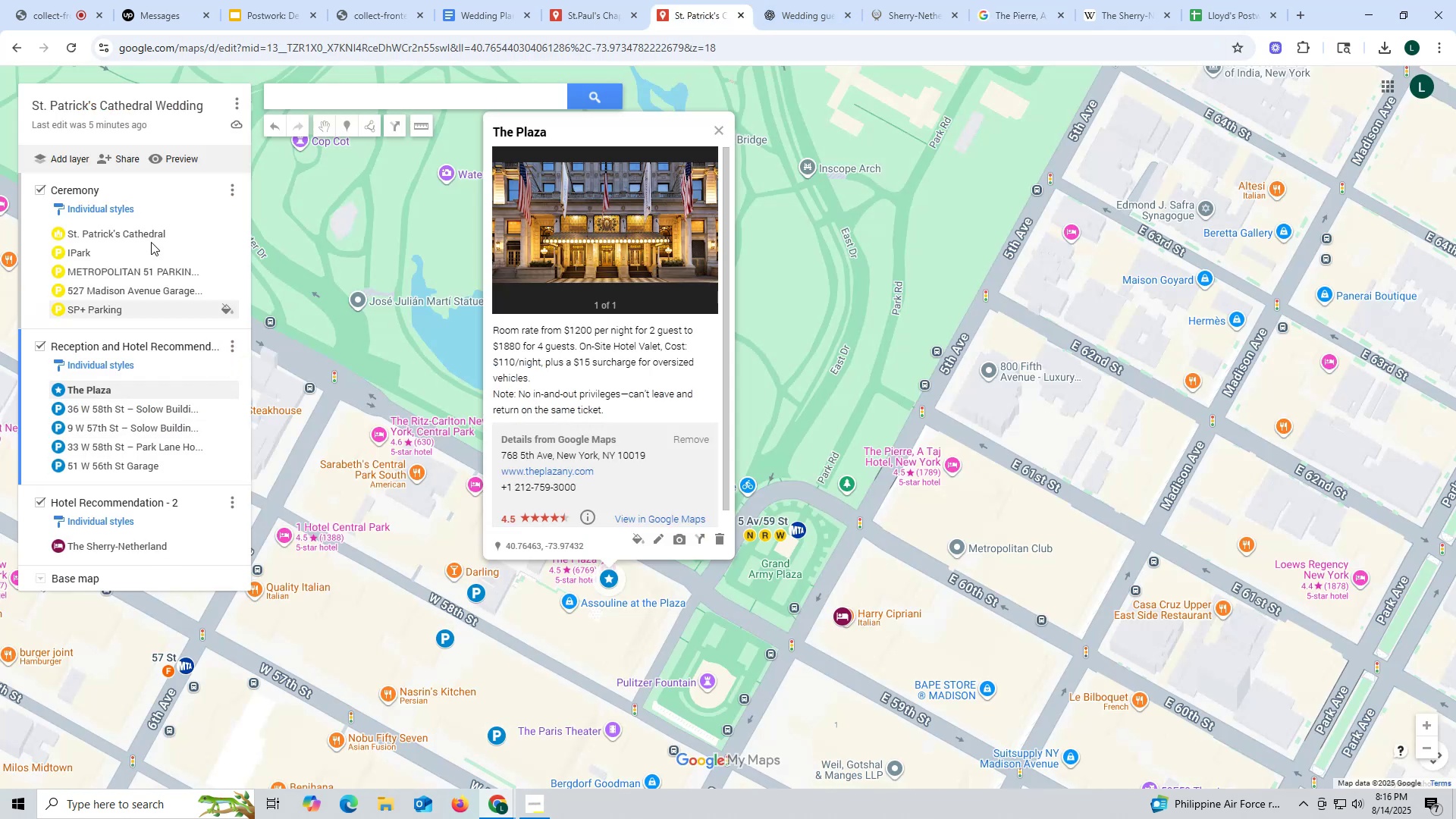 
left_click([360, 99])
 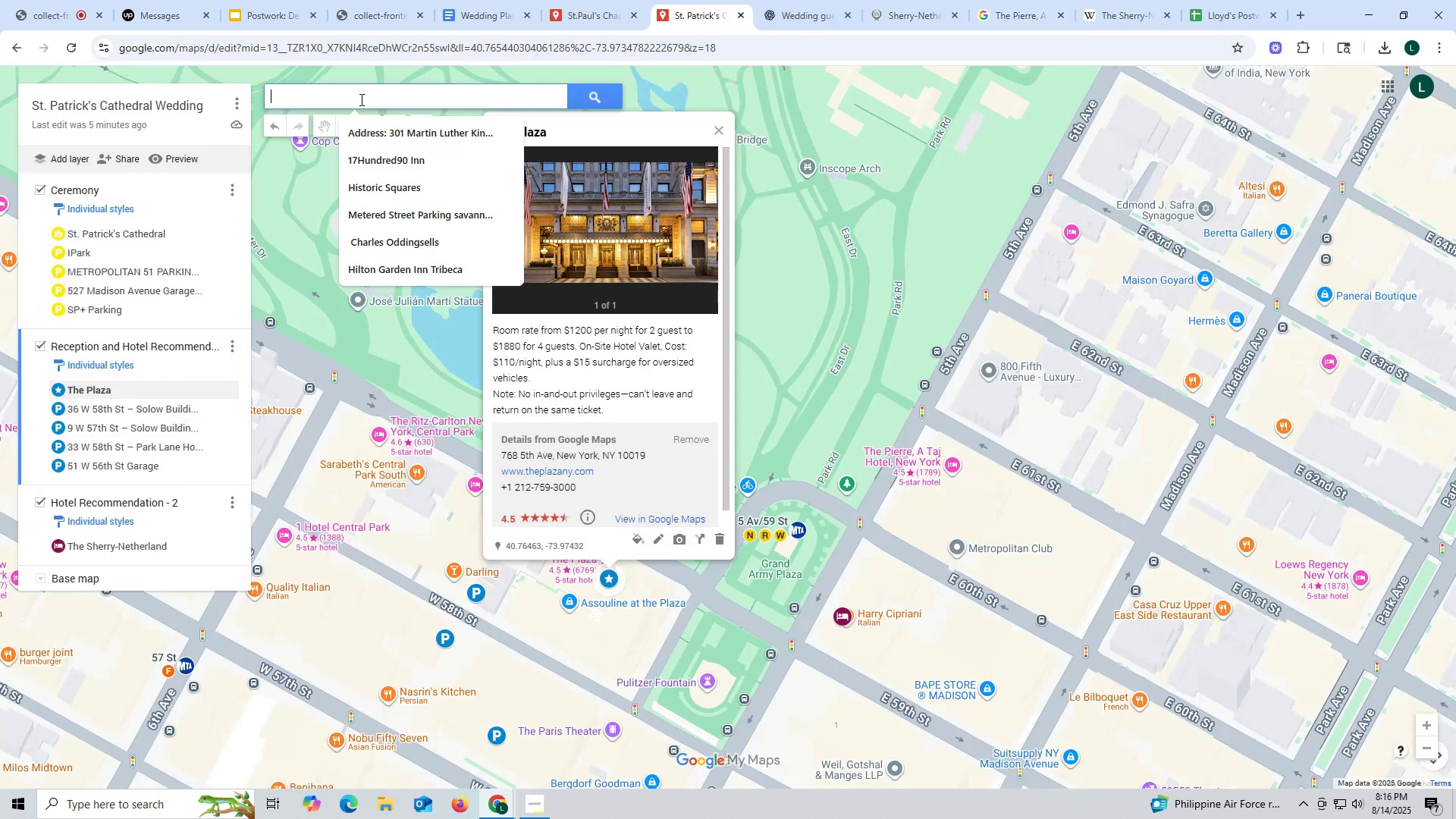 
key(Control+ControlLeft)
 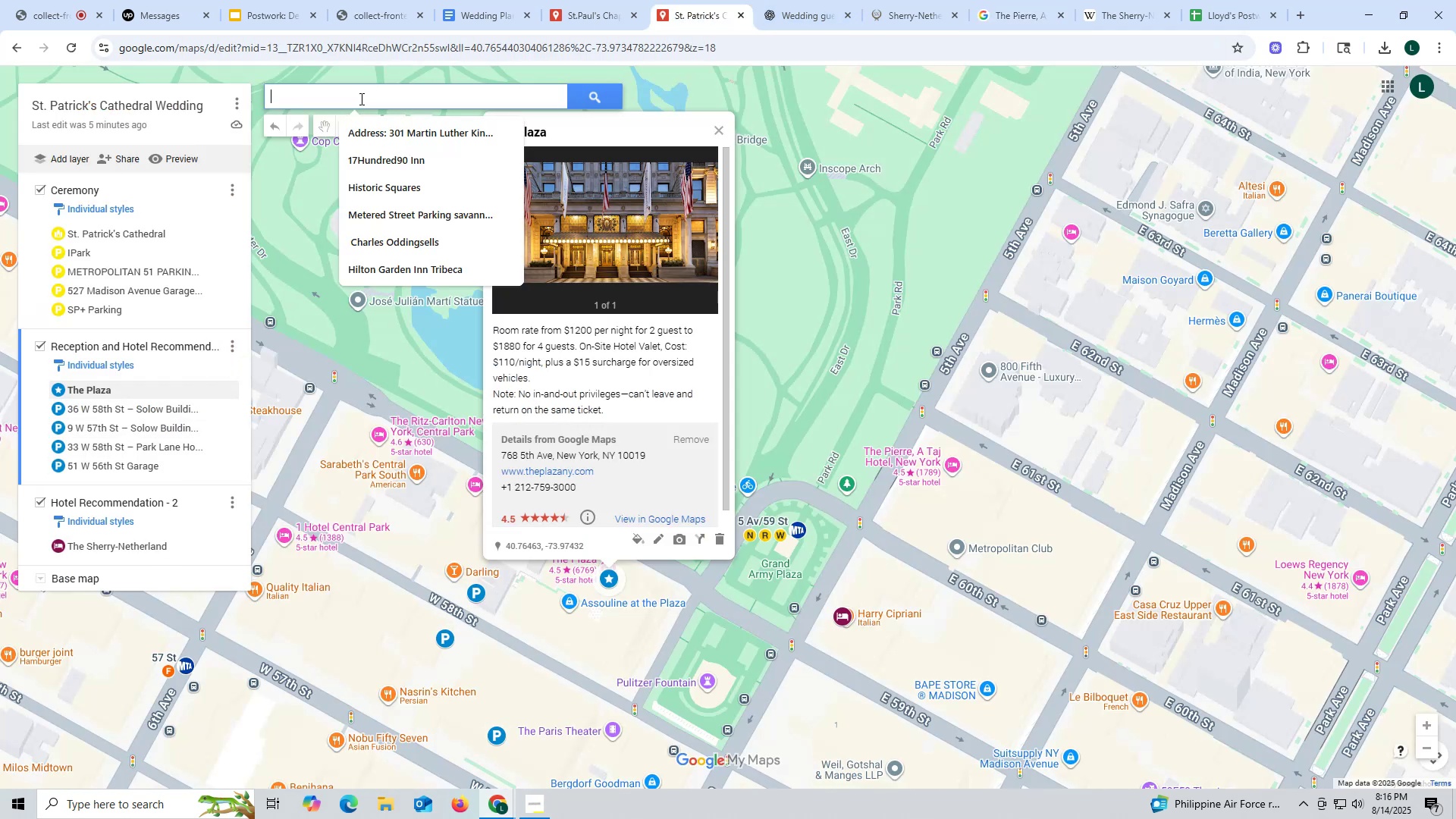 
key(Control+V)
 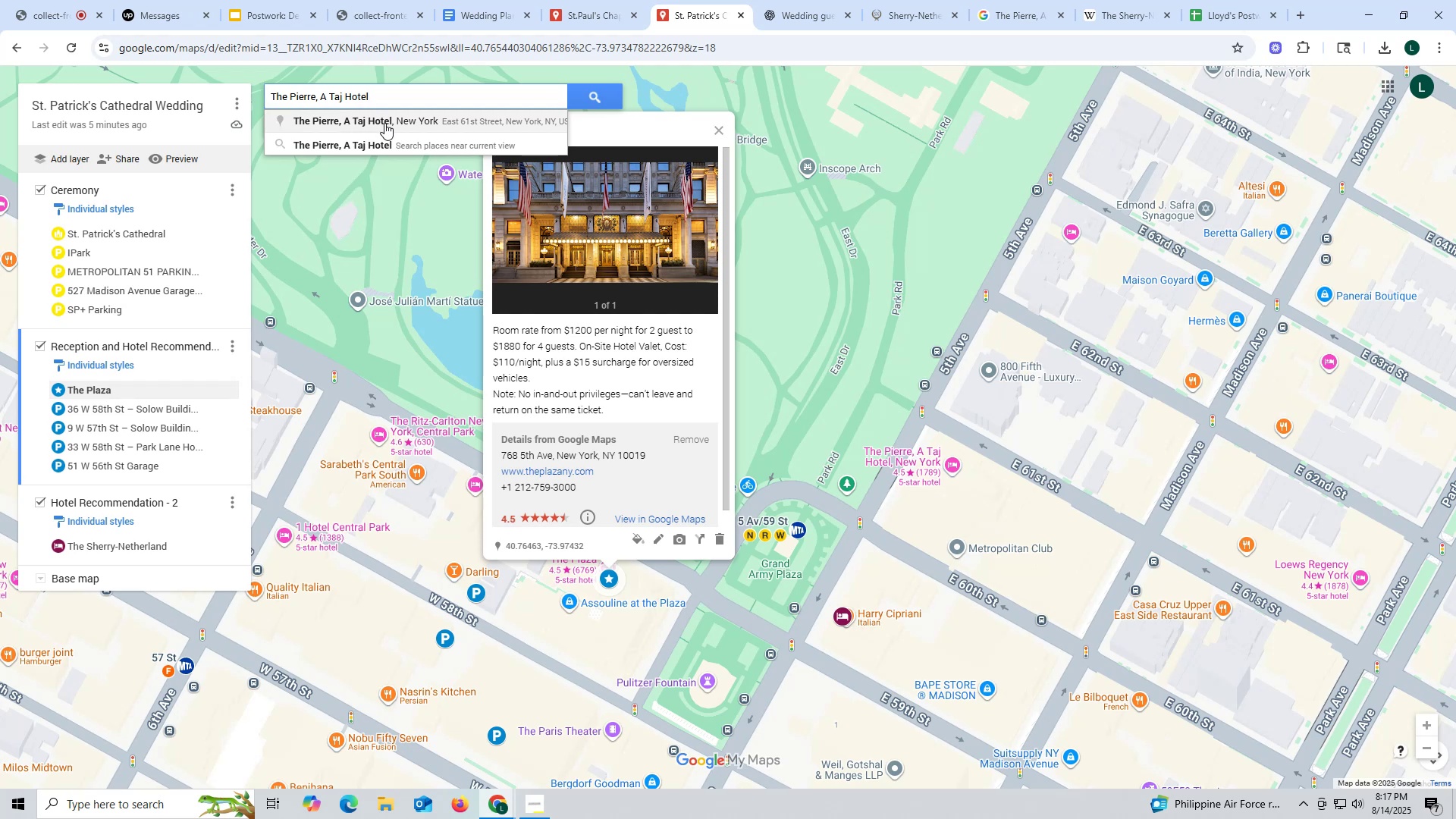 
left_click([384, 123])
 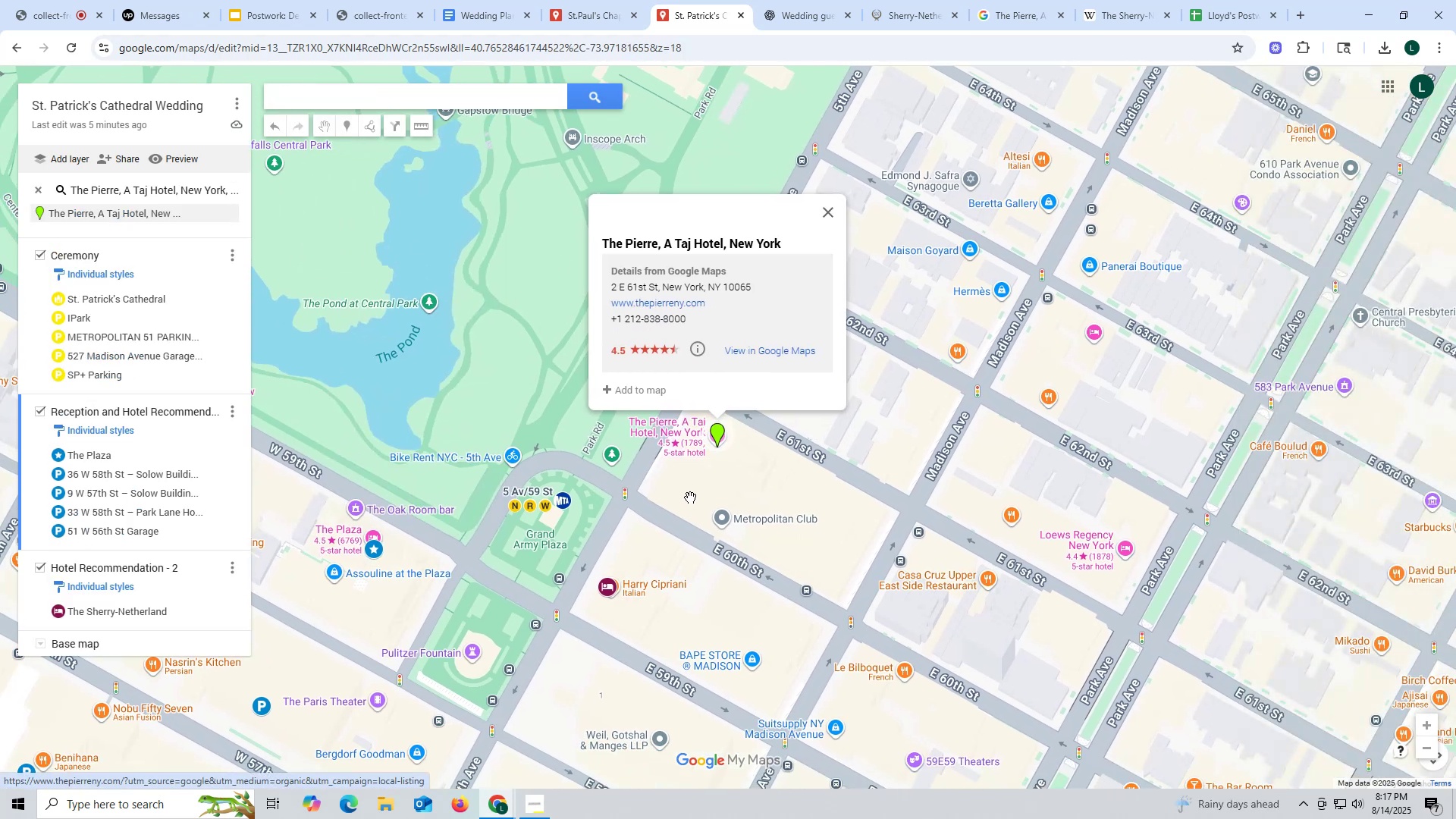 
wait(9.34)
 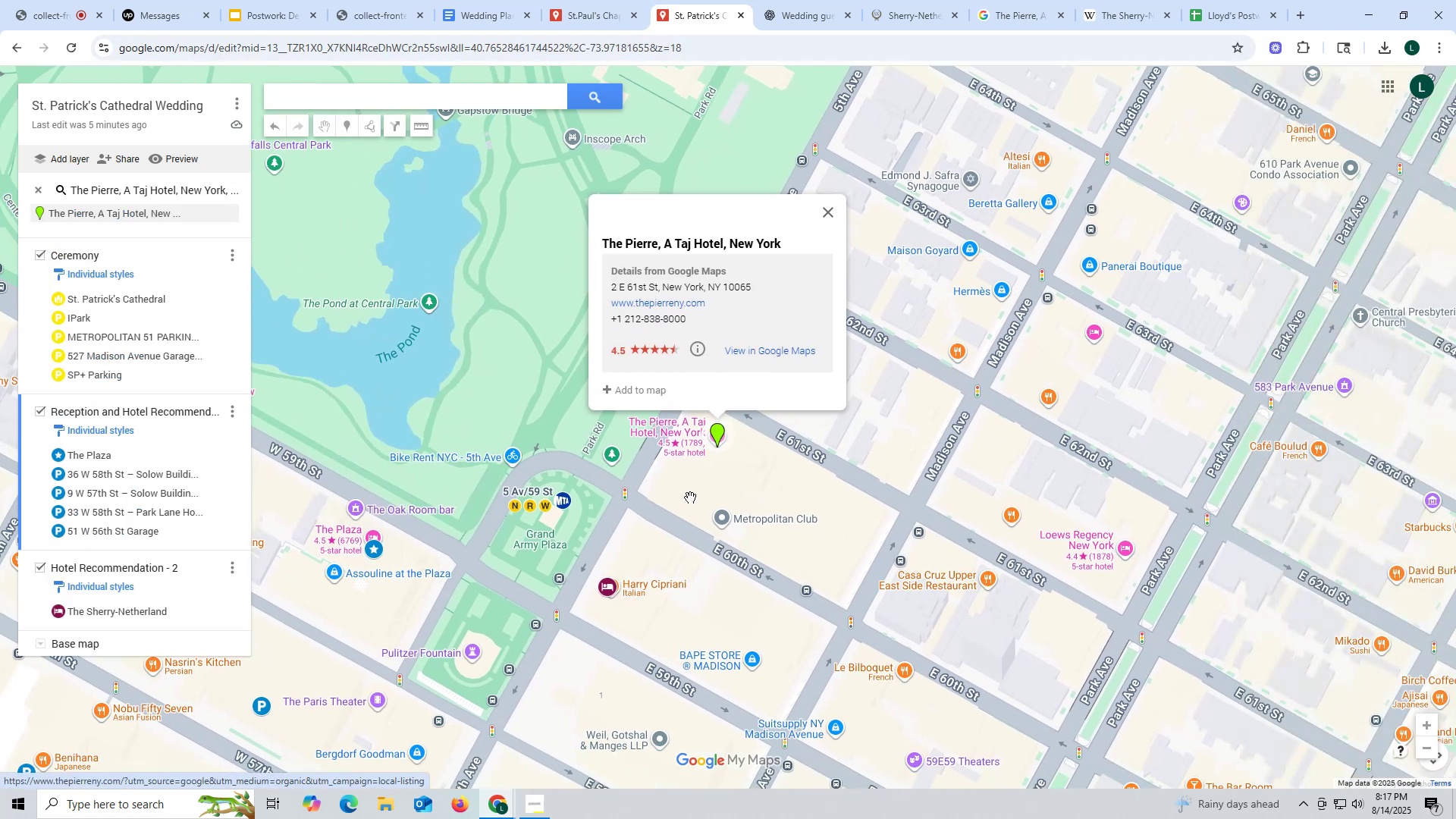 
left_click([228, 209])
 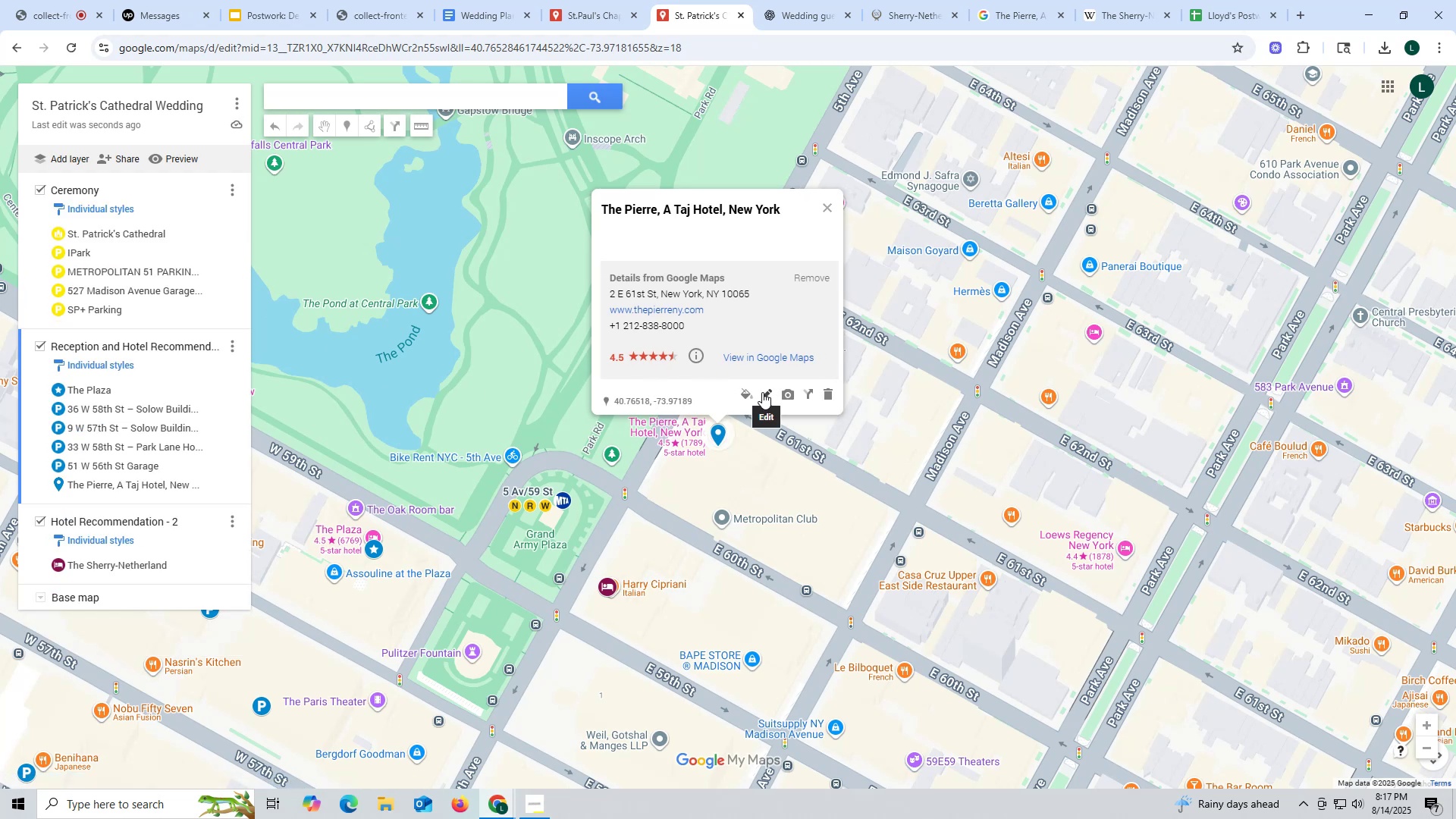 
left_click_drag(start_coordinate=[748, 390], to_coordinate=[714, 349])
 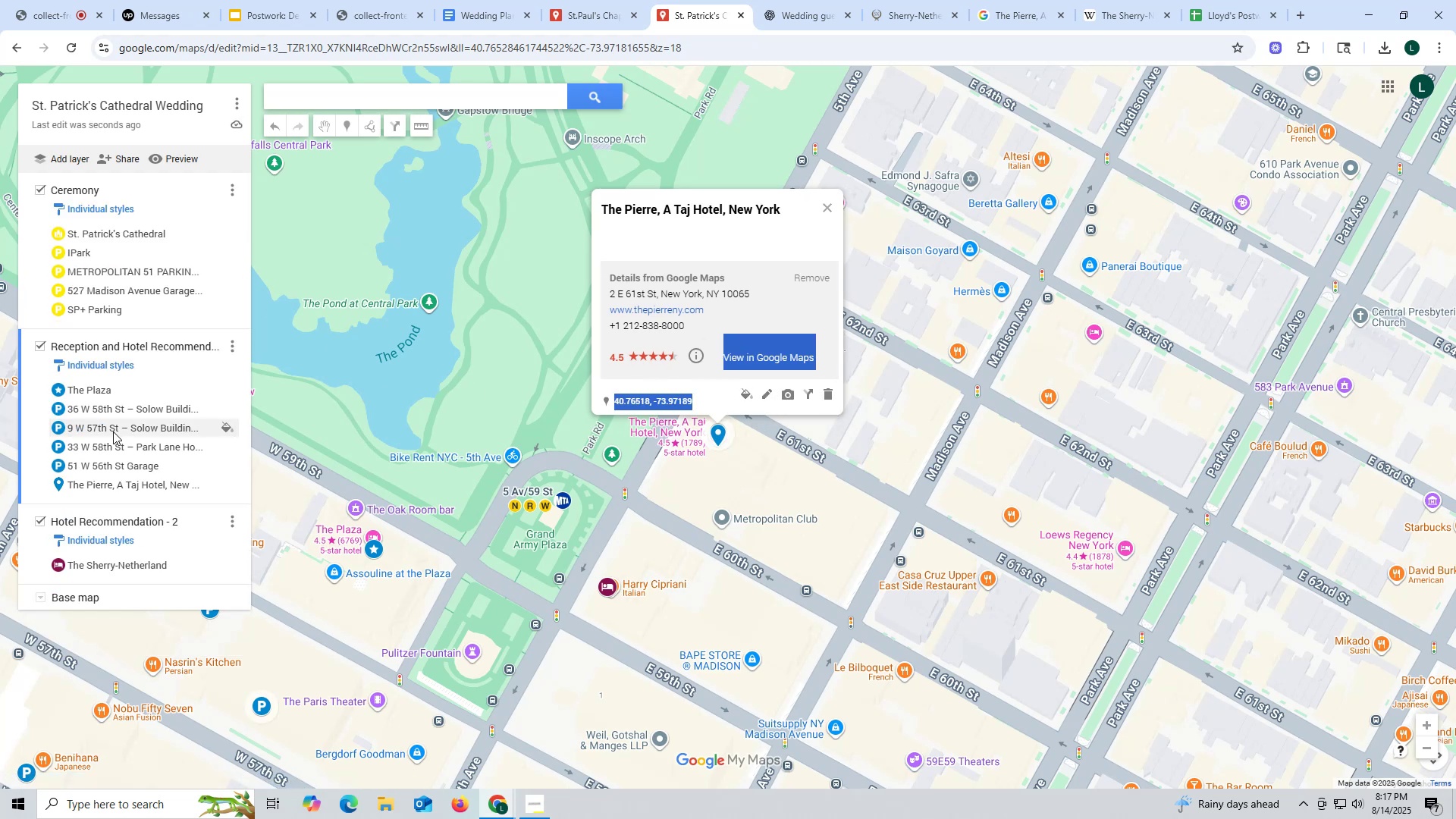 
scroll: coordinate [130, 356], scroll_direction: up, amount: 5.0
 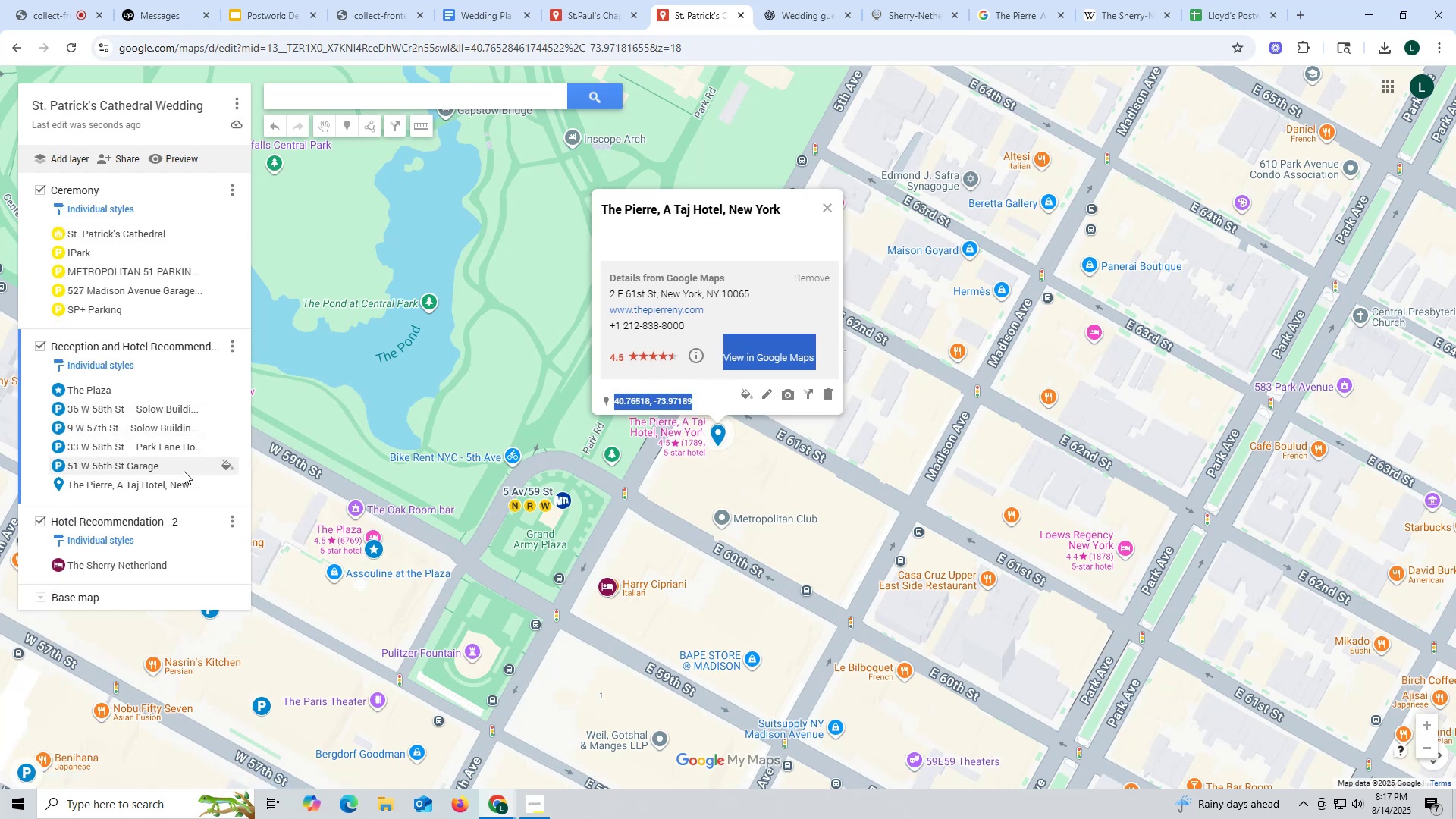 
left_click([180, 491])
 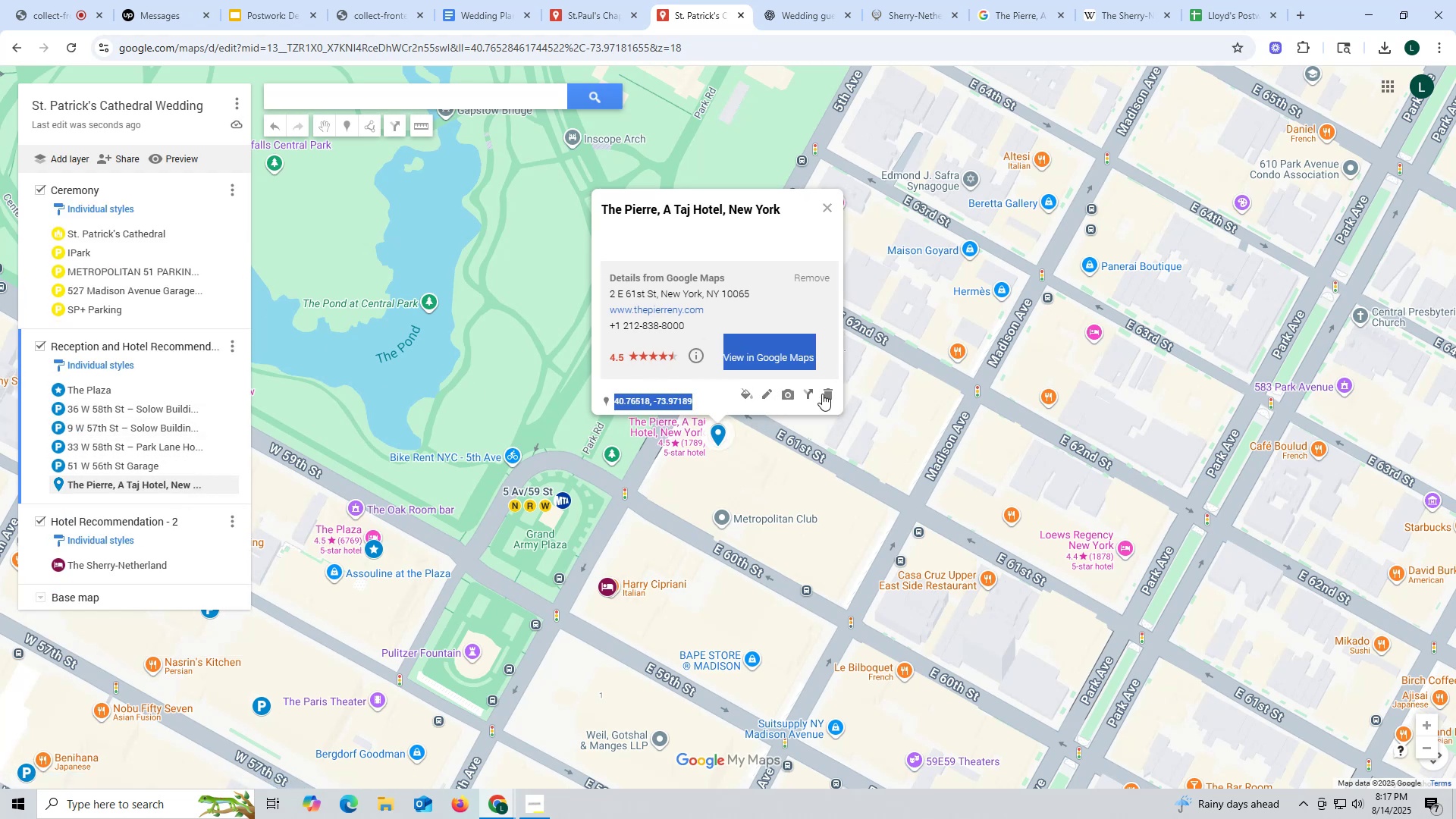 
left_click([831, 394])
 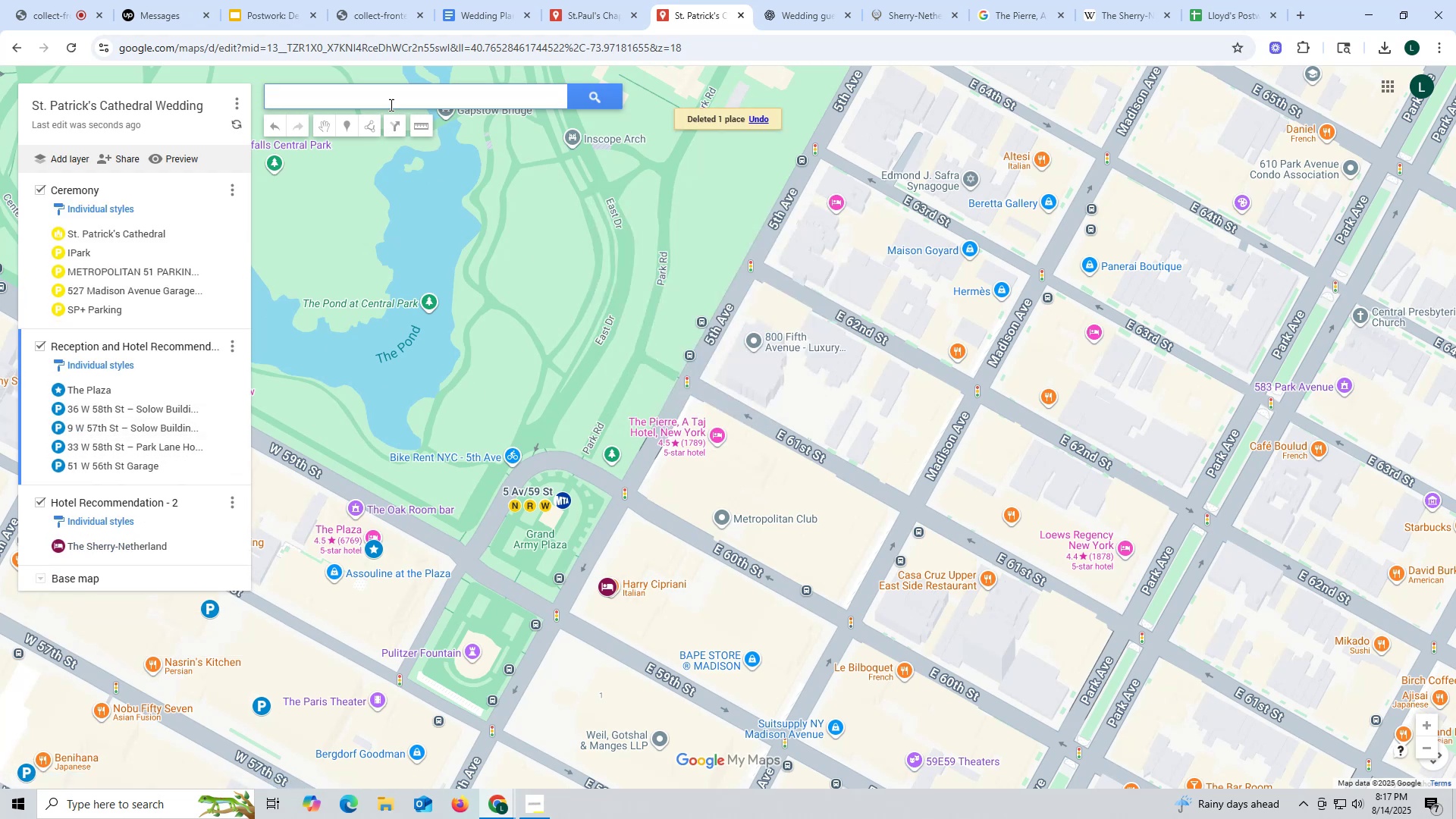 
key(Control+ControlLeft)
 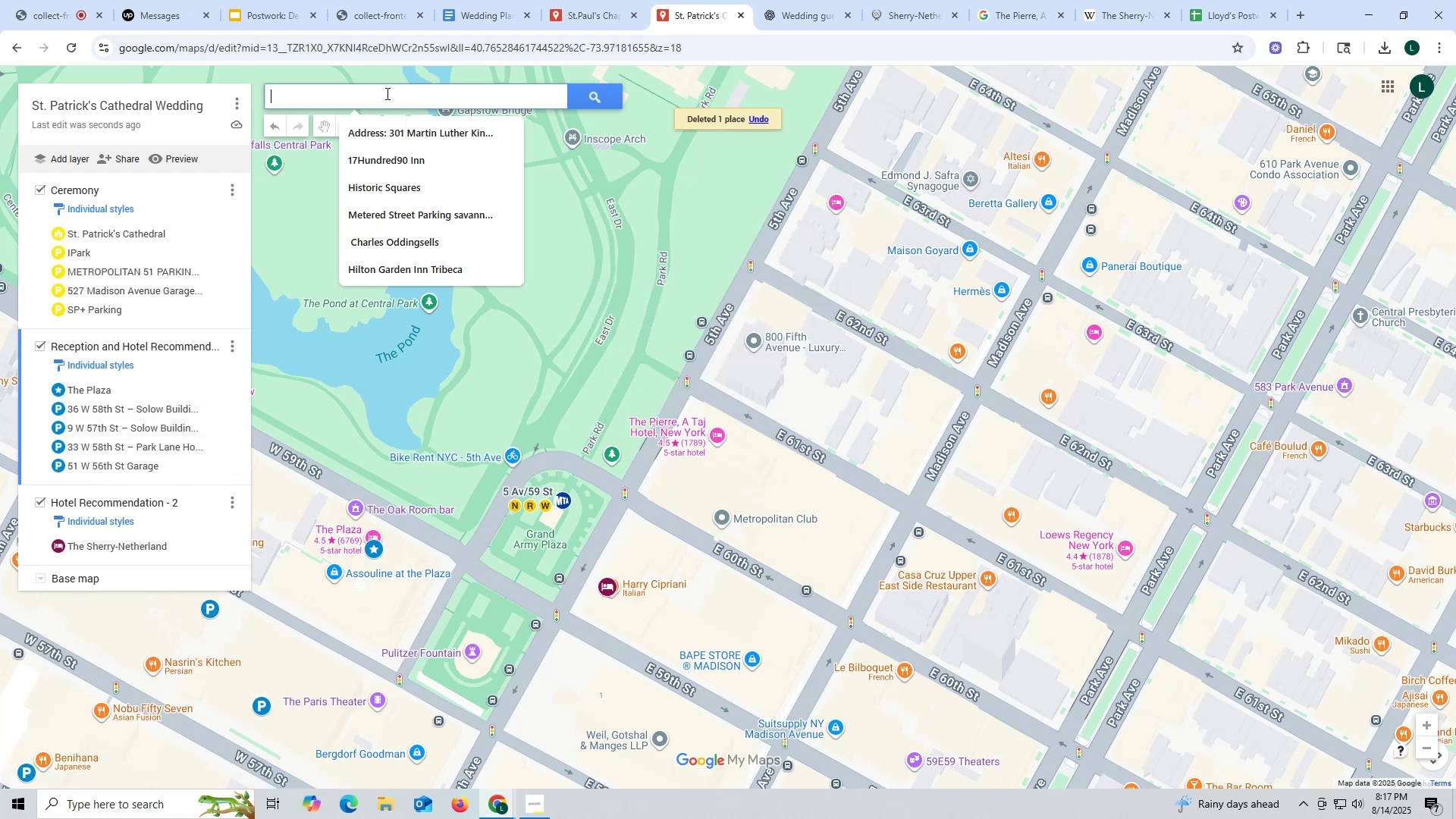 
left_click([386, 93])
 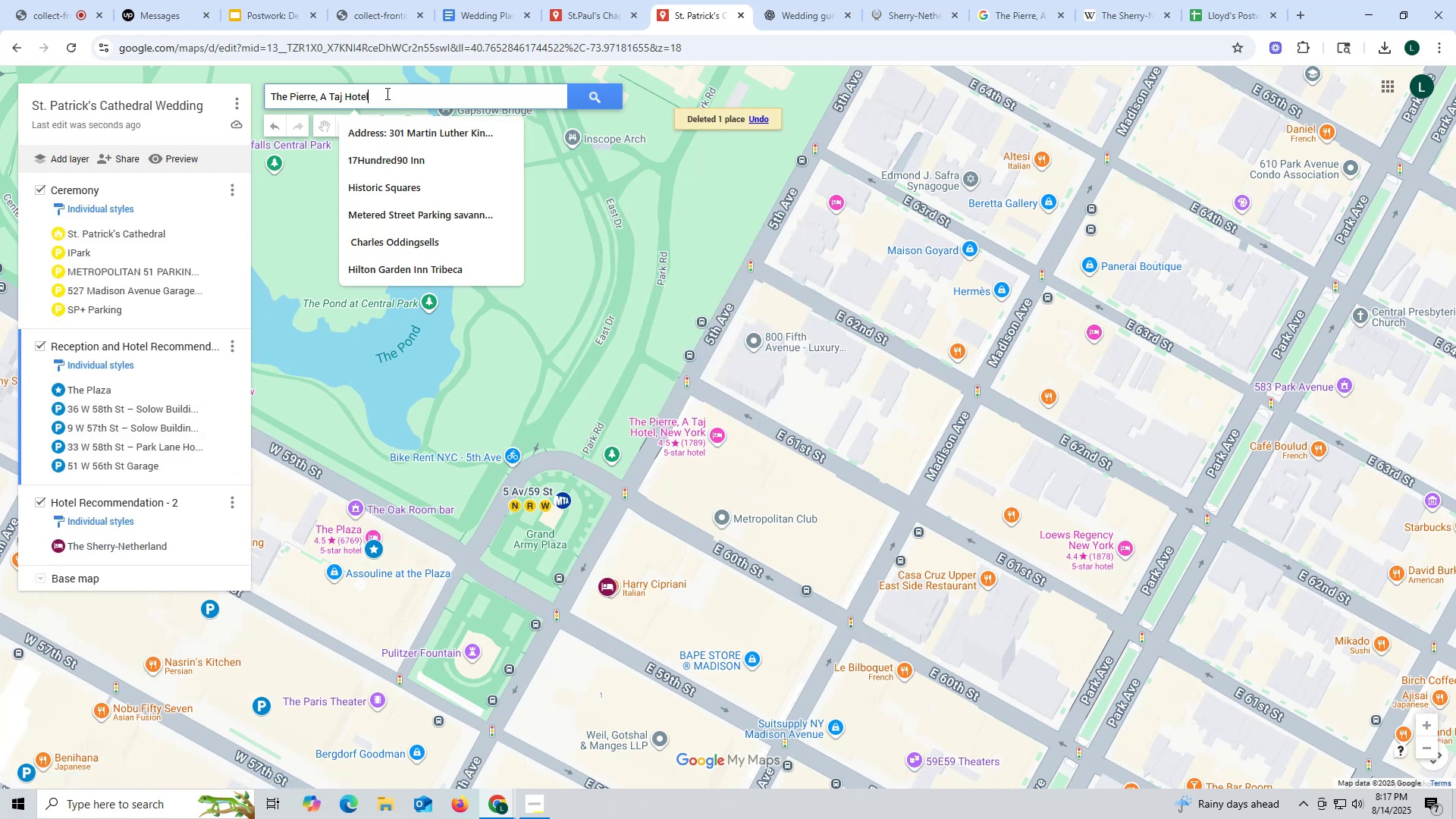 
key(Control+V)
 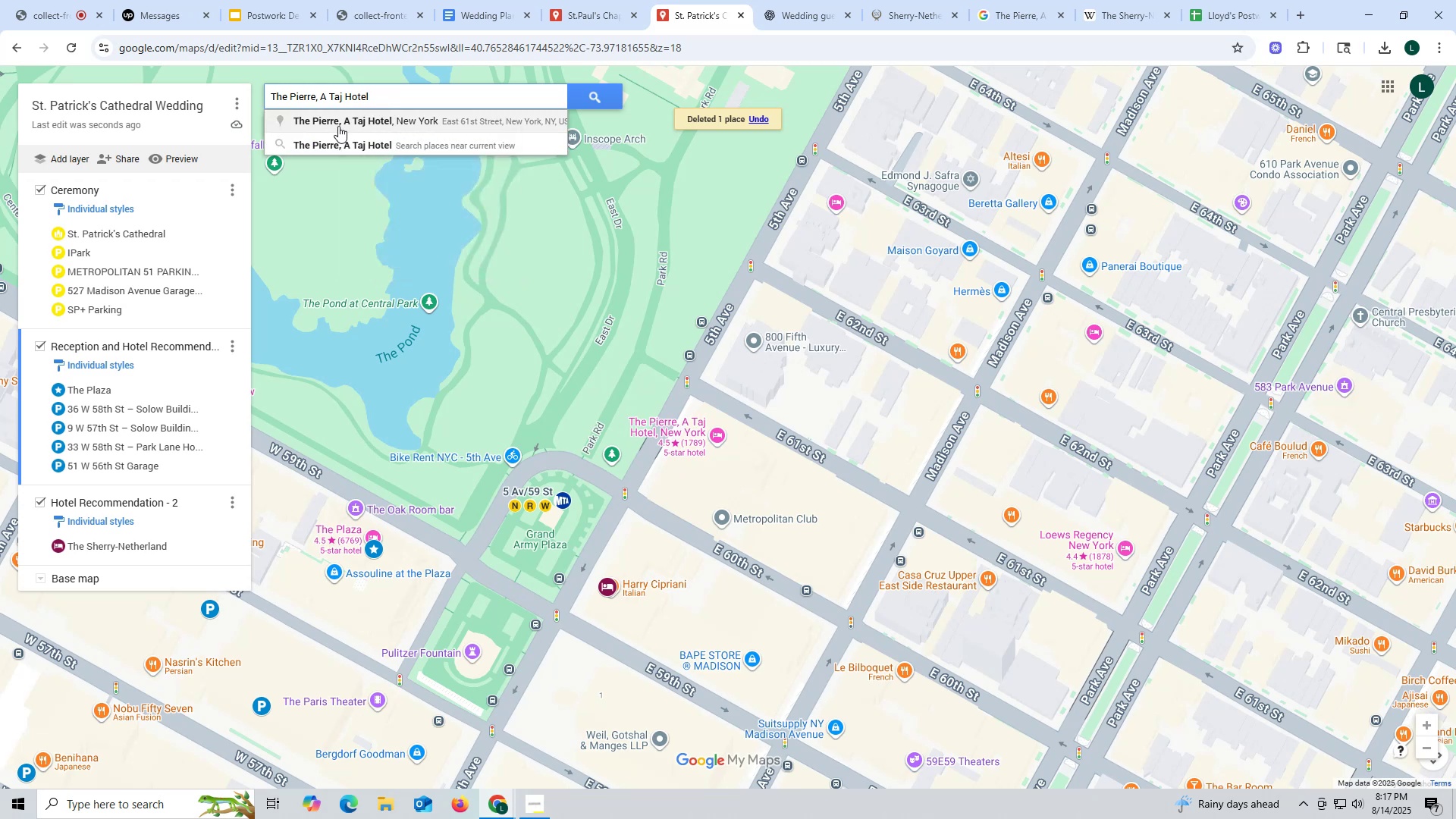 
left_click([342, 127])
 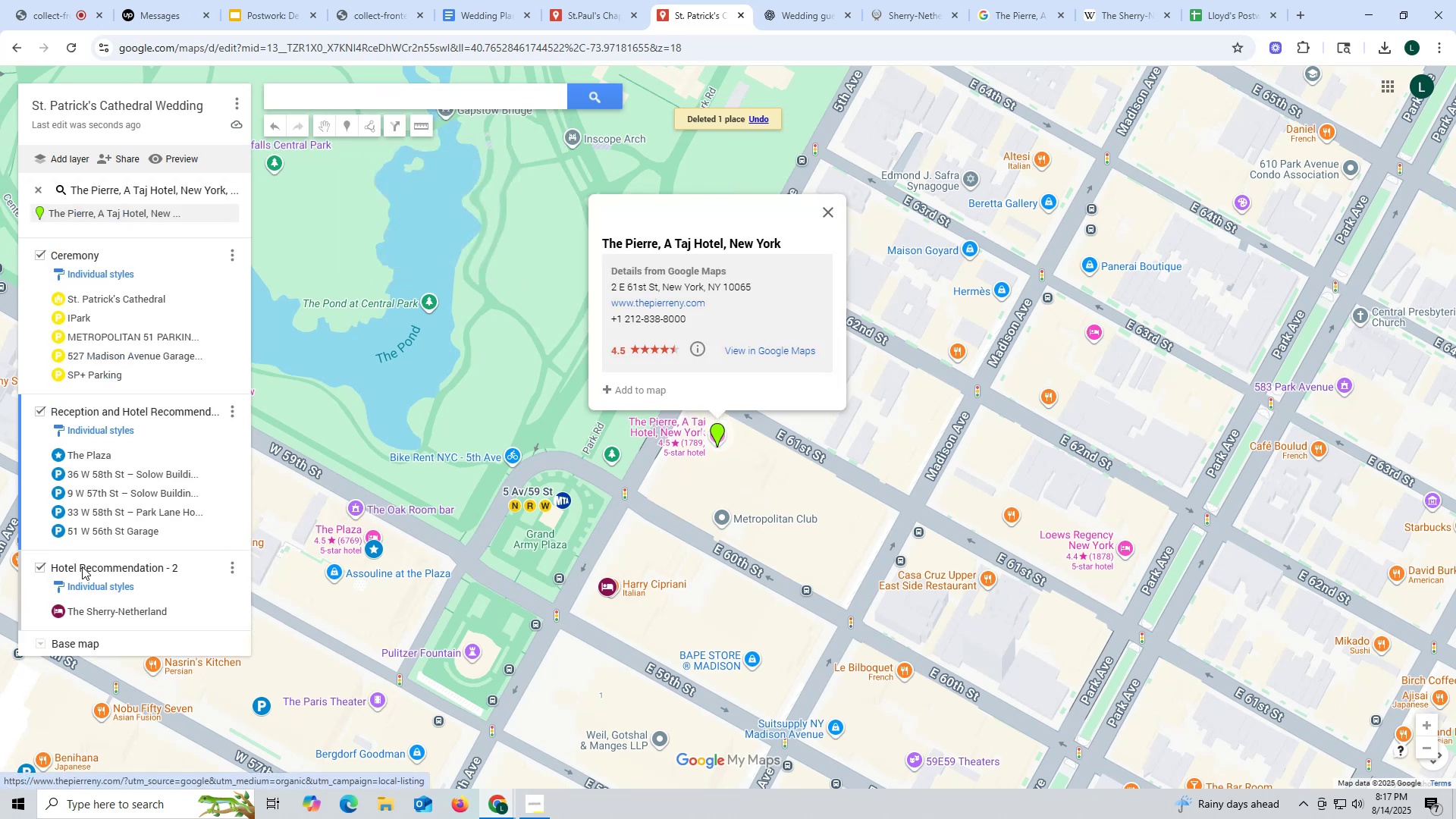 
left_click([32, 593])
 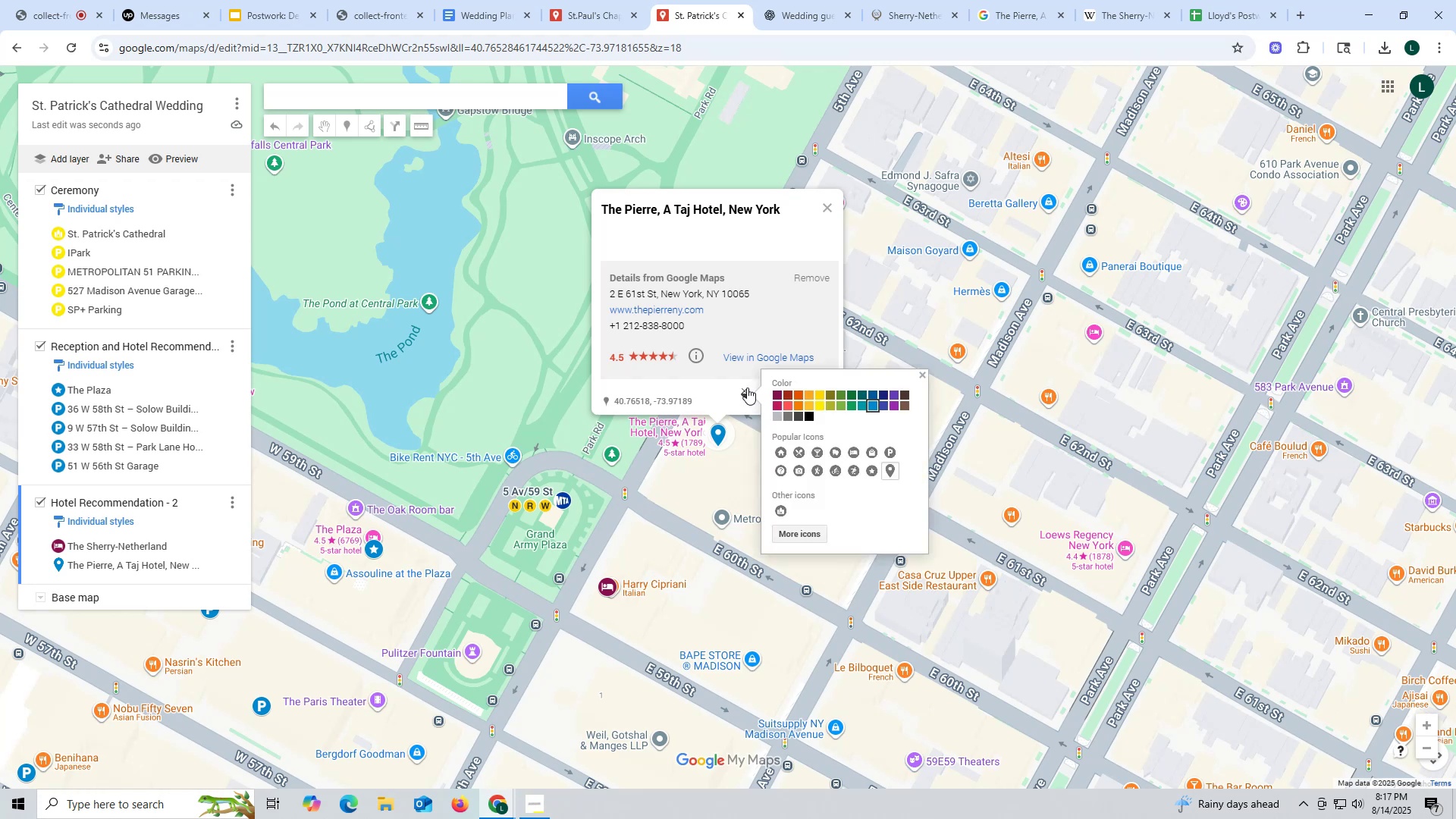 
wait(7.34)
 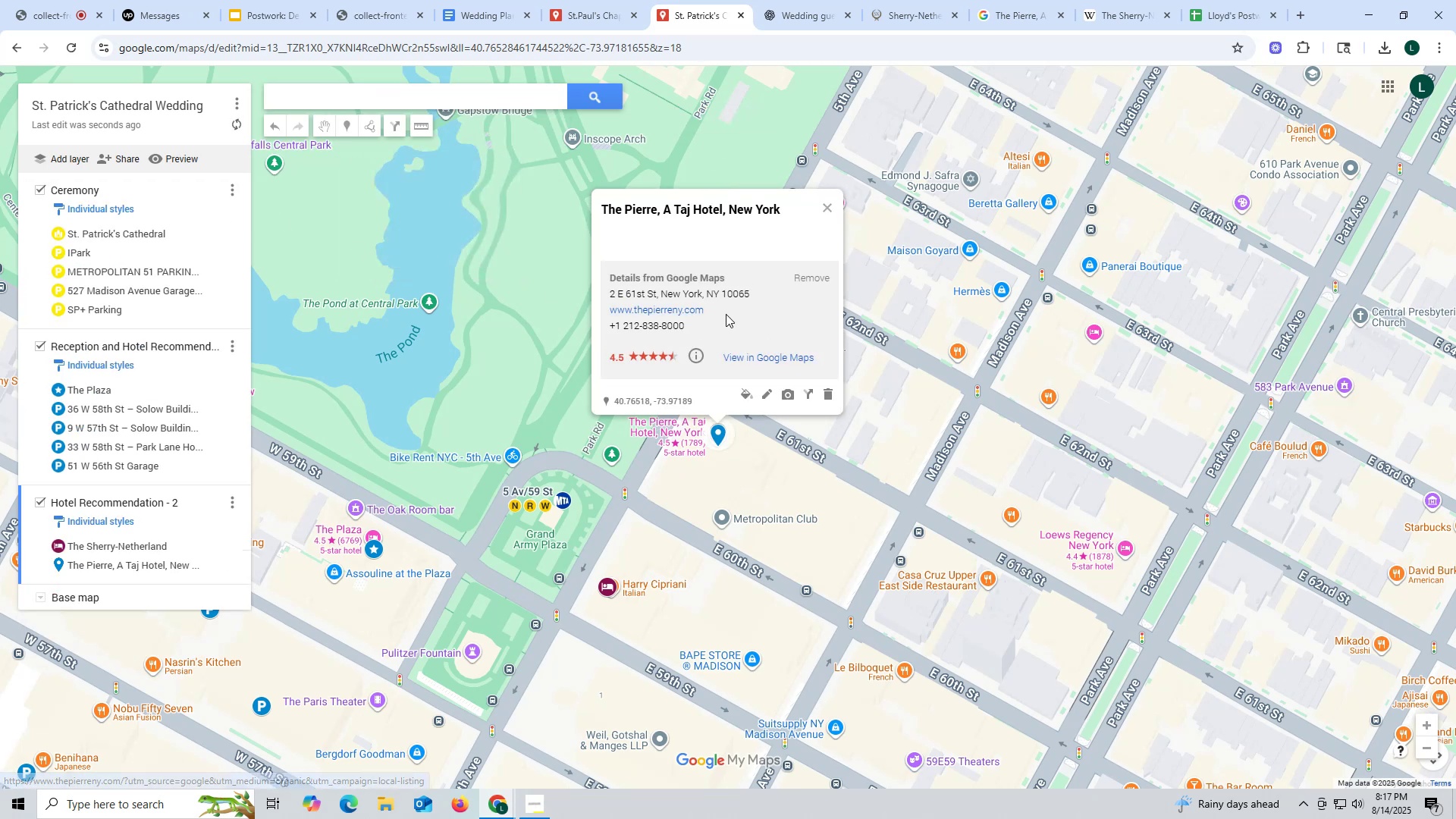 
left_click([777, 388])
 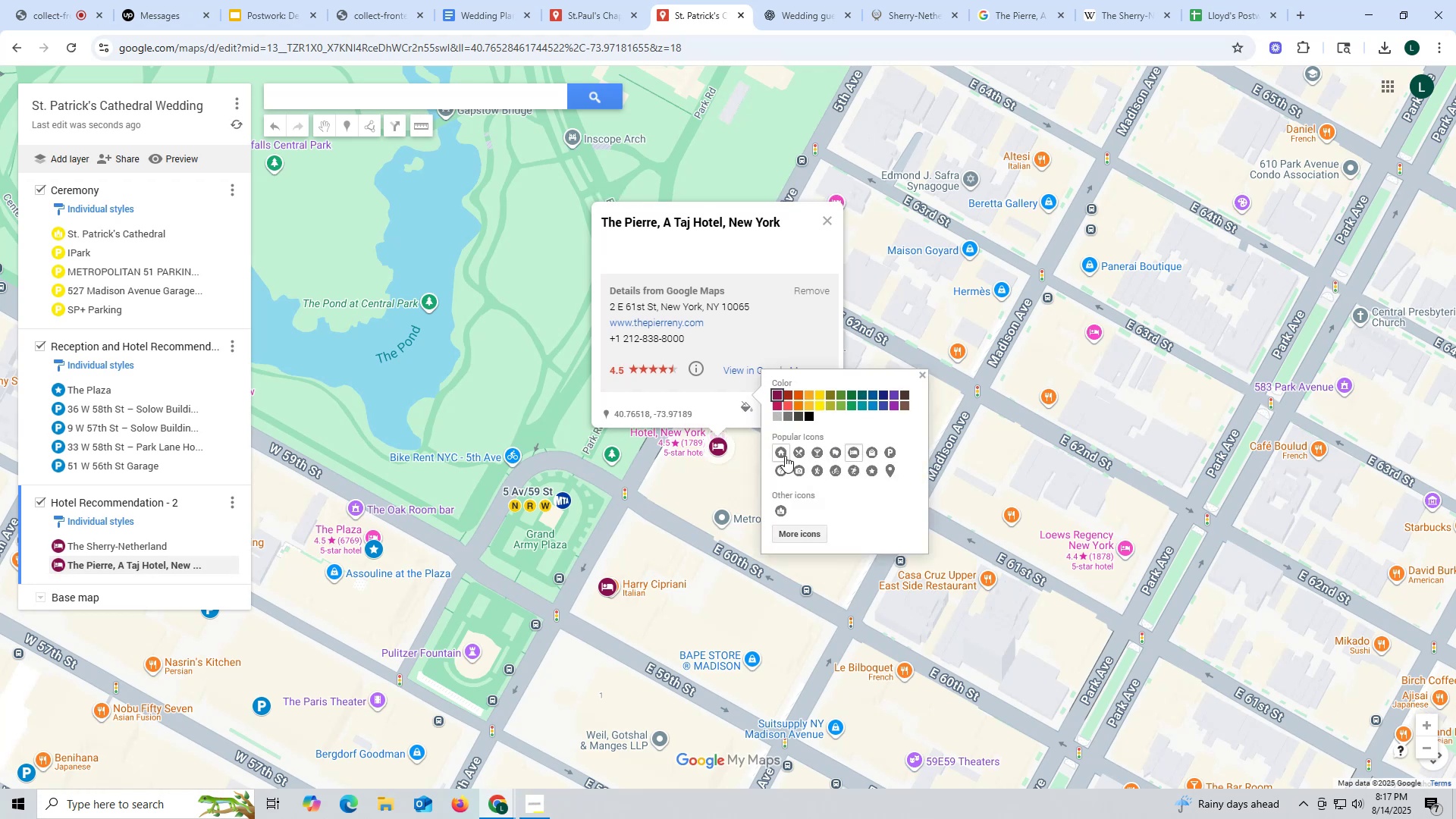 
wait(7.02)
 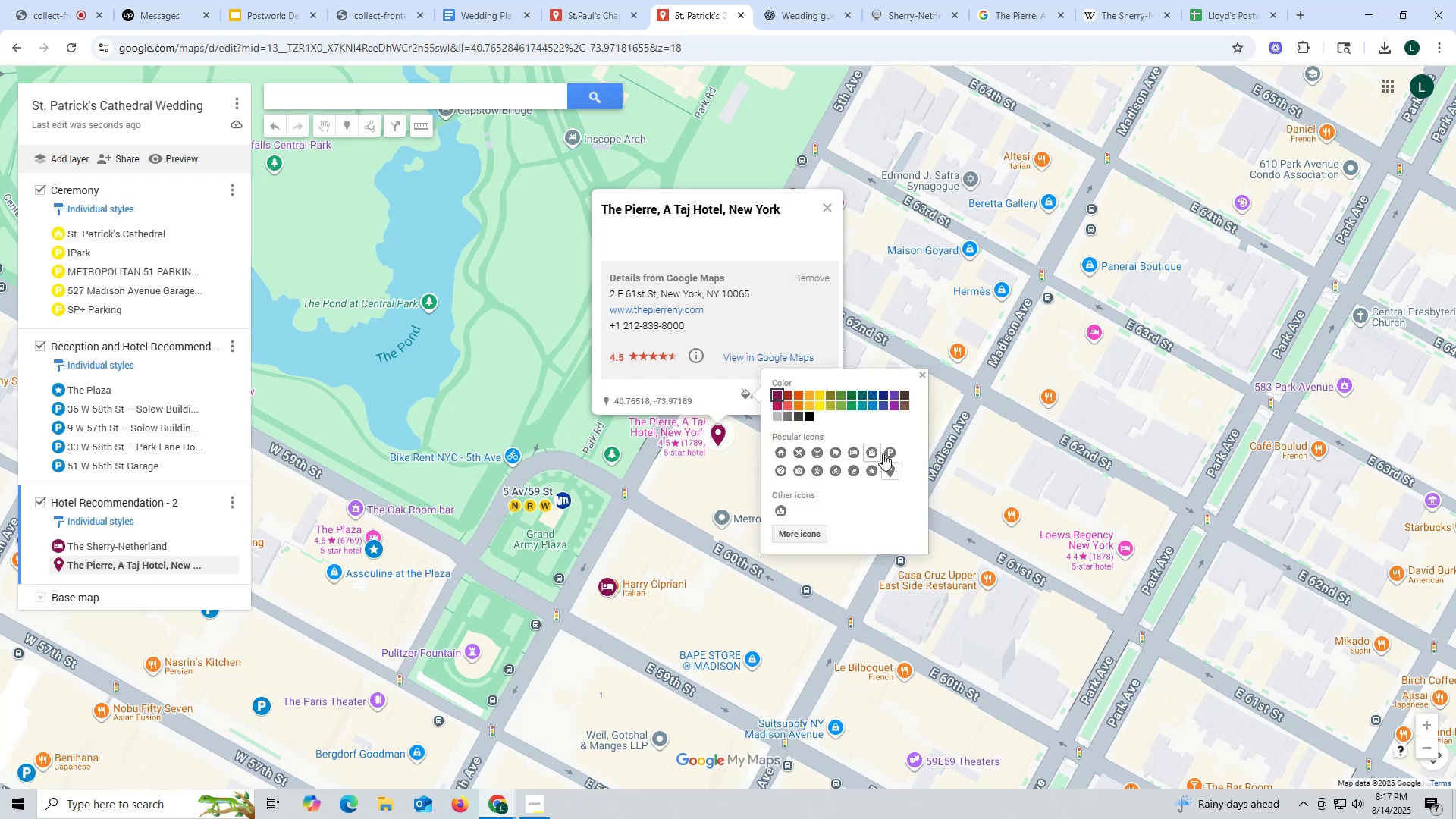 
left_click([924, 374])
 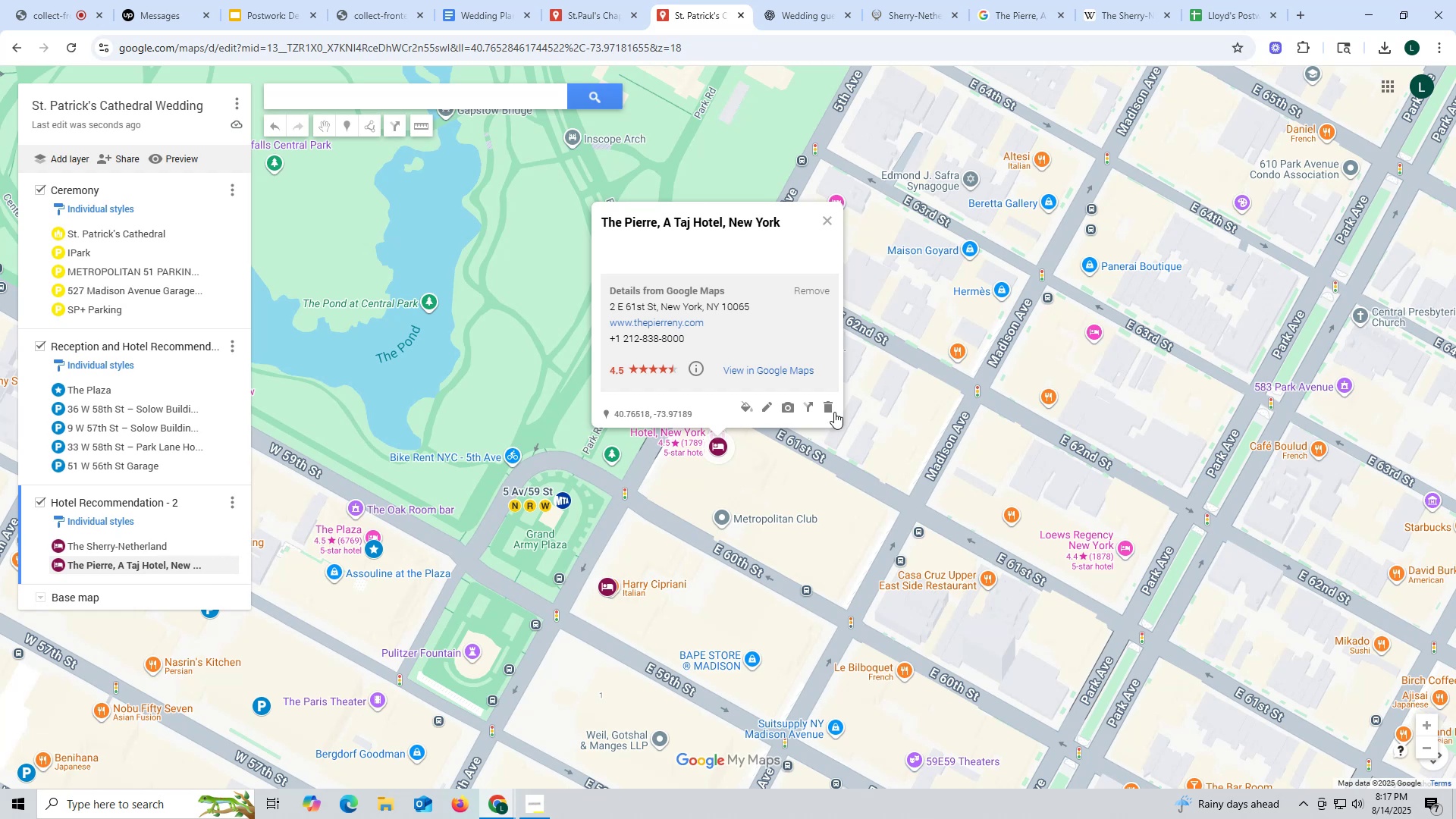 
left_click([147, 546])
 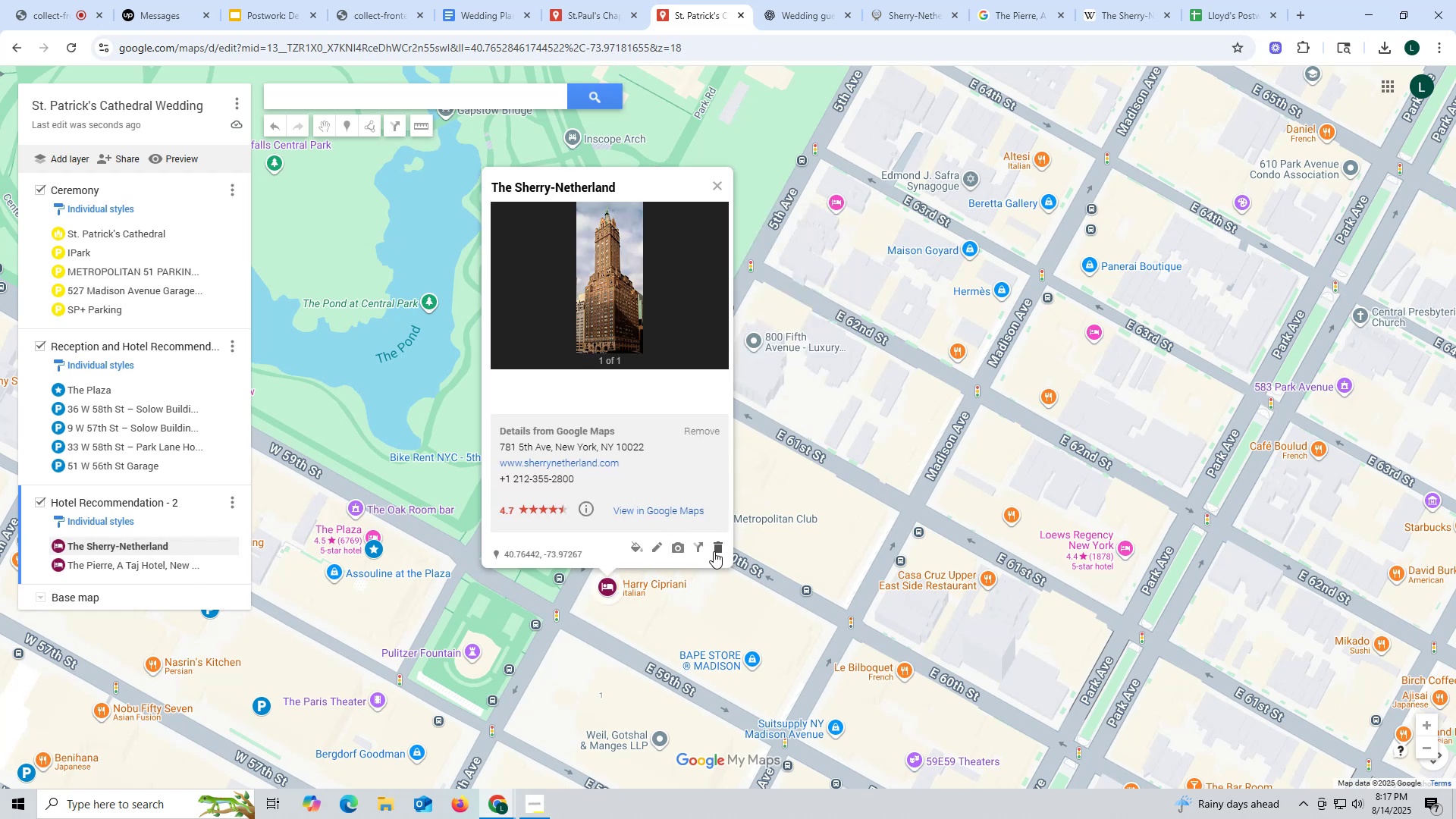 
left_click([717, 542])
 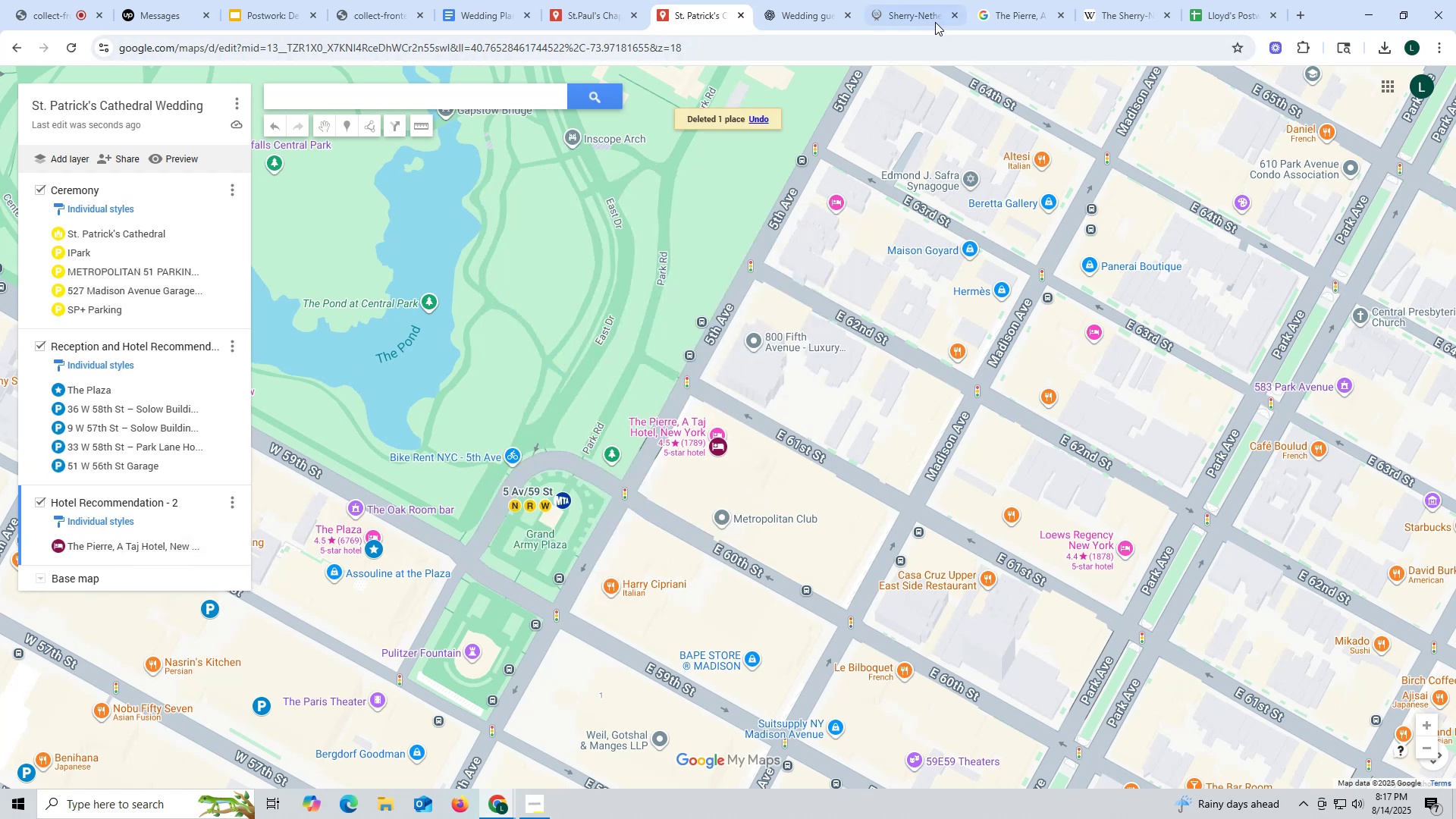 
wait(5.37)
 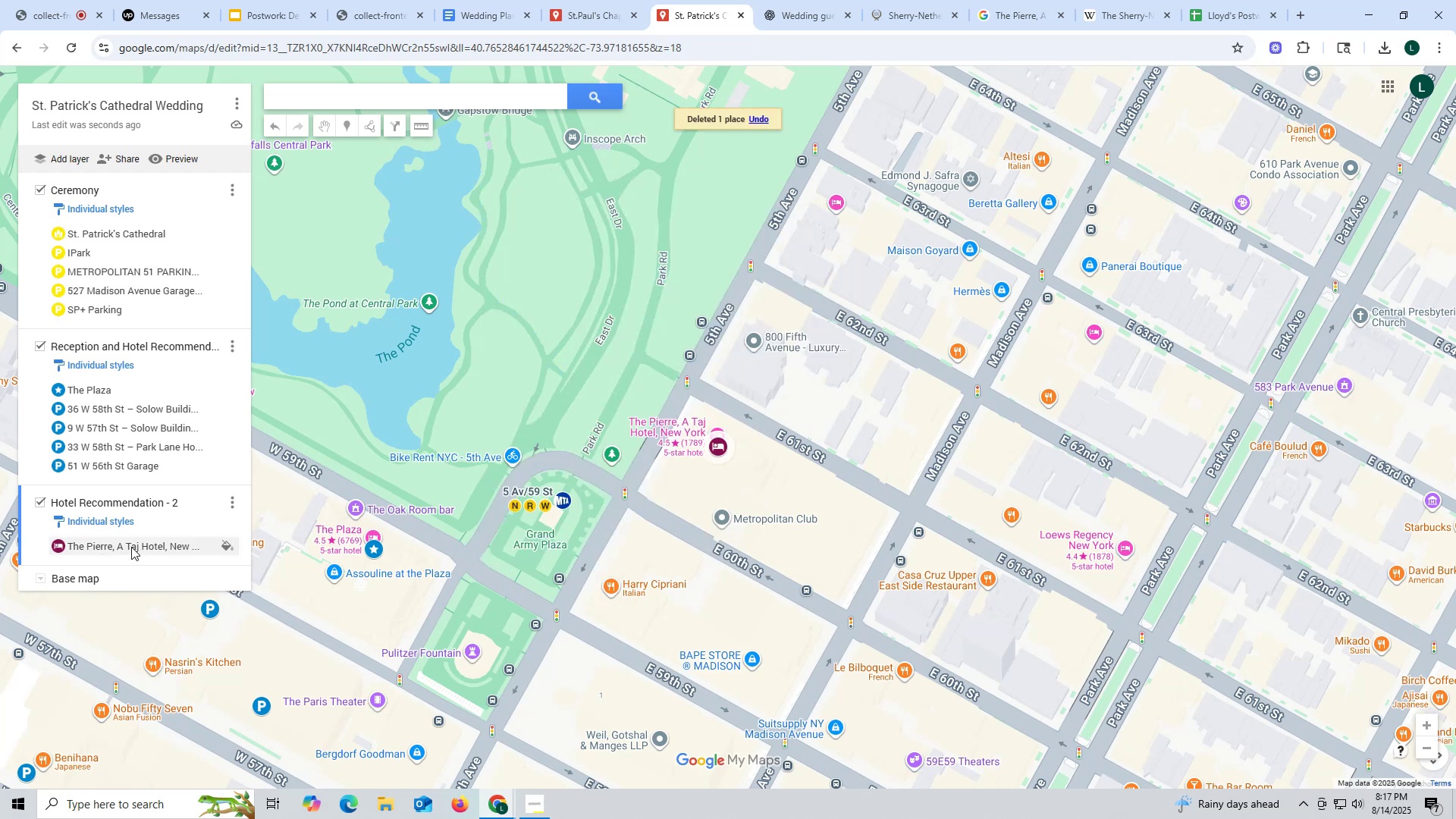 
mouse_move([955, 14])
 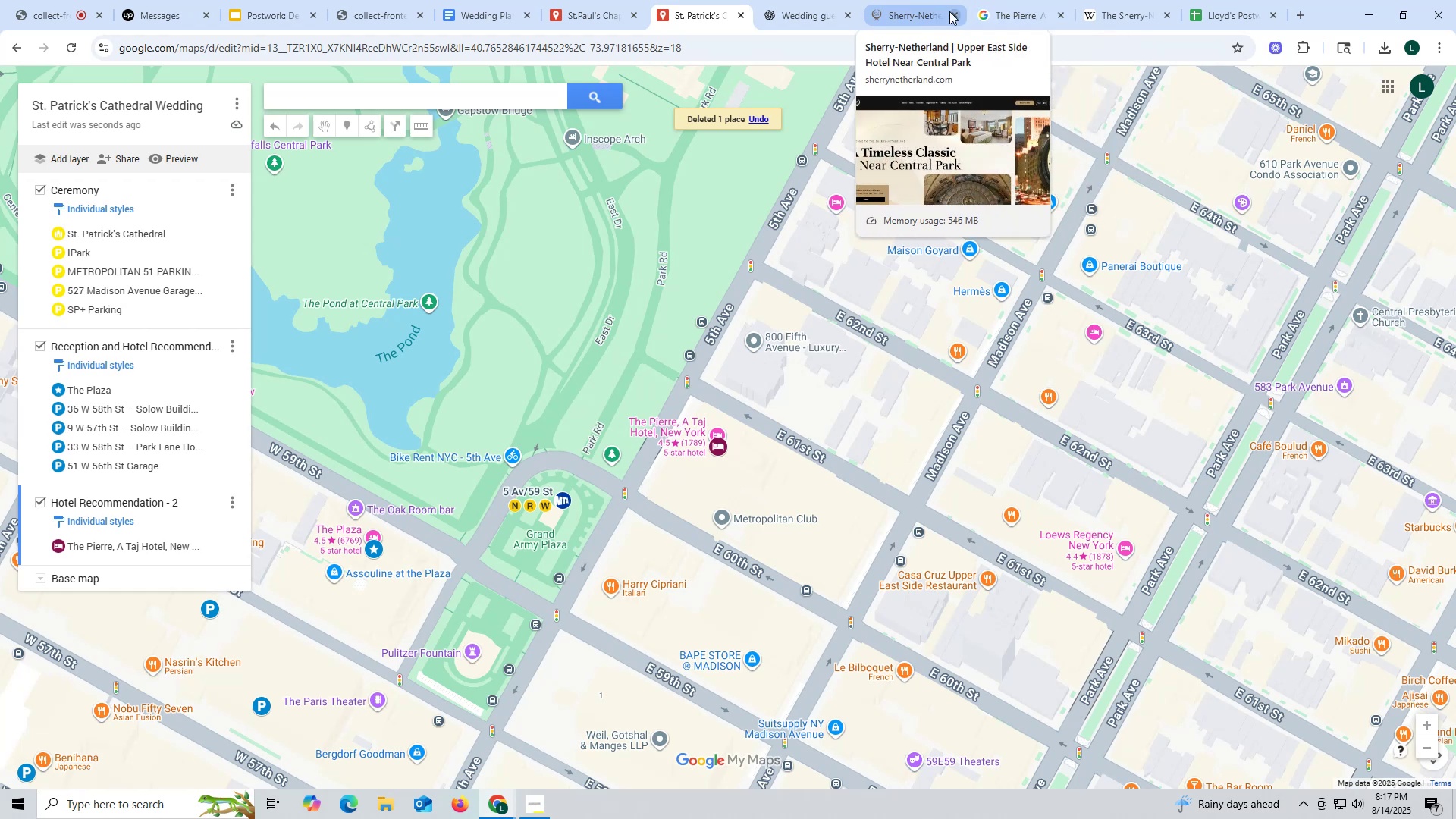 
left_click([955, 15])
 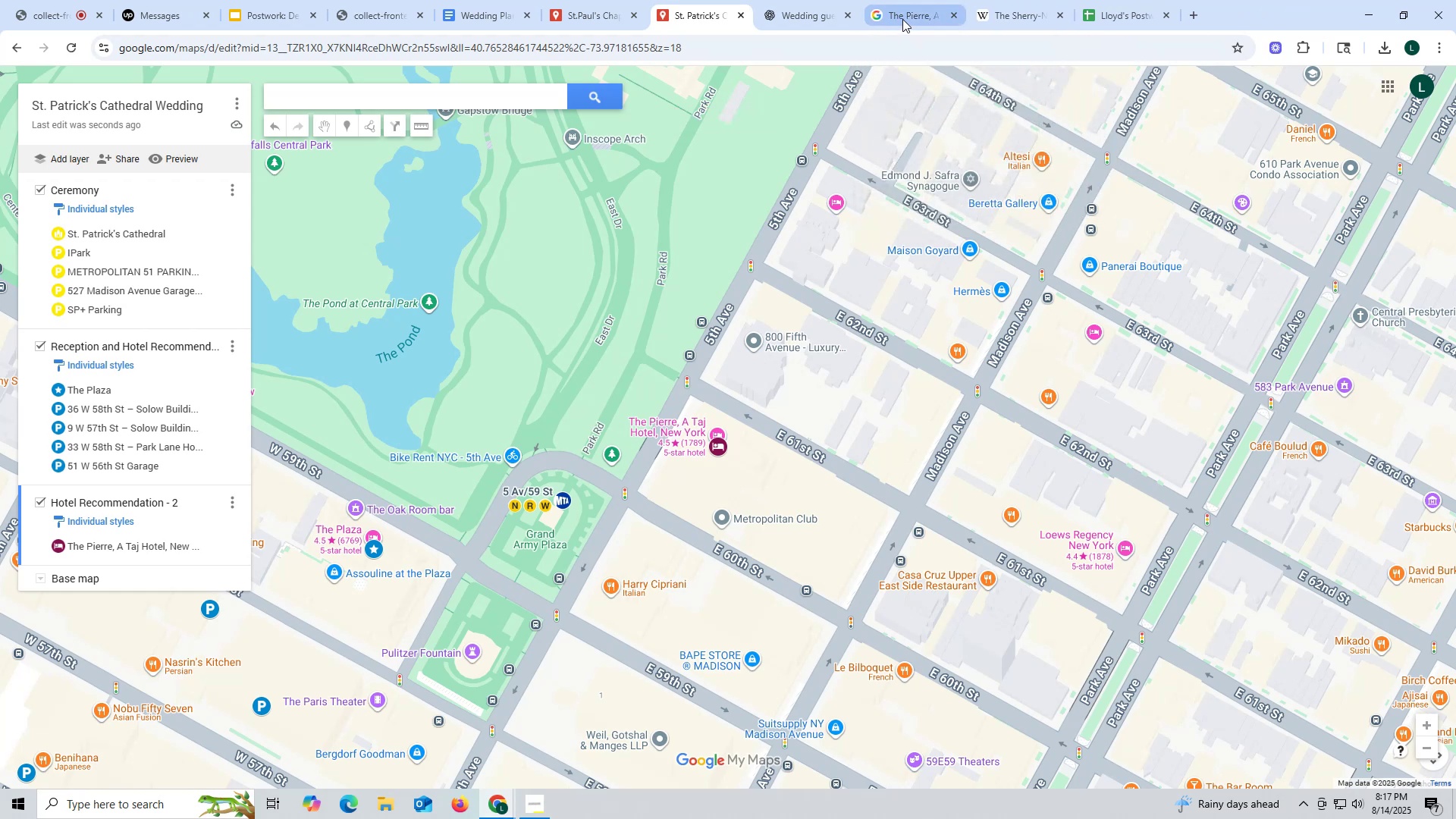 
left_click([902, 17])
 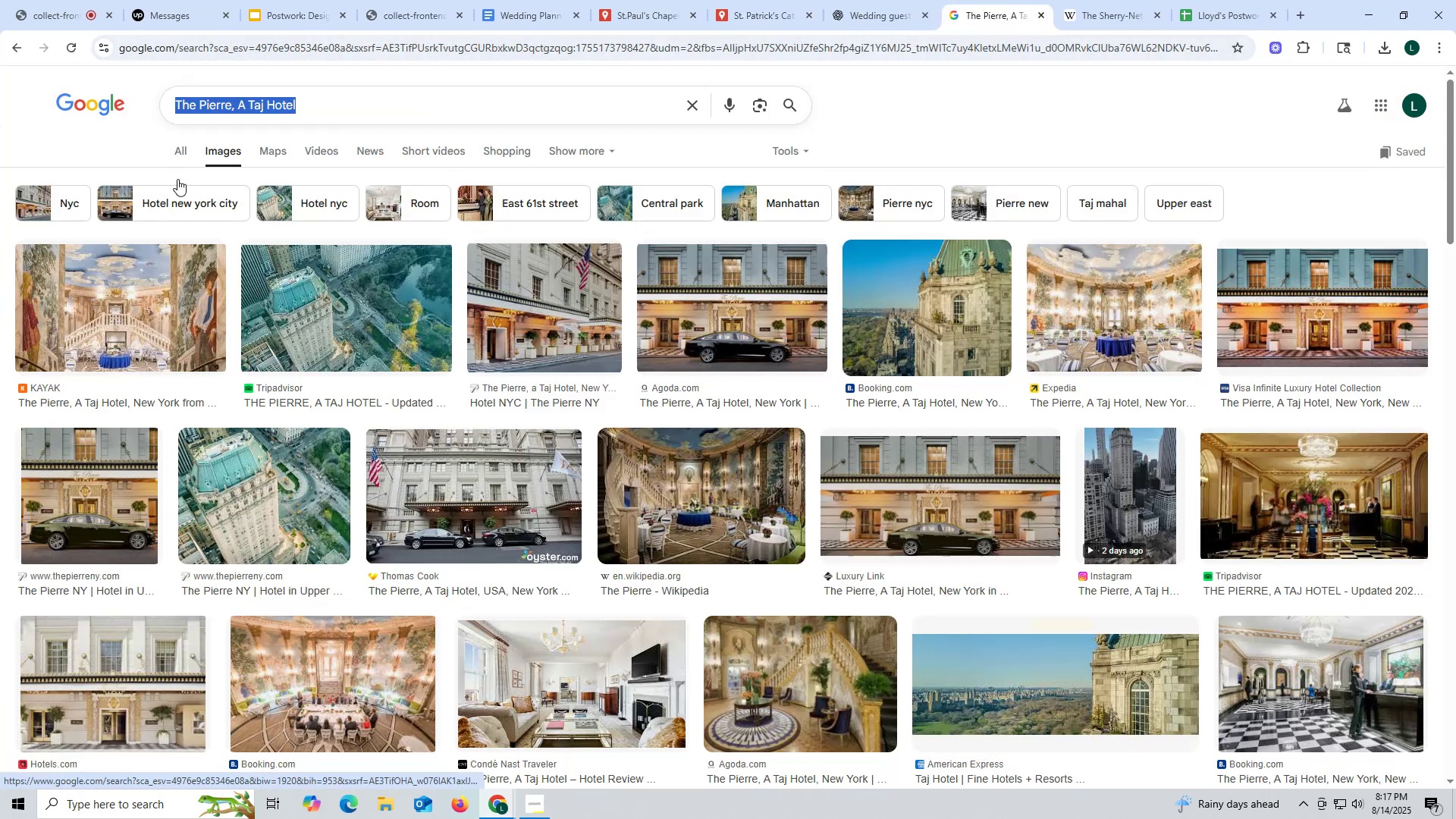 
key(Control+ControlLeft)
 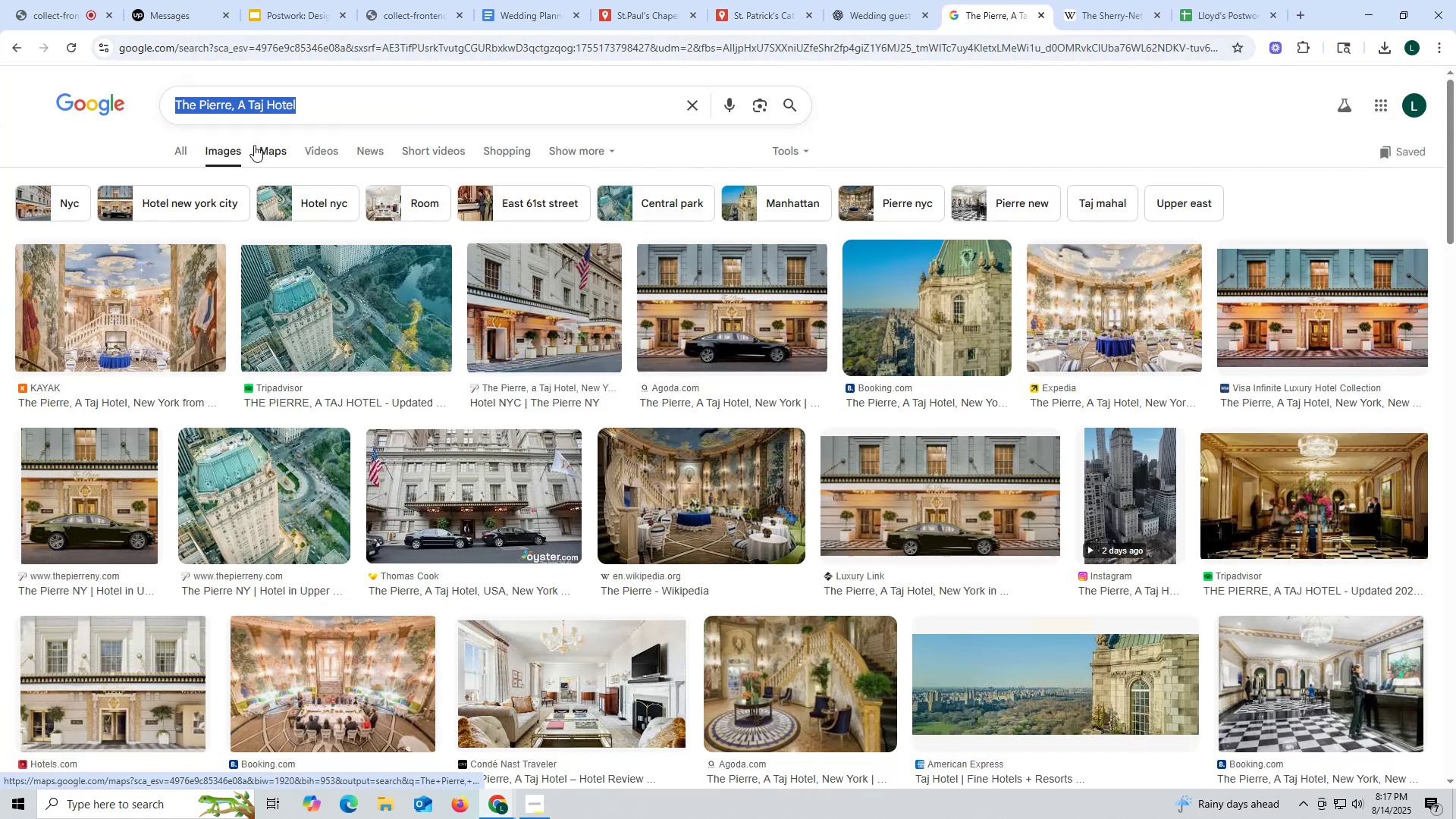 
key(Control+C)
 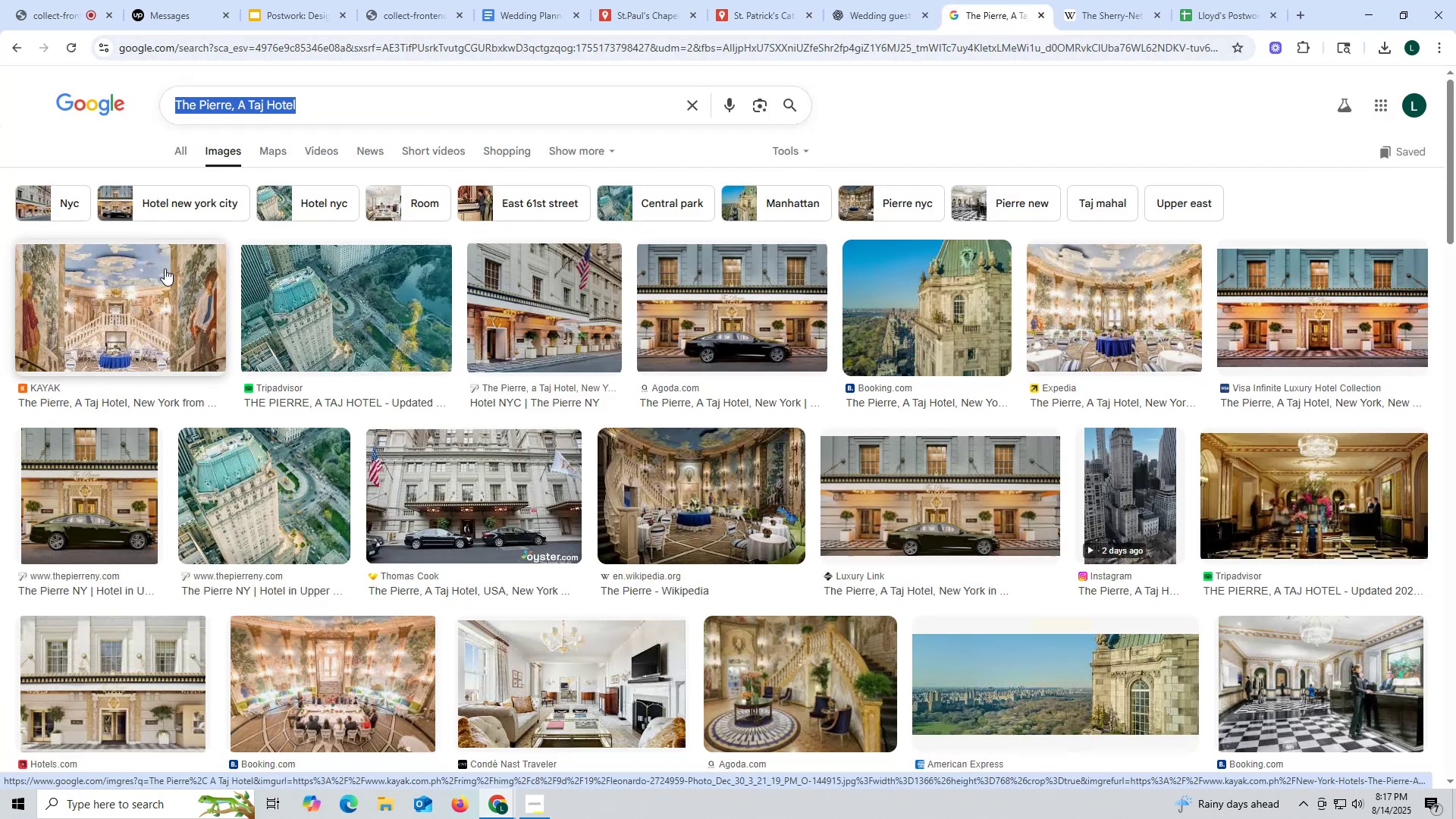 
left_click([560, 318])
 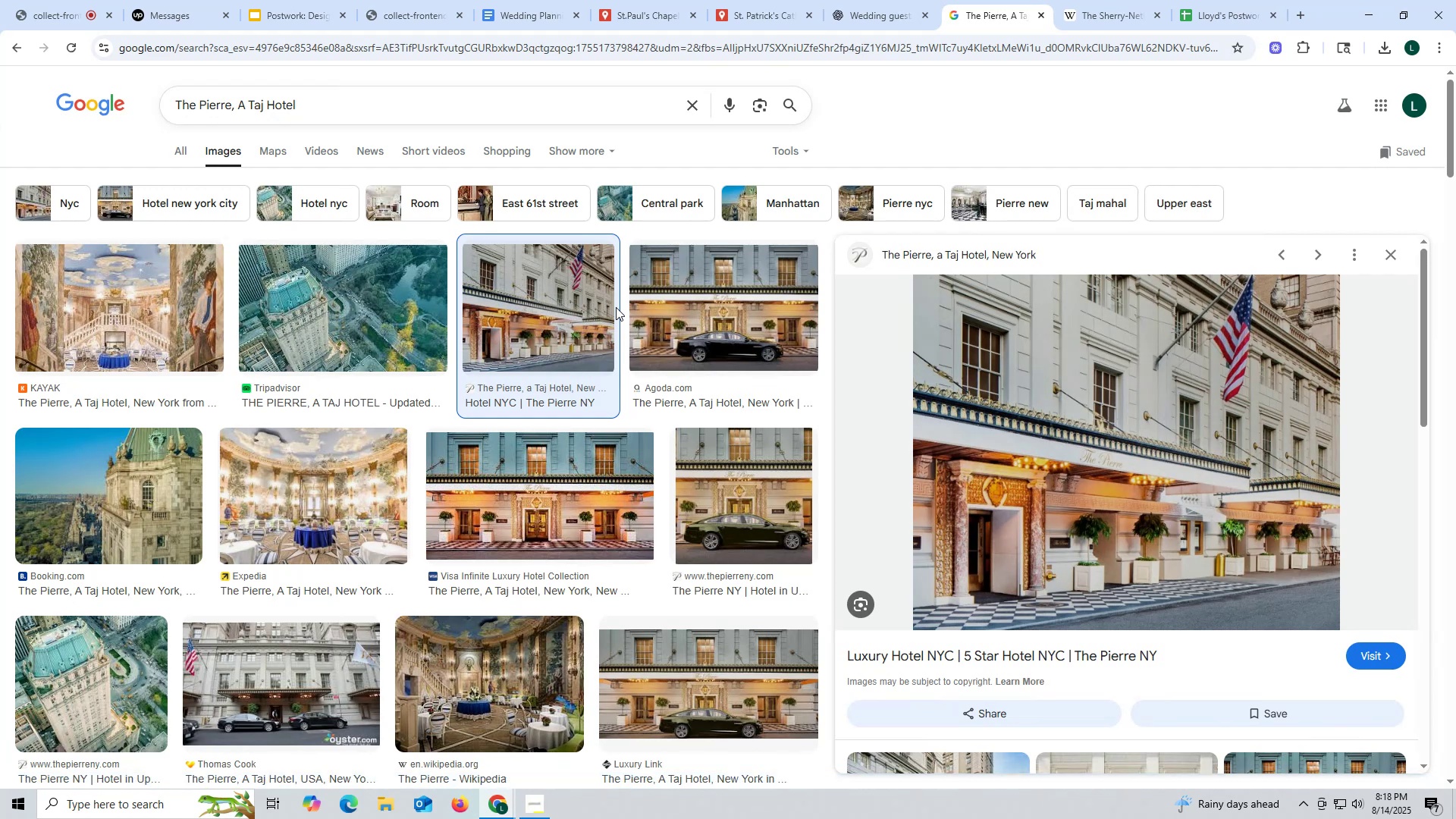 
right_click([1066, 400])
 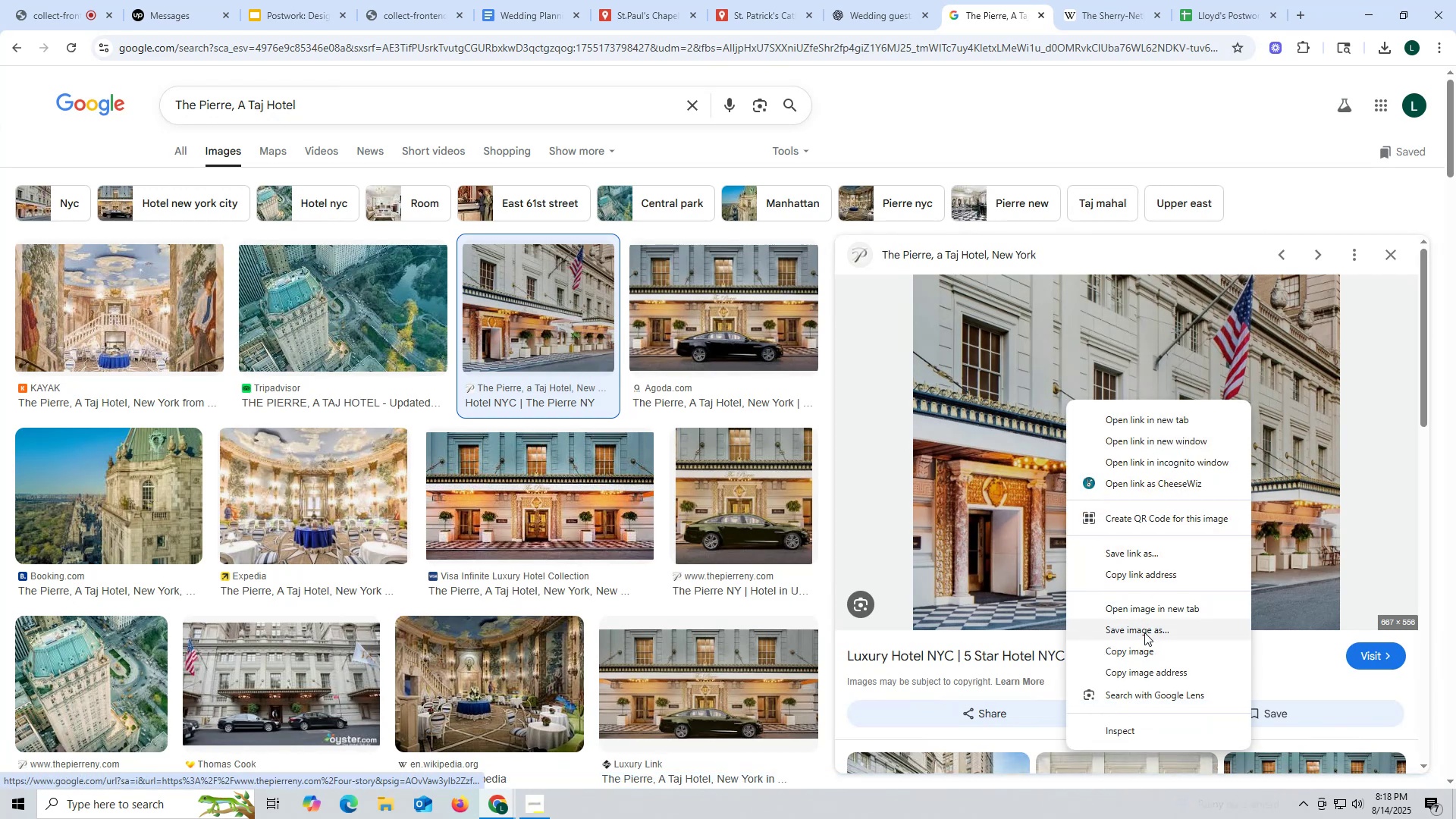 
left_click([1144, 629])
 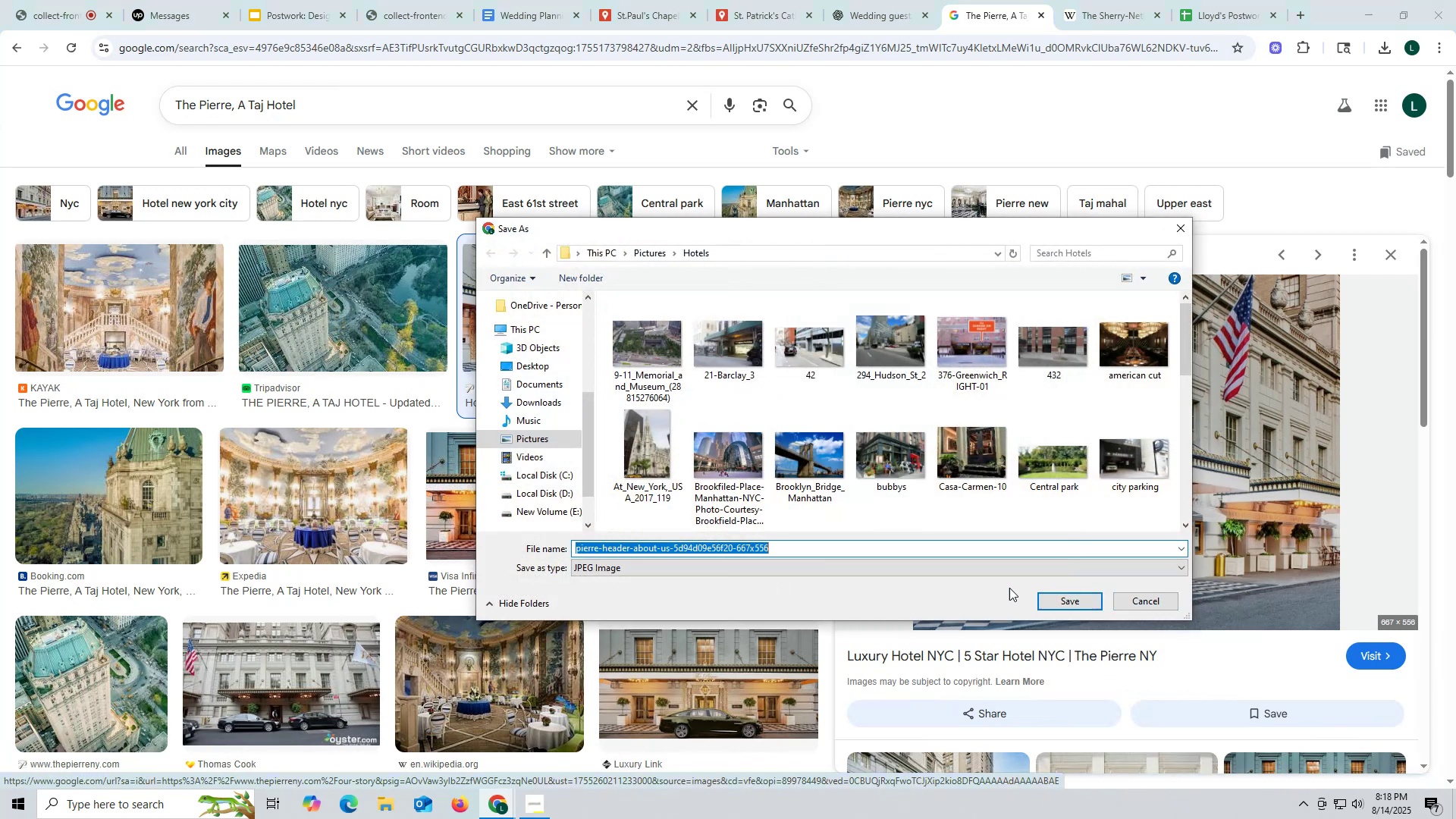 
left_click([1068, 600])
 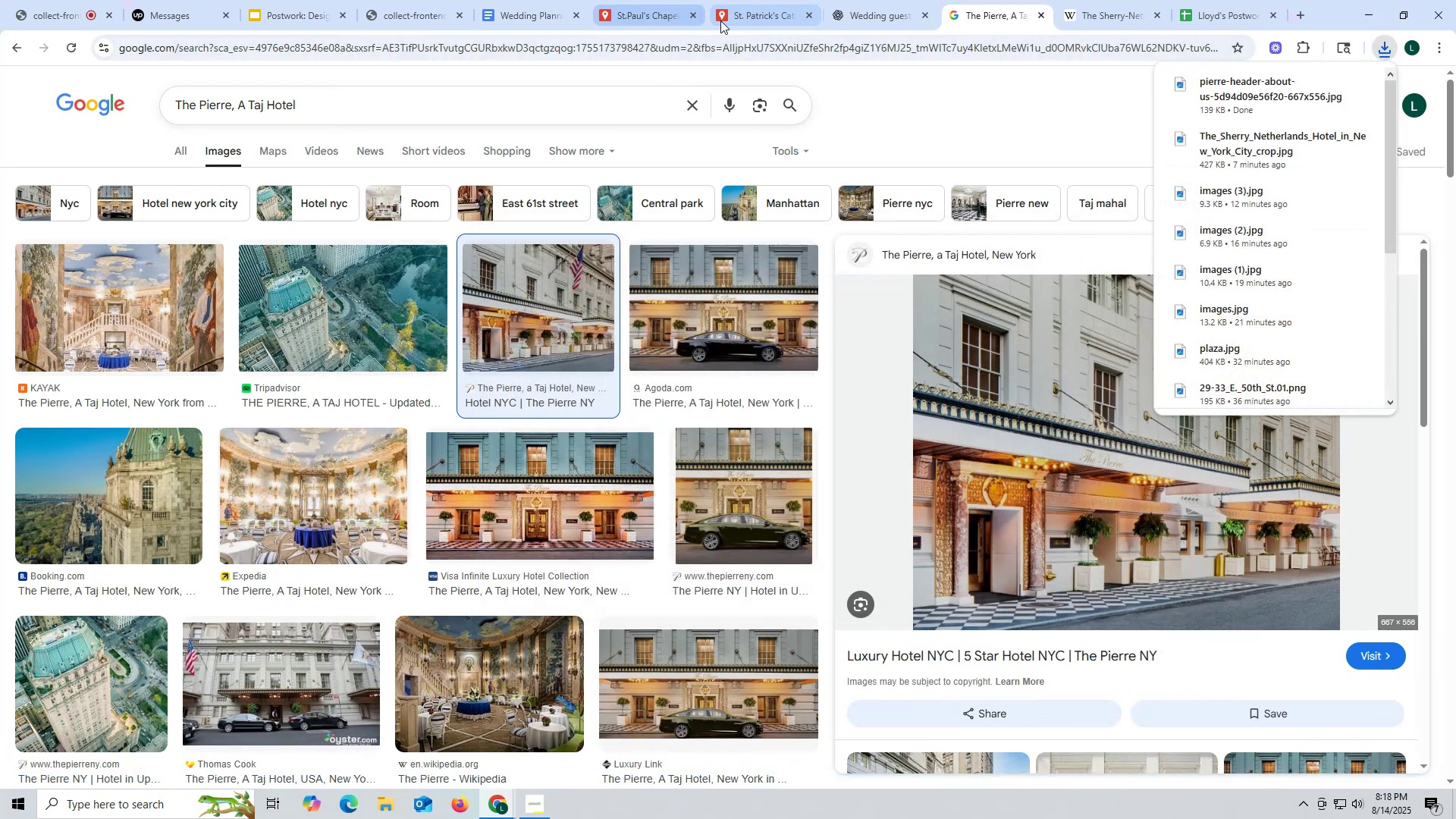 
left_click([762, 8])
 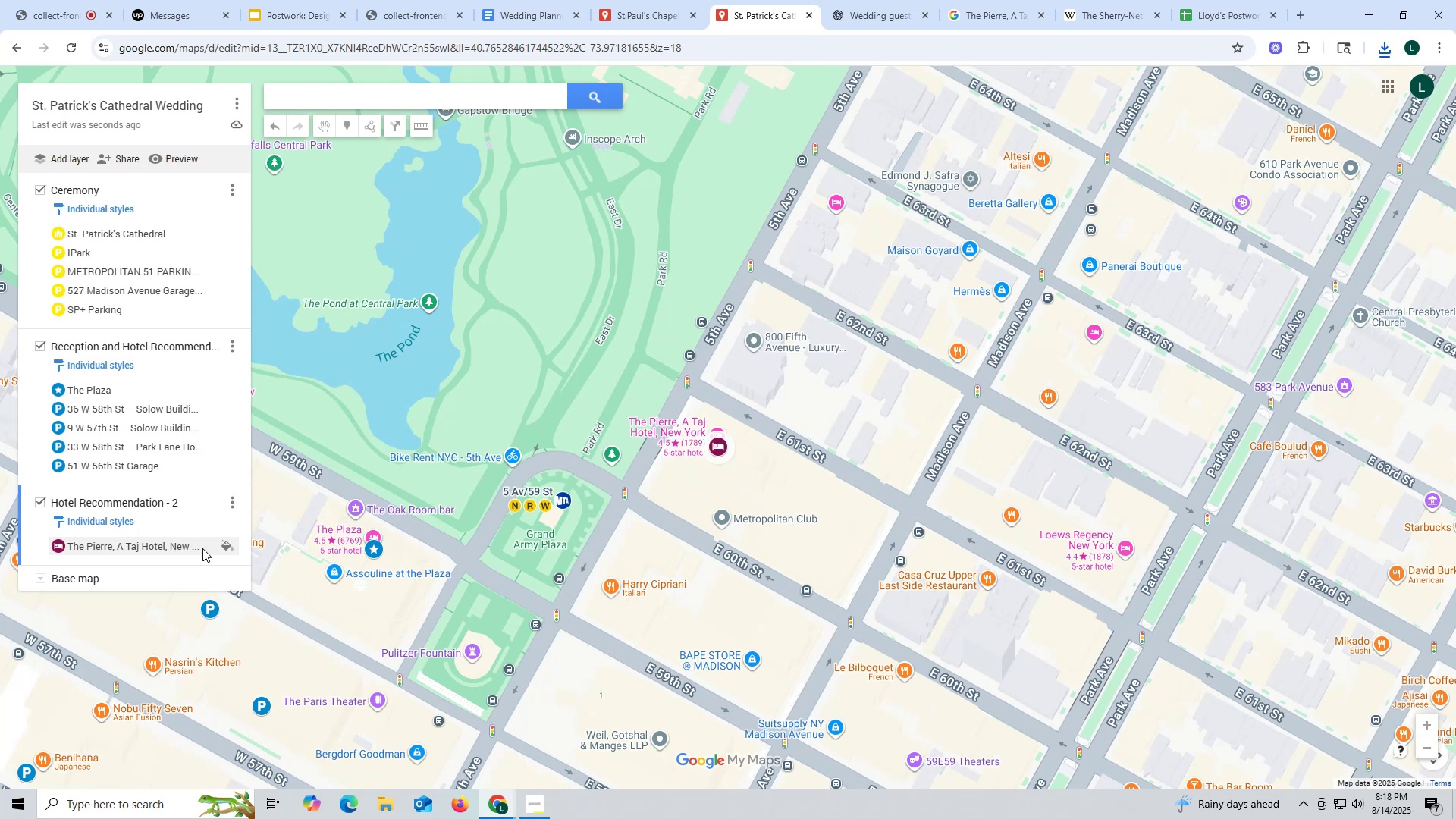 
left_click([229, 544])
 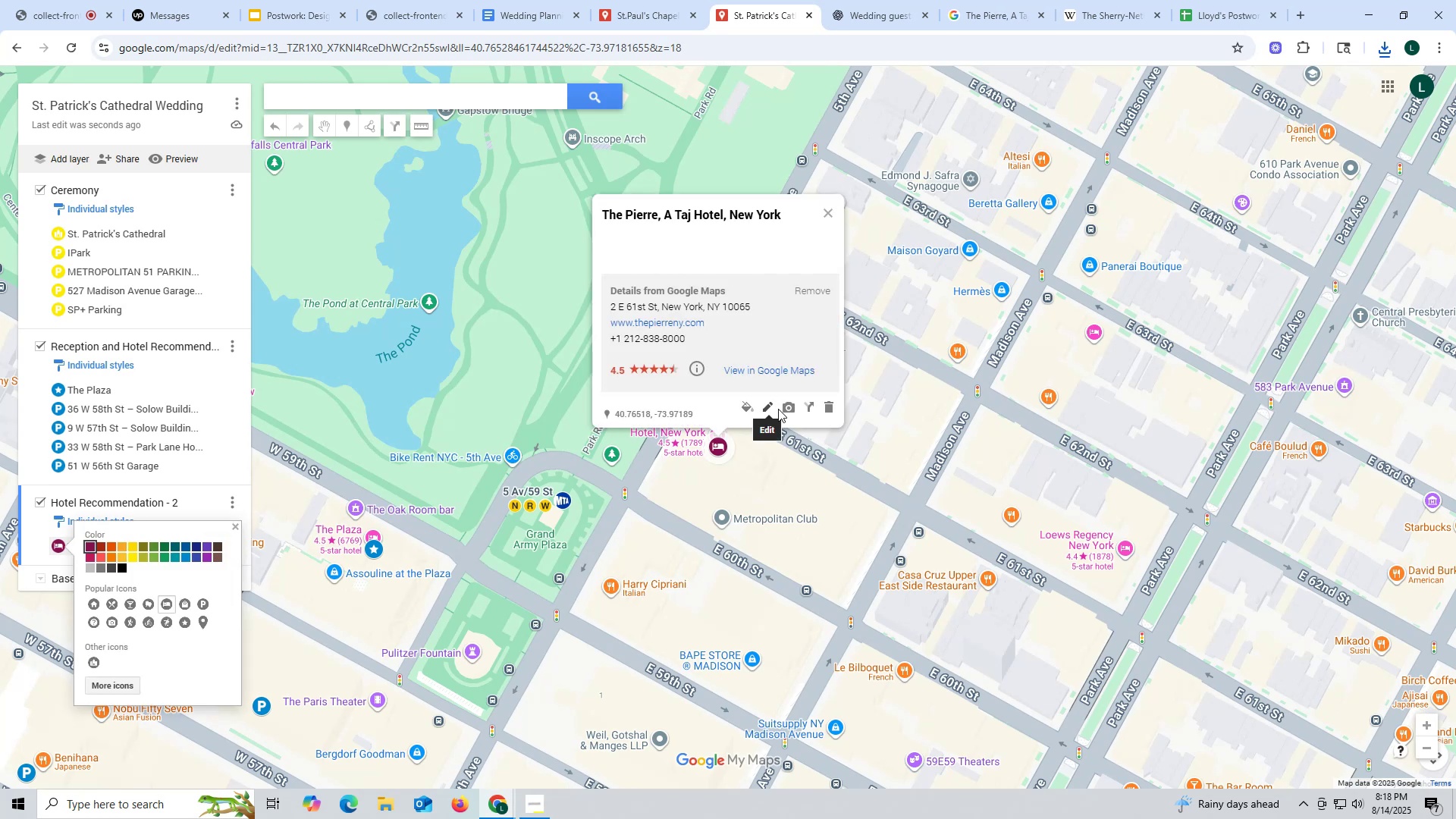 
left_click([790, 405])
 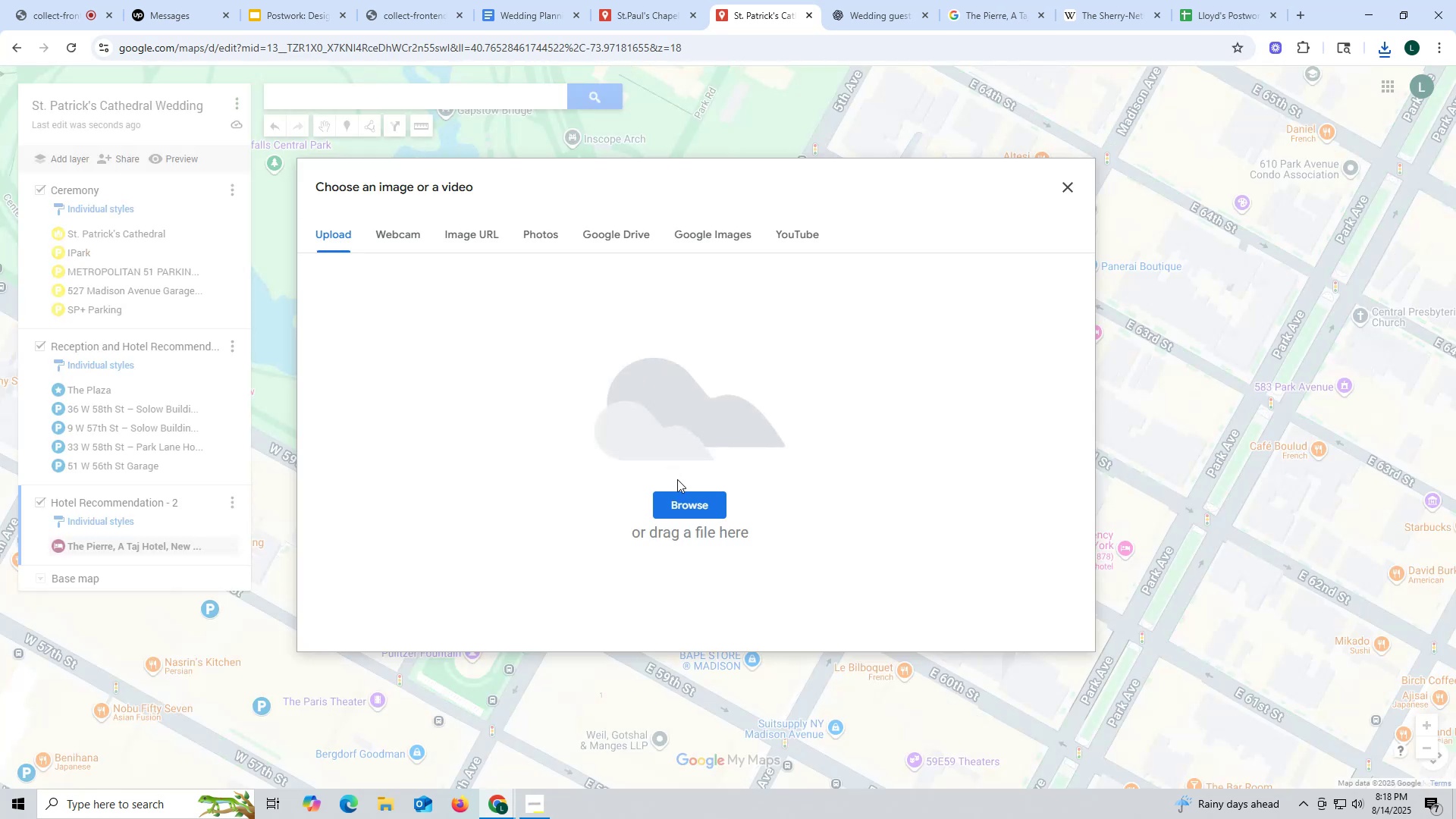 
left_click([690, 502])
 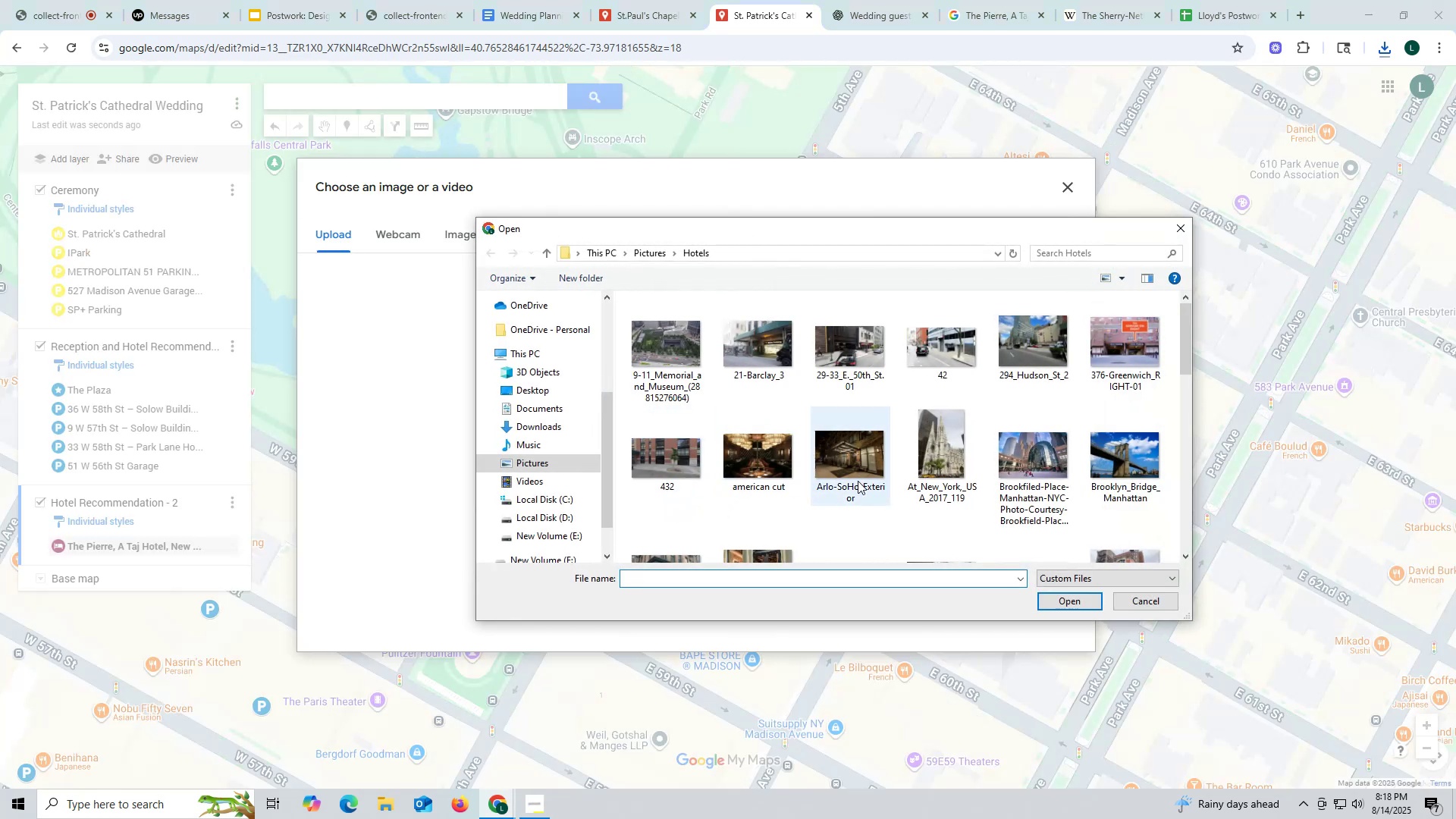 
scroll: coordinate [933, 495], scroll_direction: down, amount: 4.0
 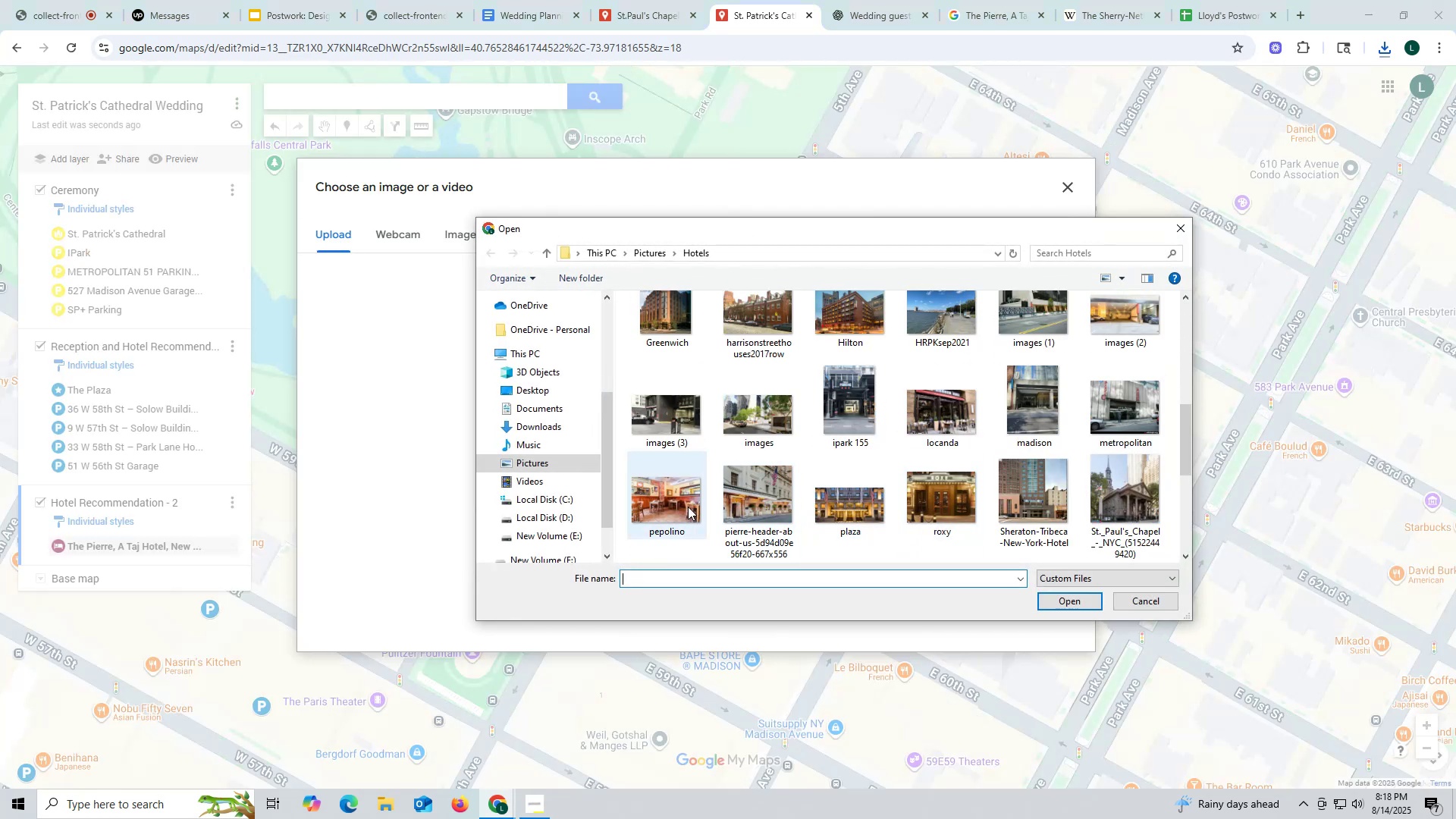 
left_click([756, 498])
 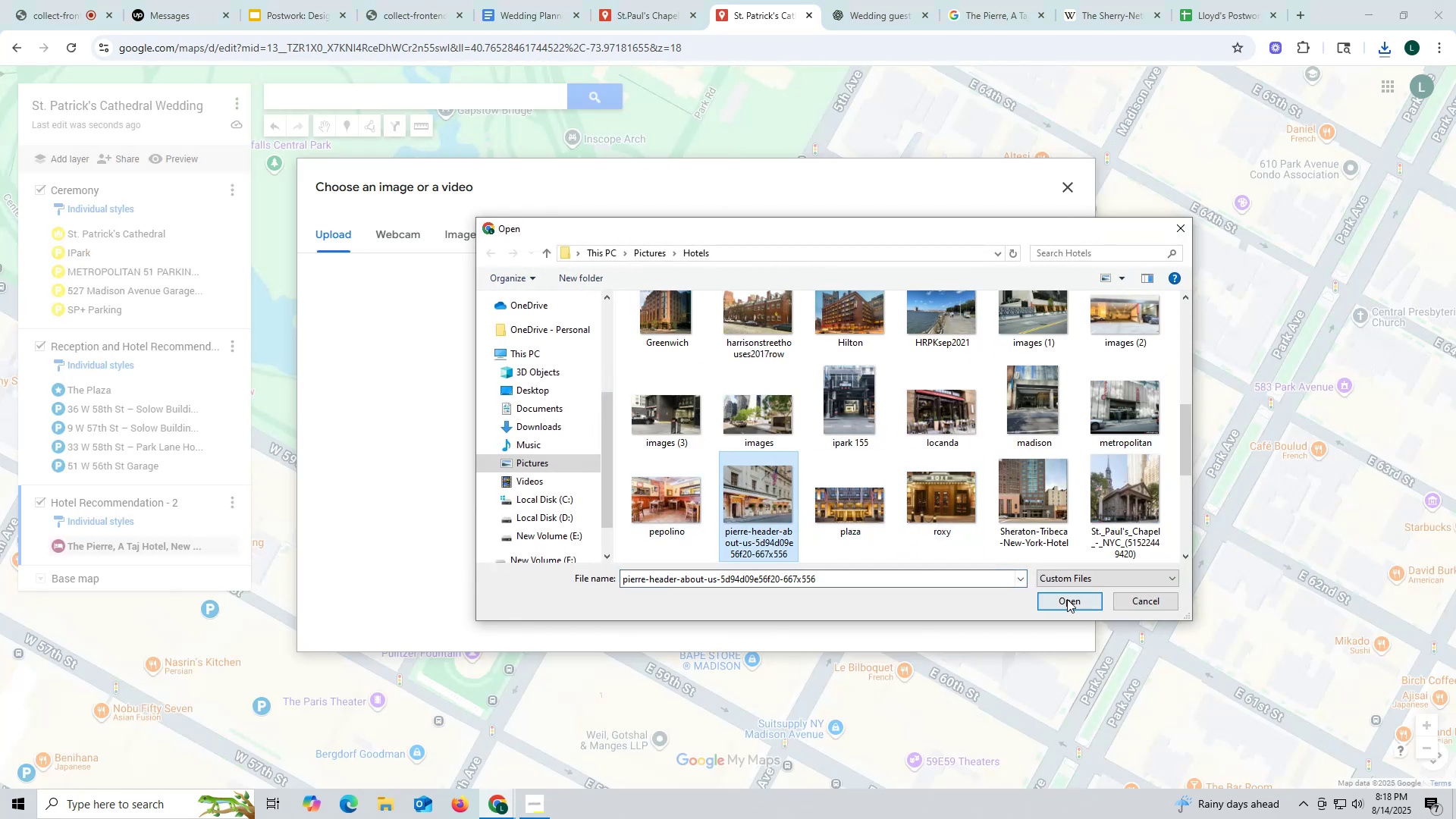 
left_click([1067, 599])
 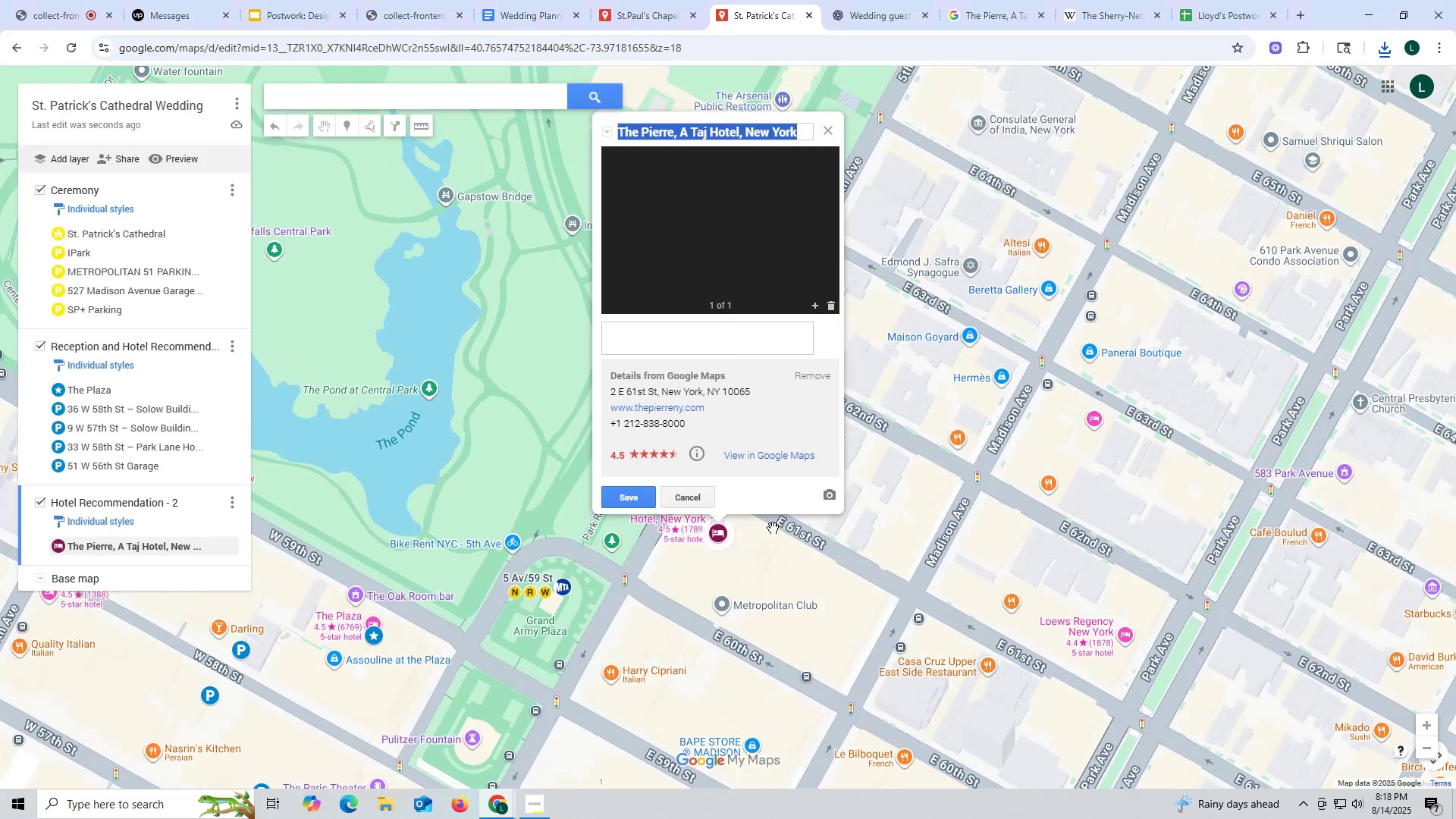 
left_click([634, 494])
 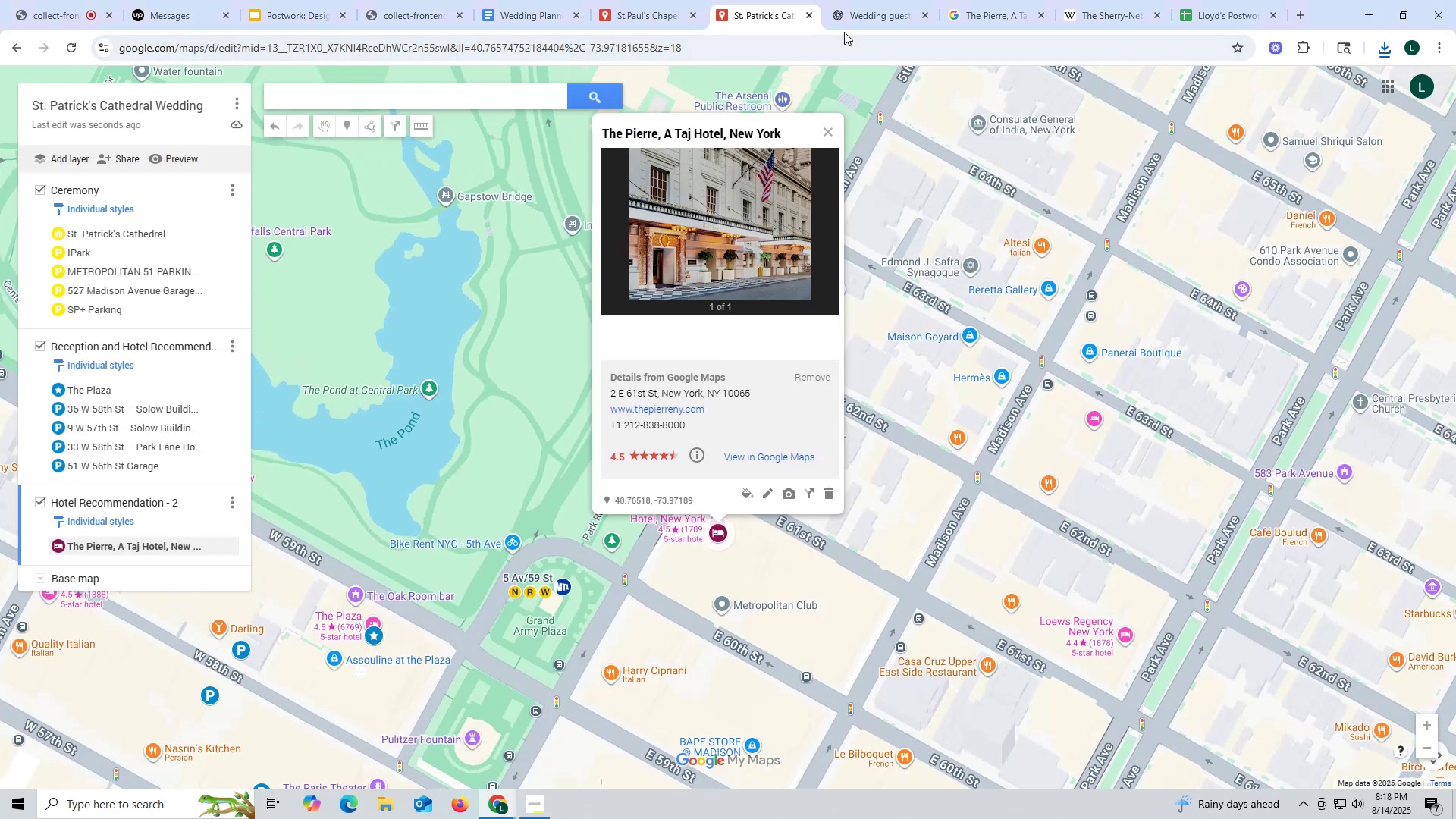 
left_click([993, 11])
 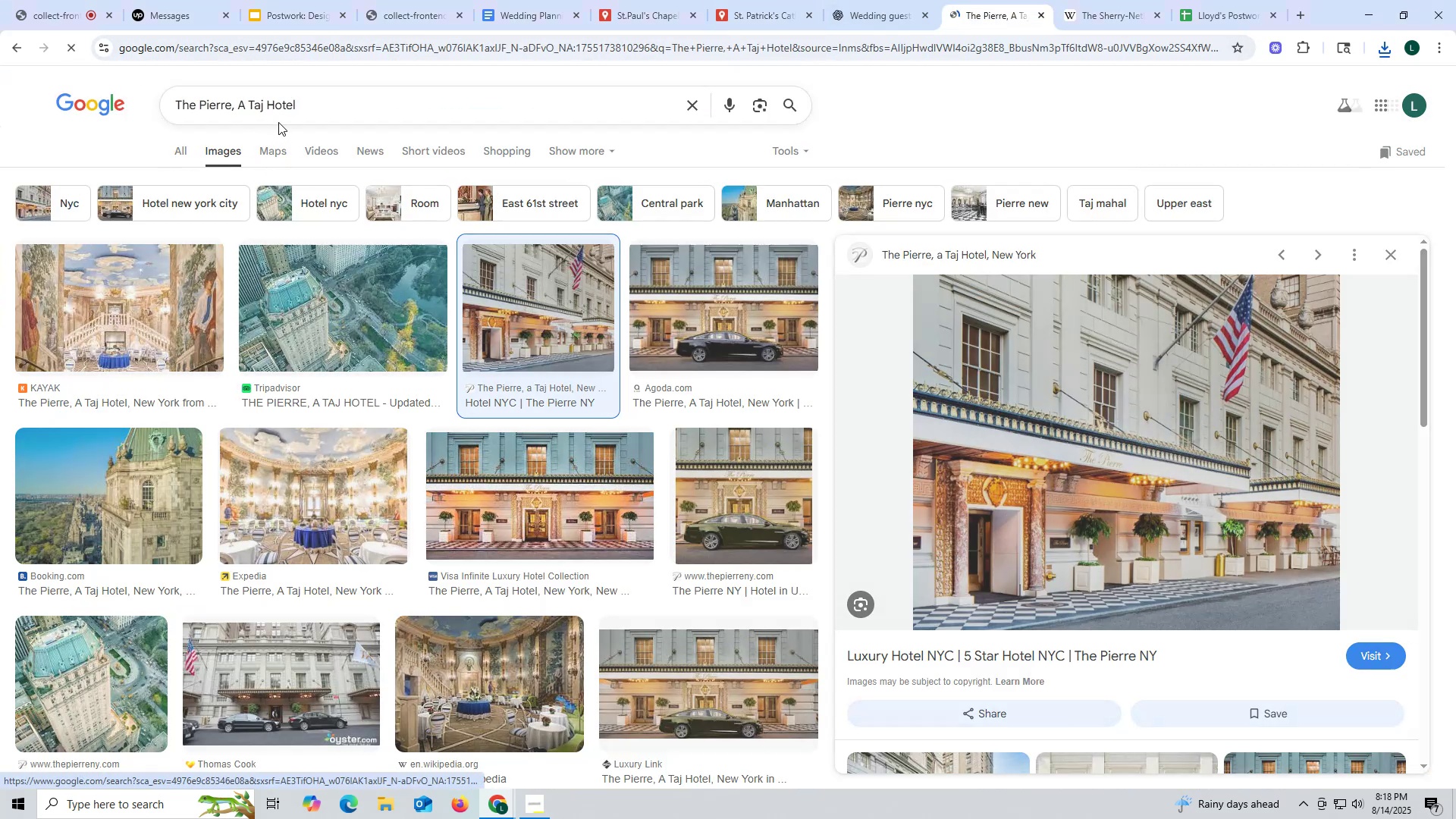 
left_click([332, 100])
 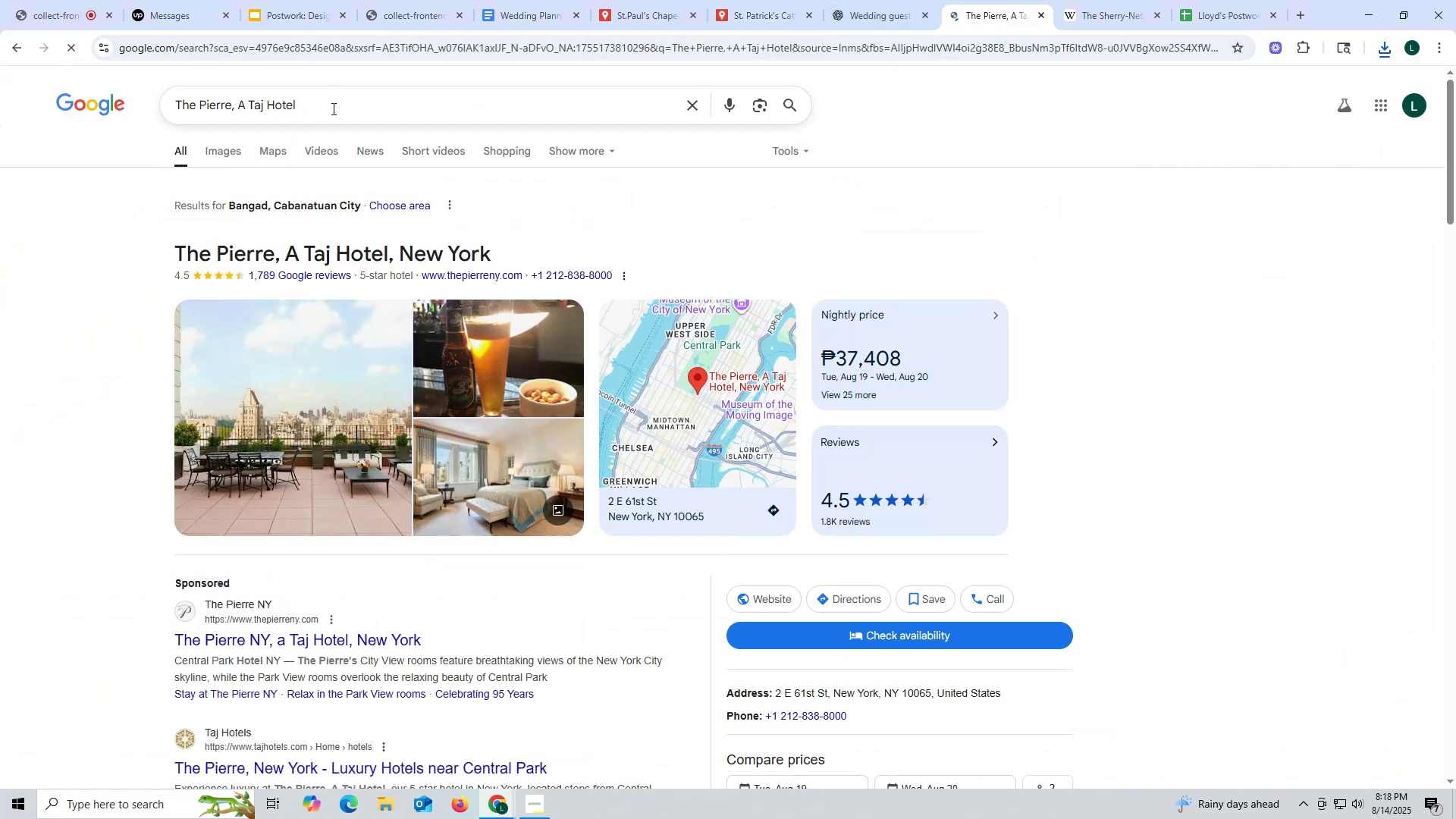 
left_click([332, 108])
 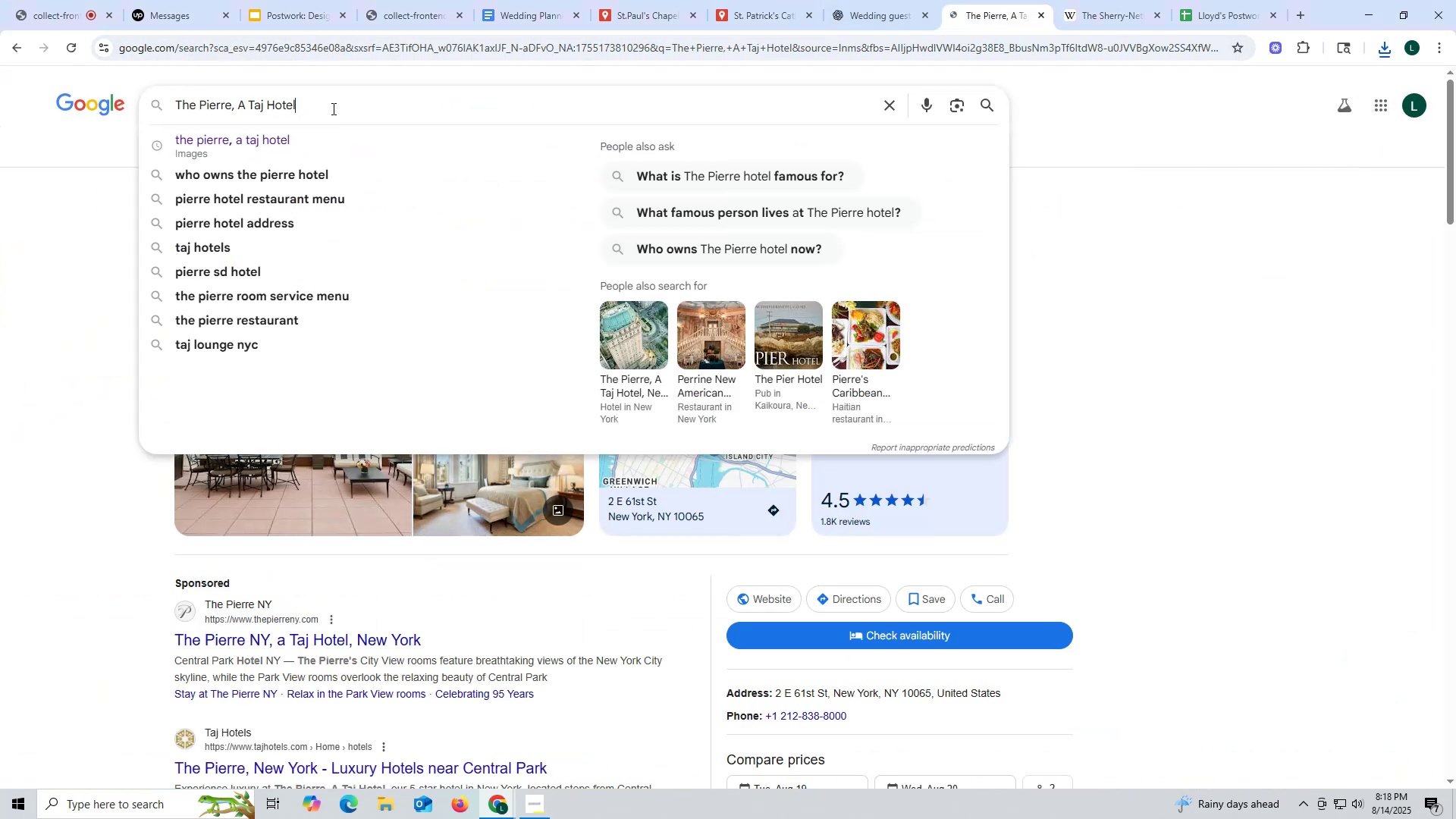 
type( rates)
 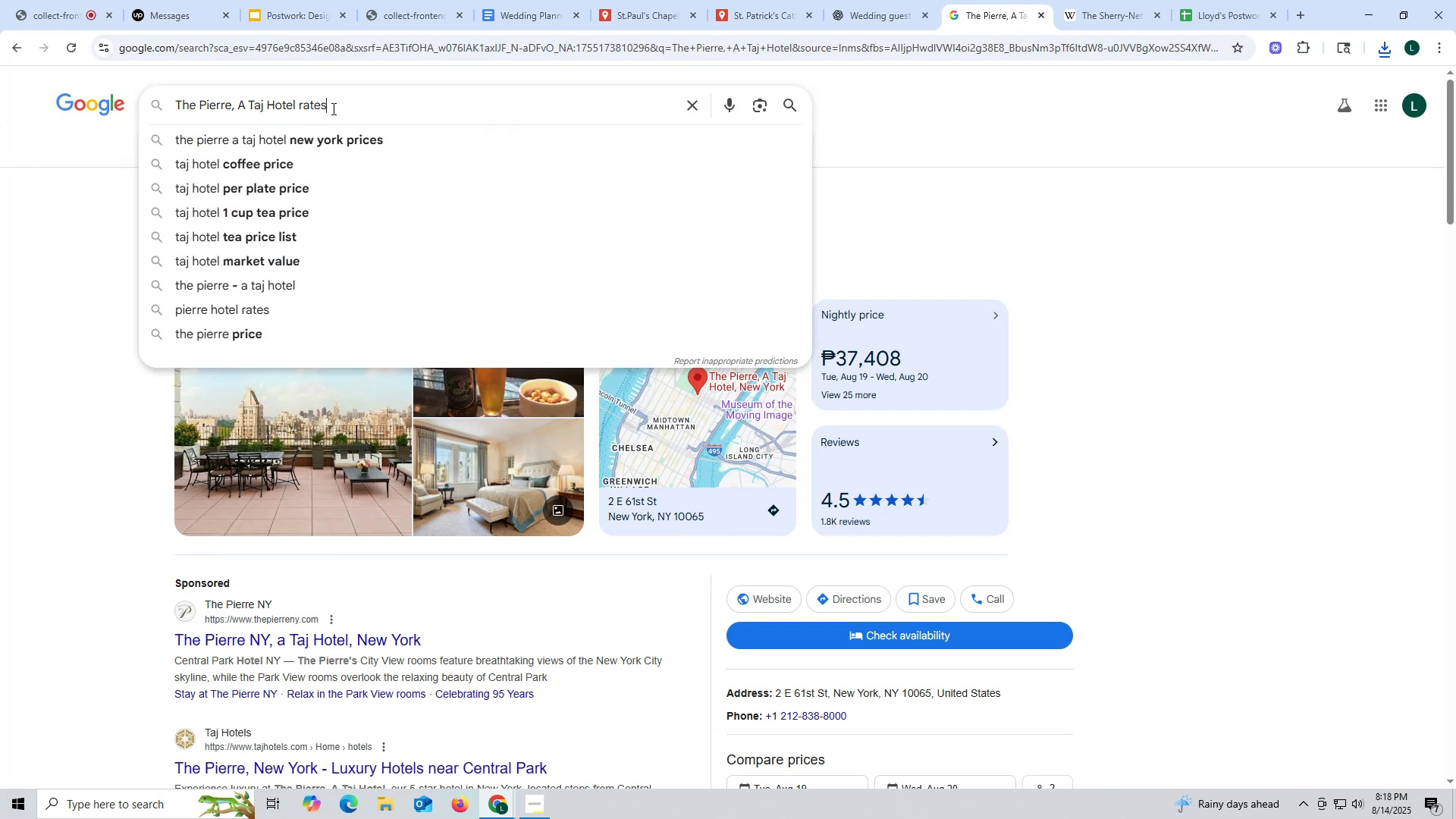 
key(Enter)
 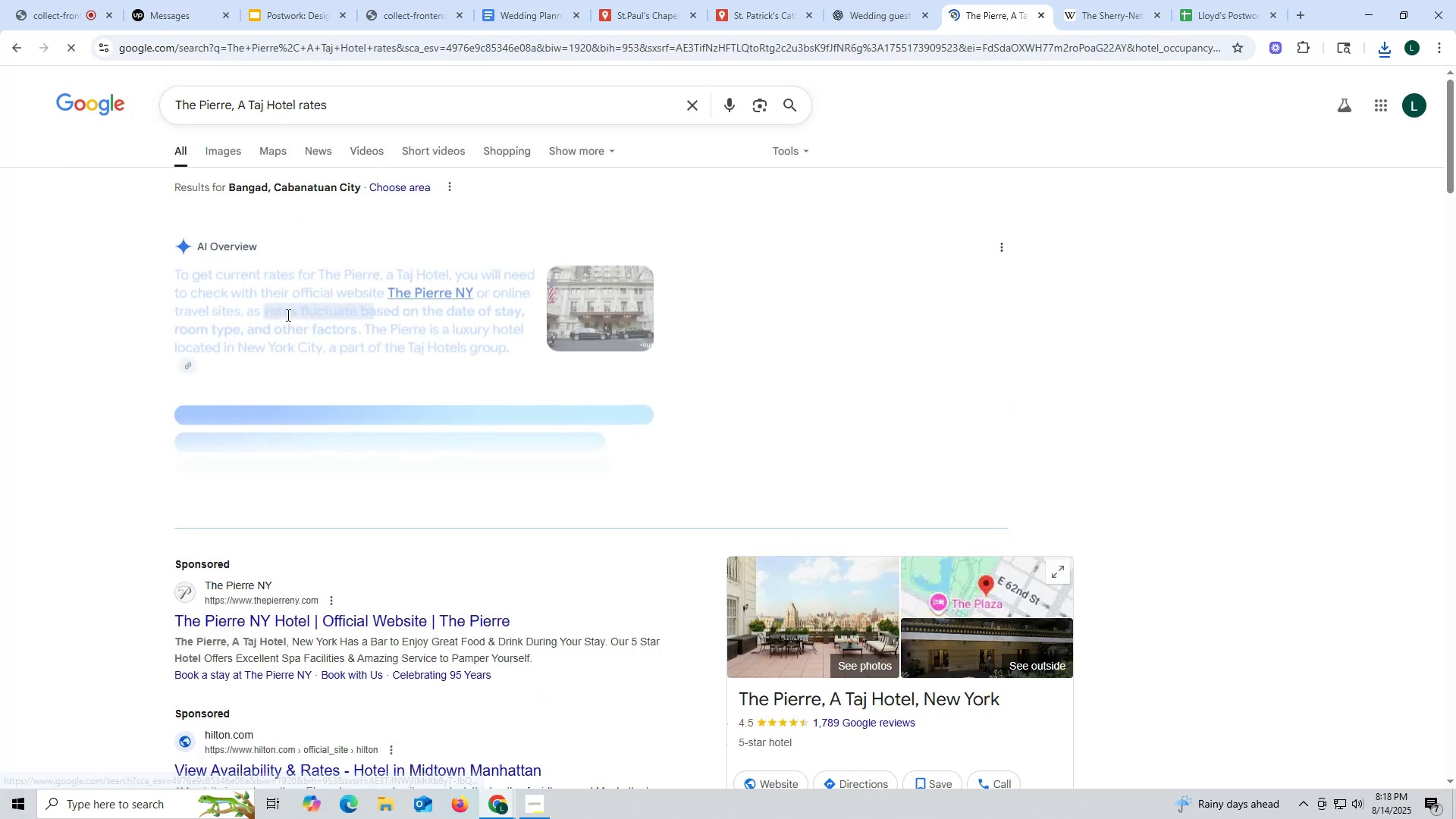 
scroll: coordinate [244, 516], scroll_direction: down, amount: 2.0
 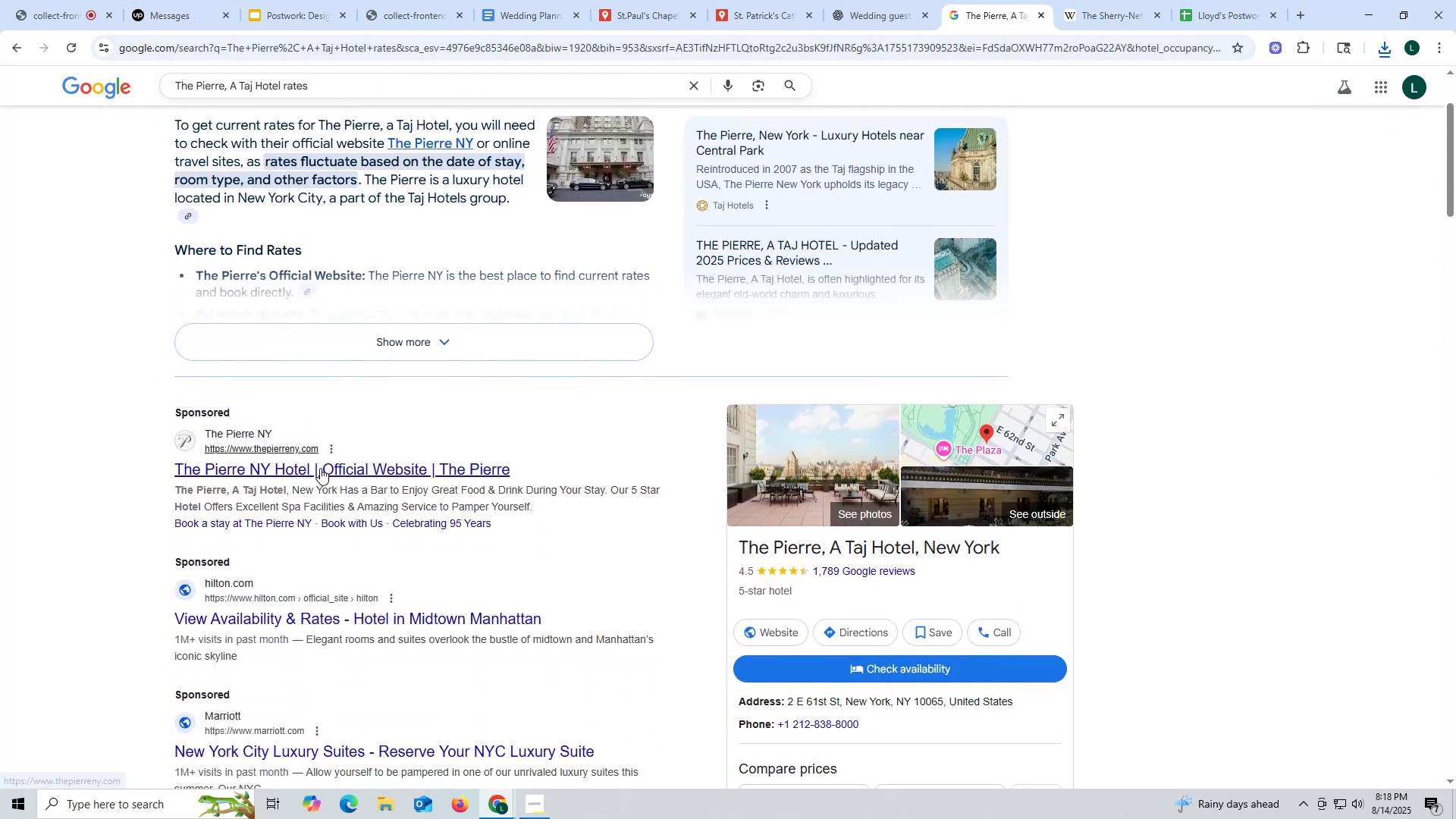 
left_click([320, 468])
 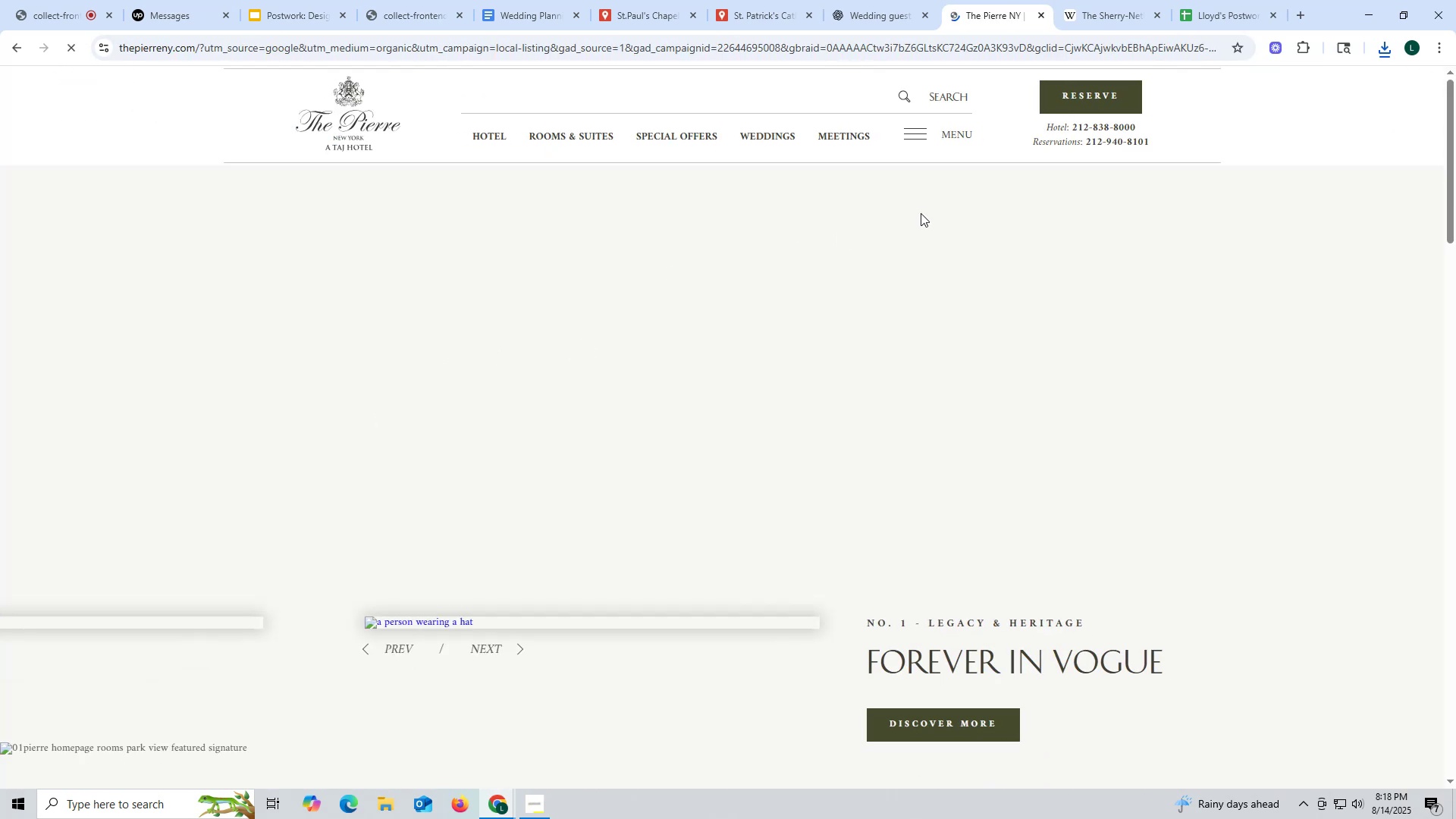 
scroll: coordinate [588, 234], scroll_direction: down, amount: 5.0
 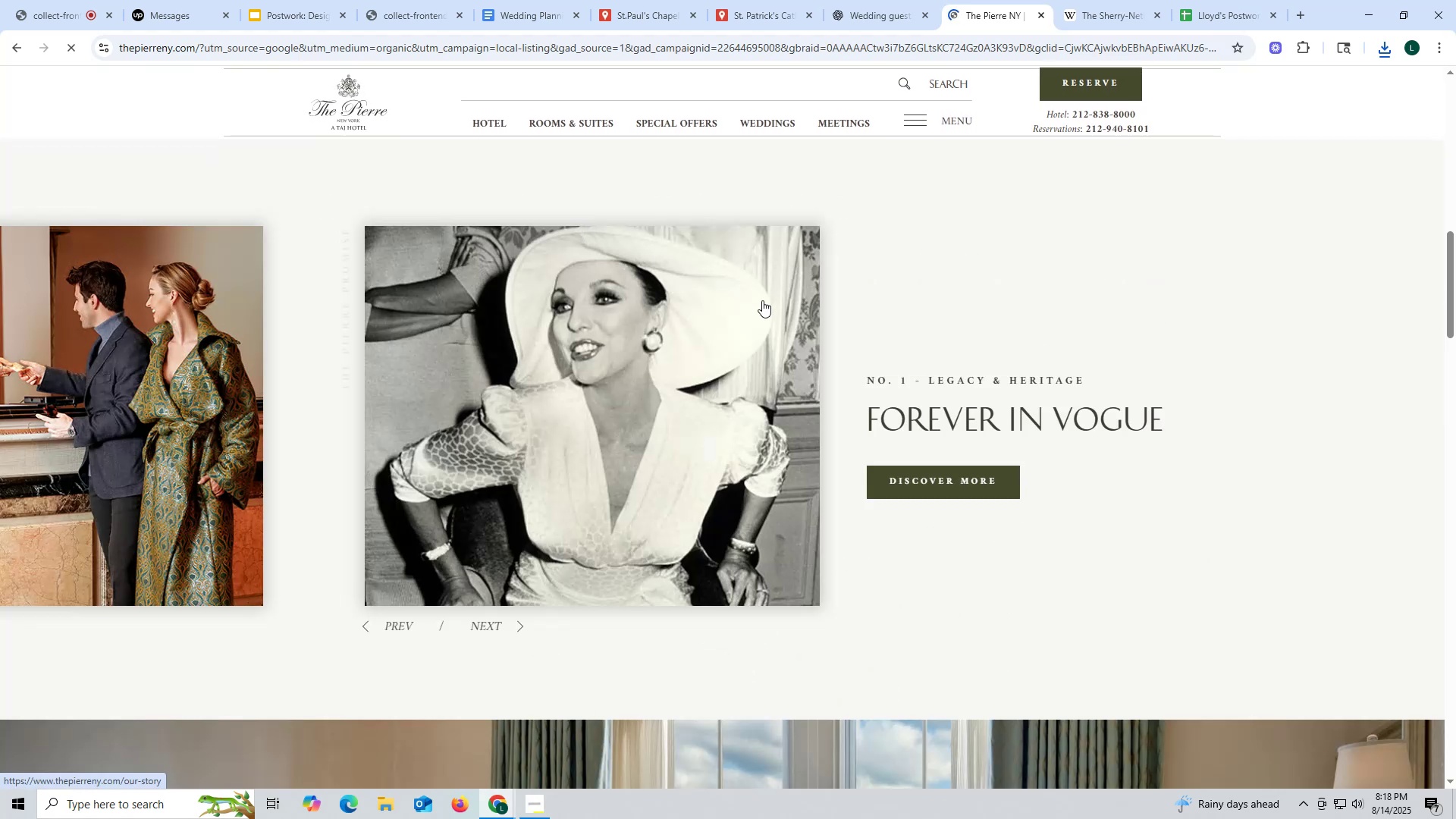 
scroll: coordinate [764, 278], scroll_direction: up, amount: 20.0
 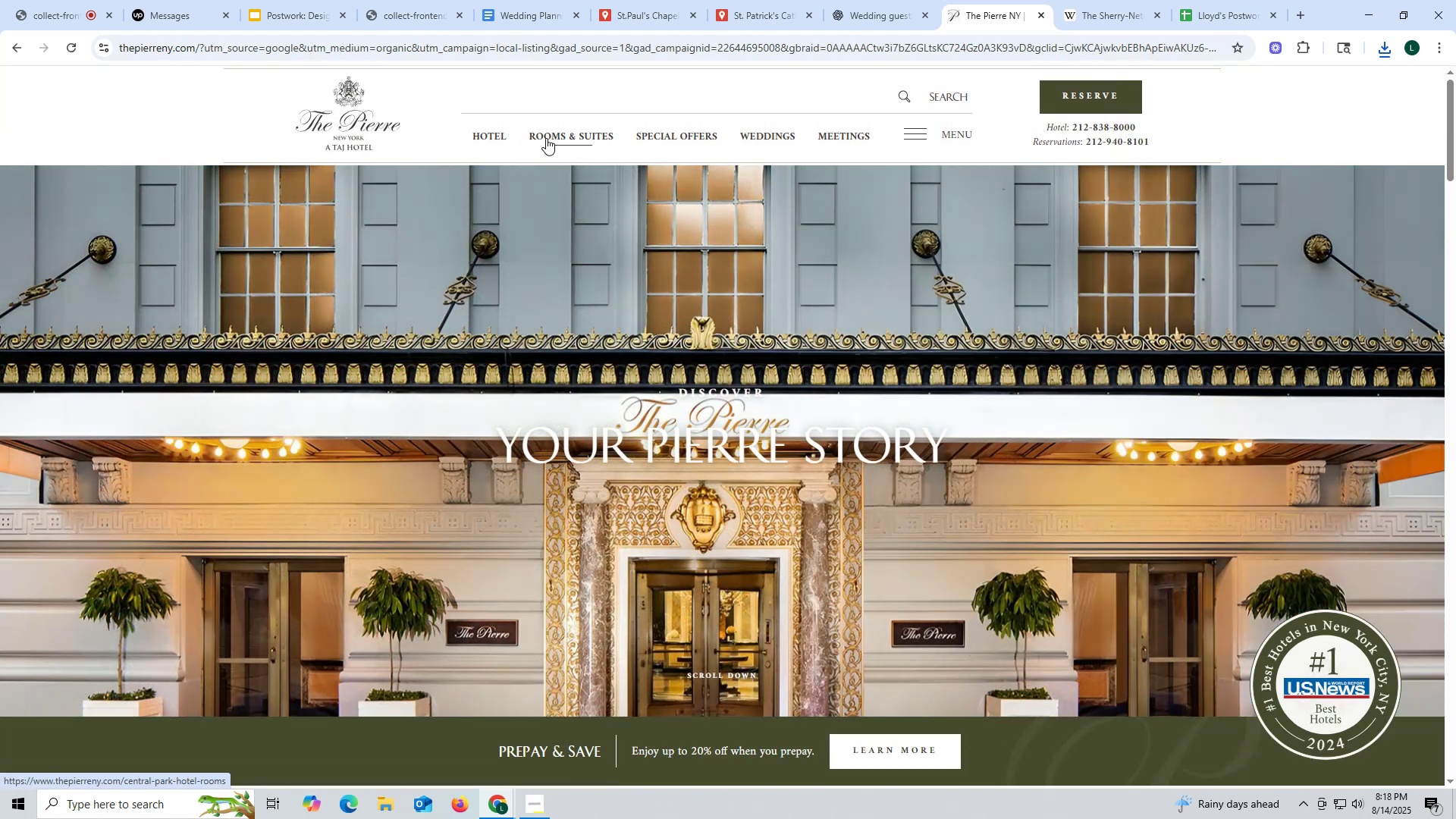 
left_click([546, 138])
 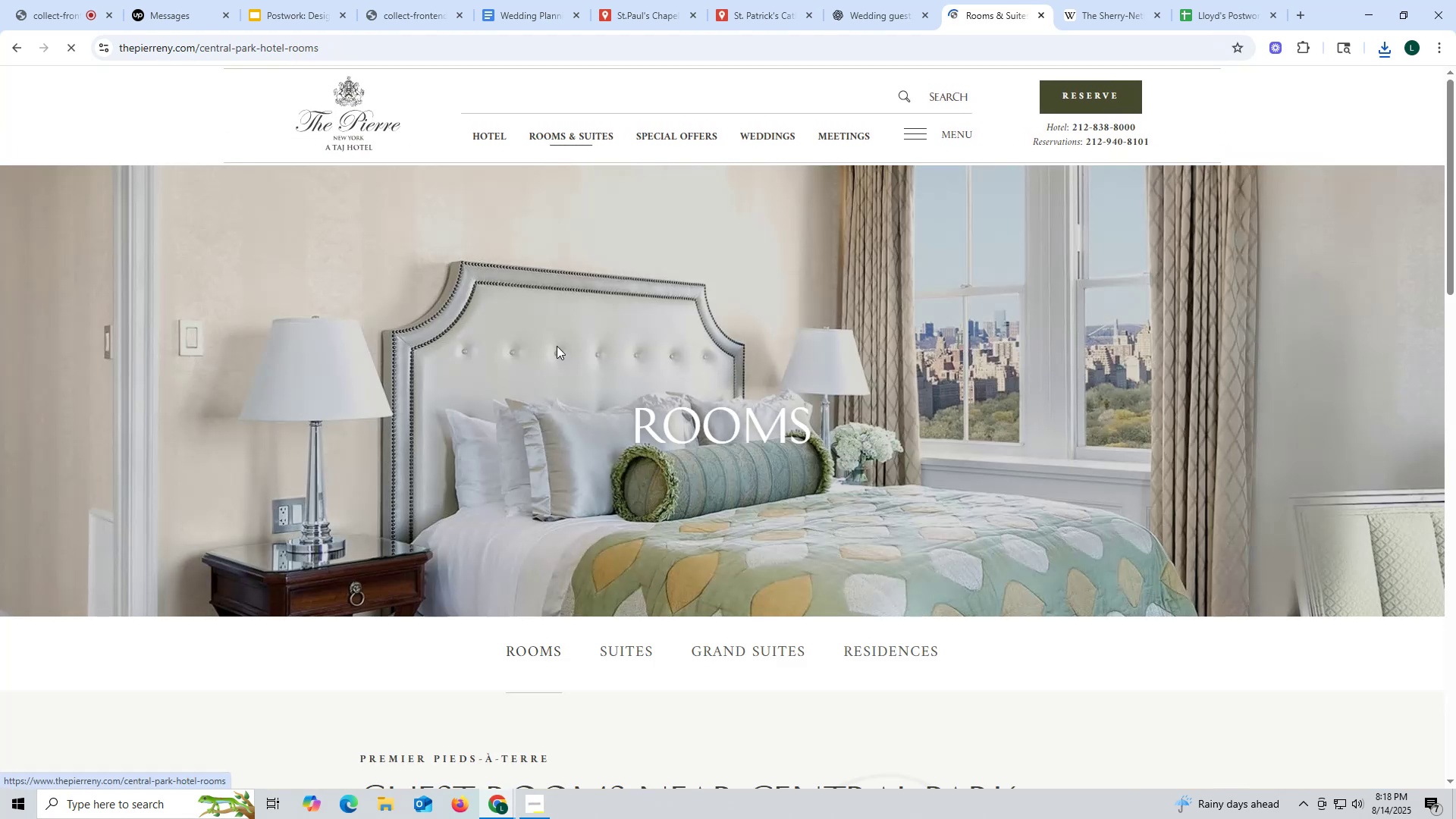 
scroll: coordinate [666, 316], scroll_direction: down, amount: 22.0
 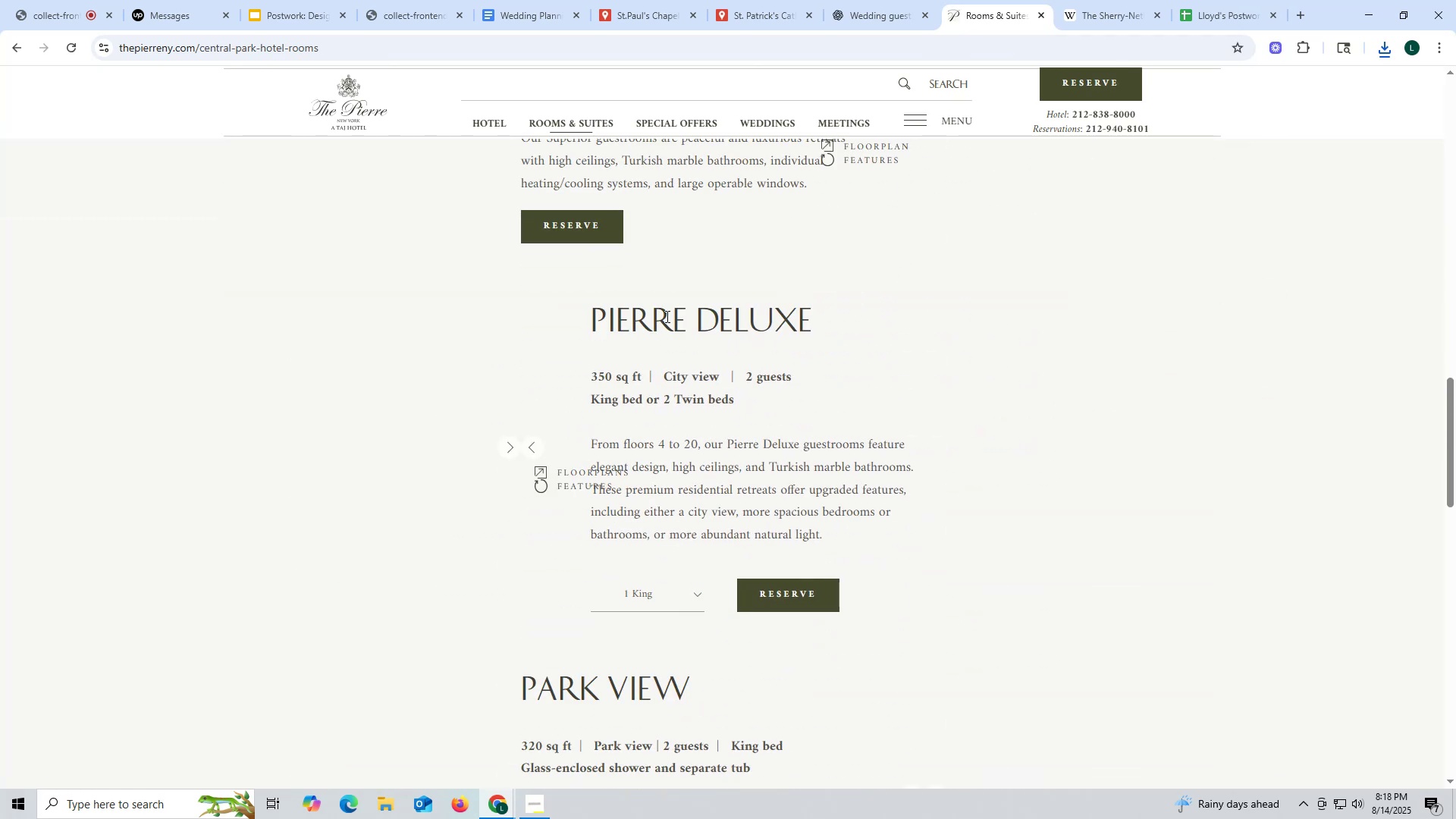 
scroll: coordinate [666, 317], scroll_direction: up, amount: 21.0
 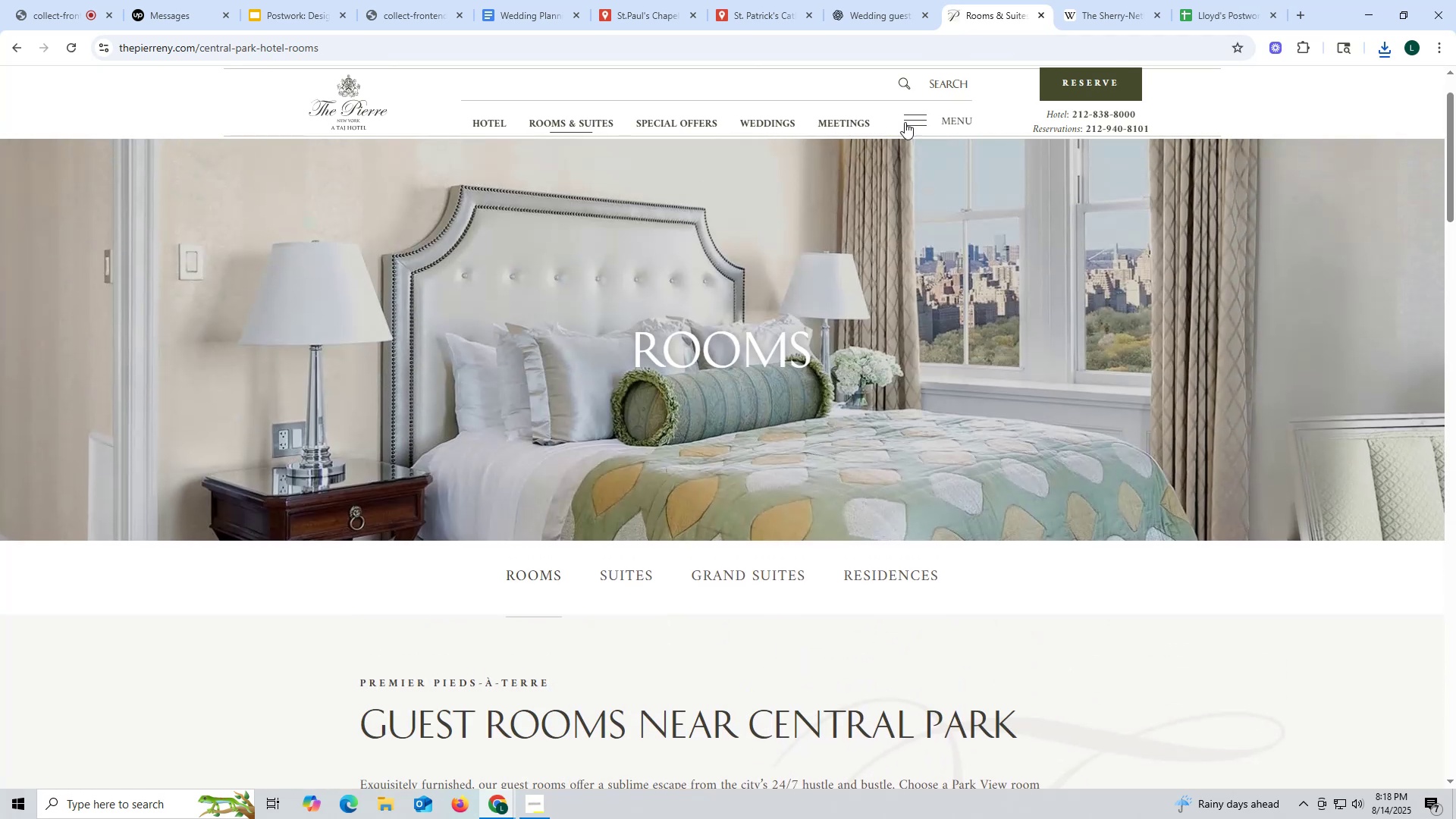 
left_click([912, 120])
 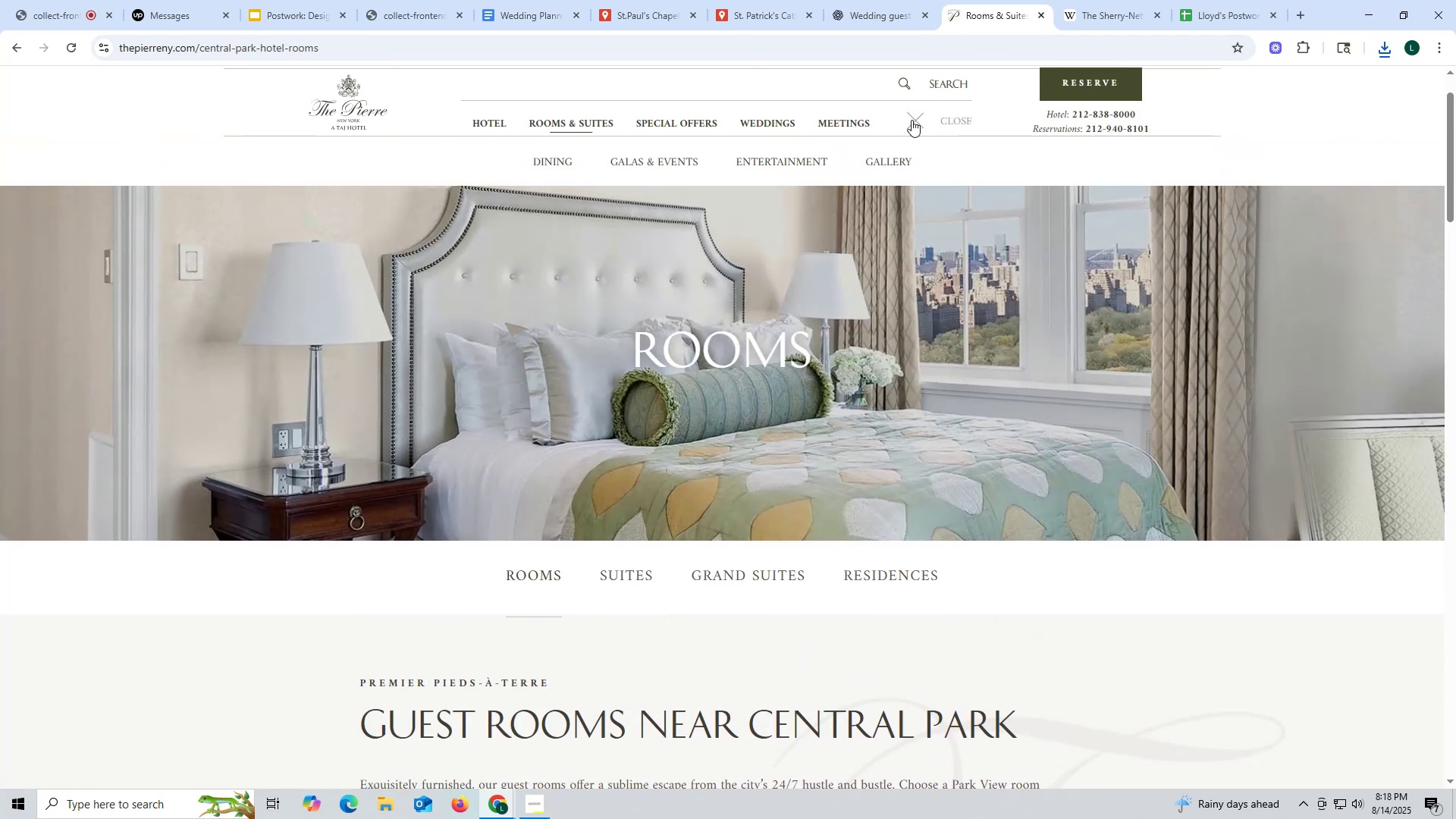 
left_click([912, 120])
 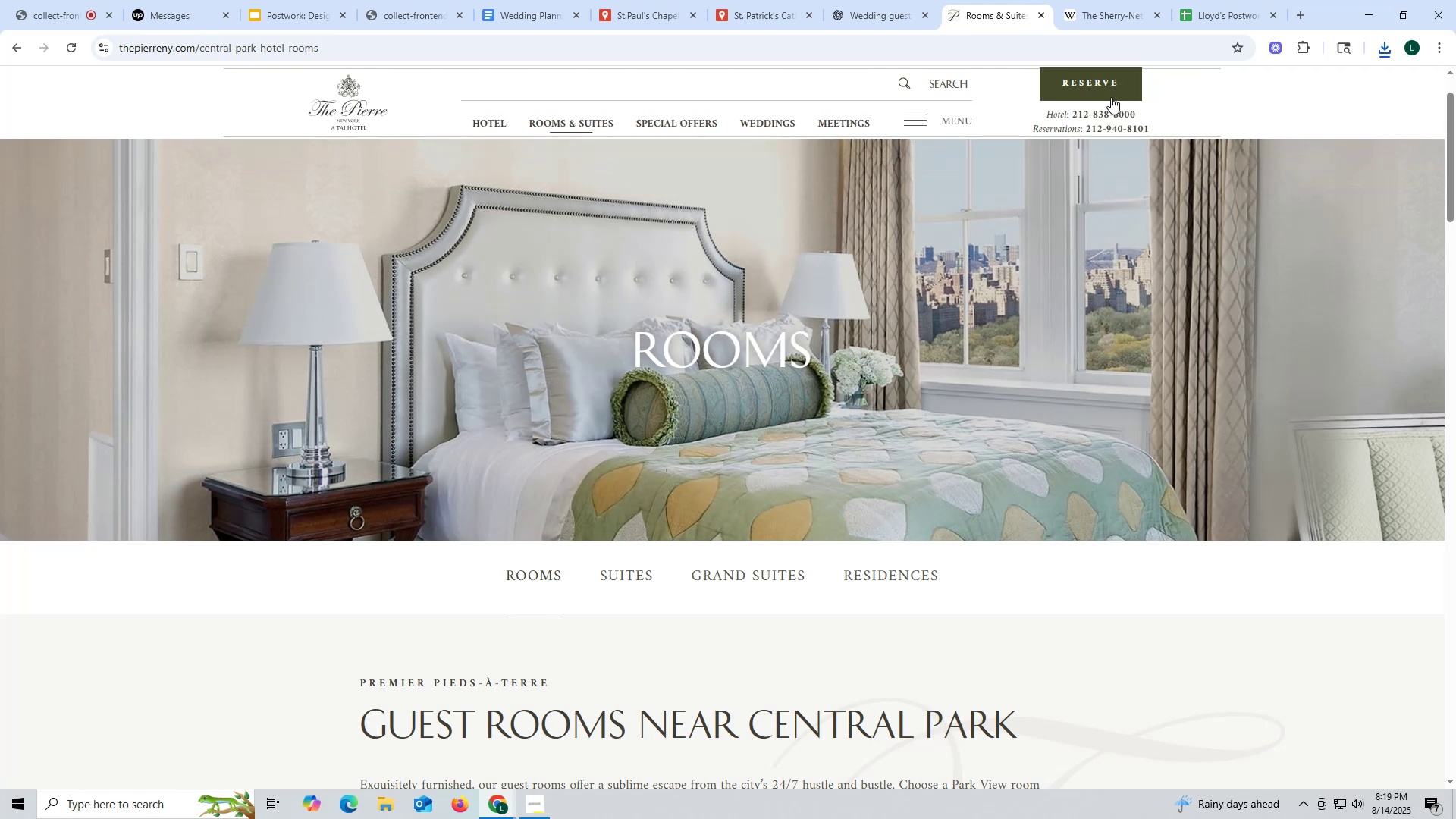 
left_click([1109, 88])
 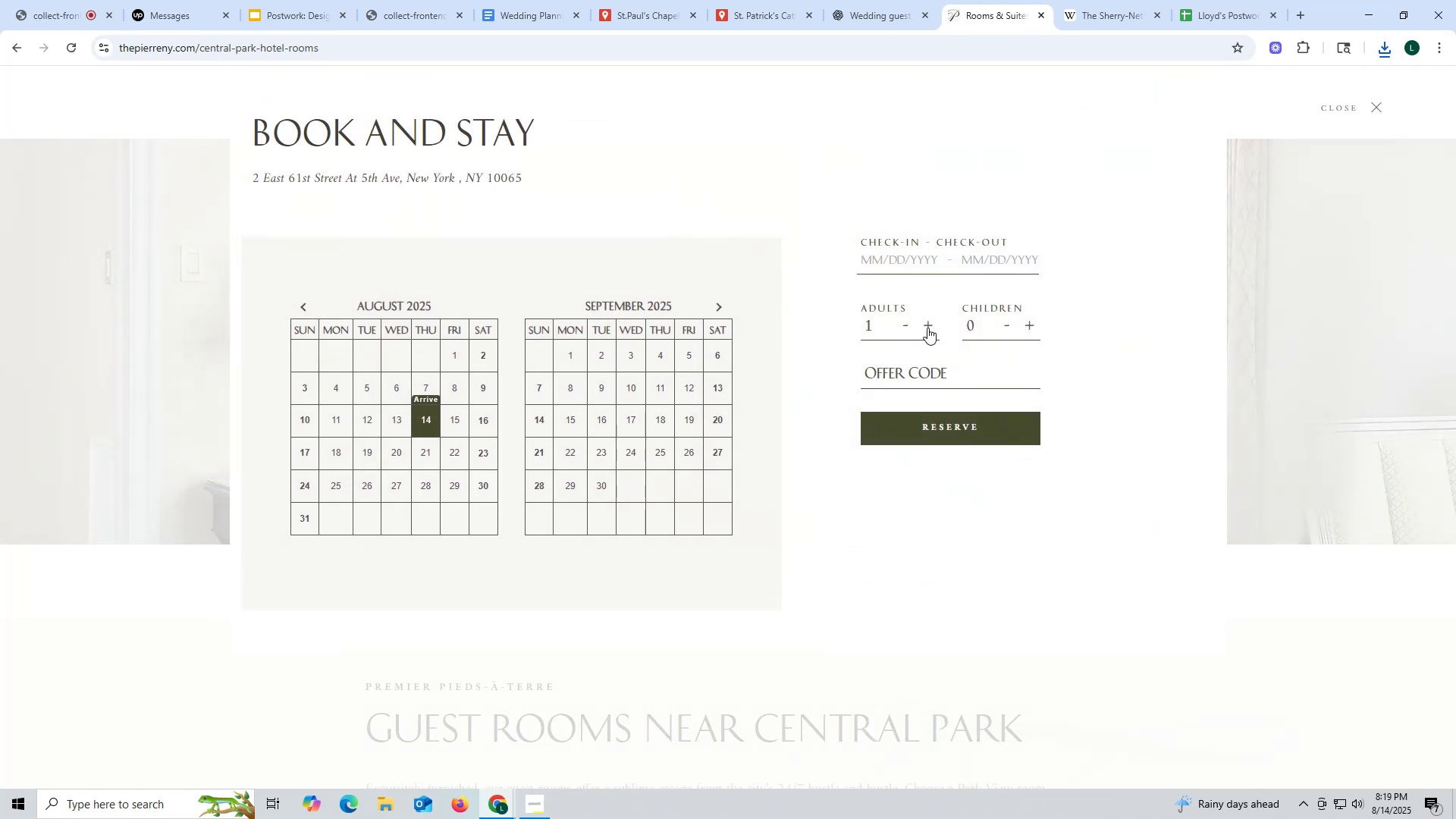 
left_click([939, 425])
 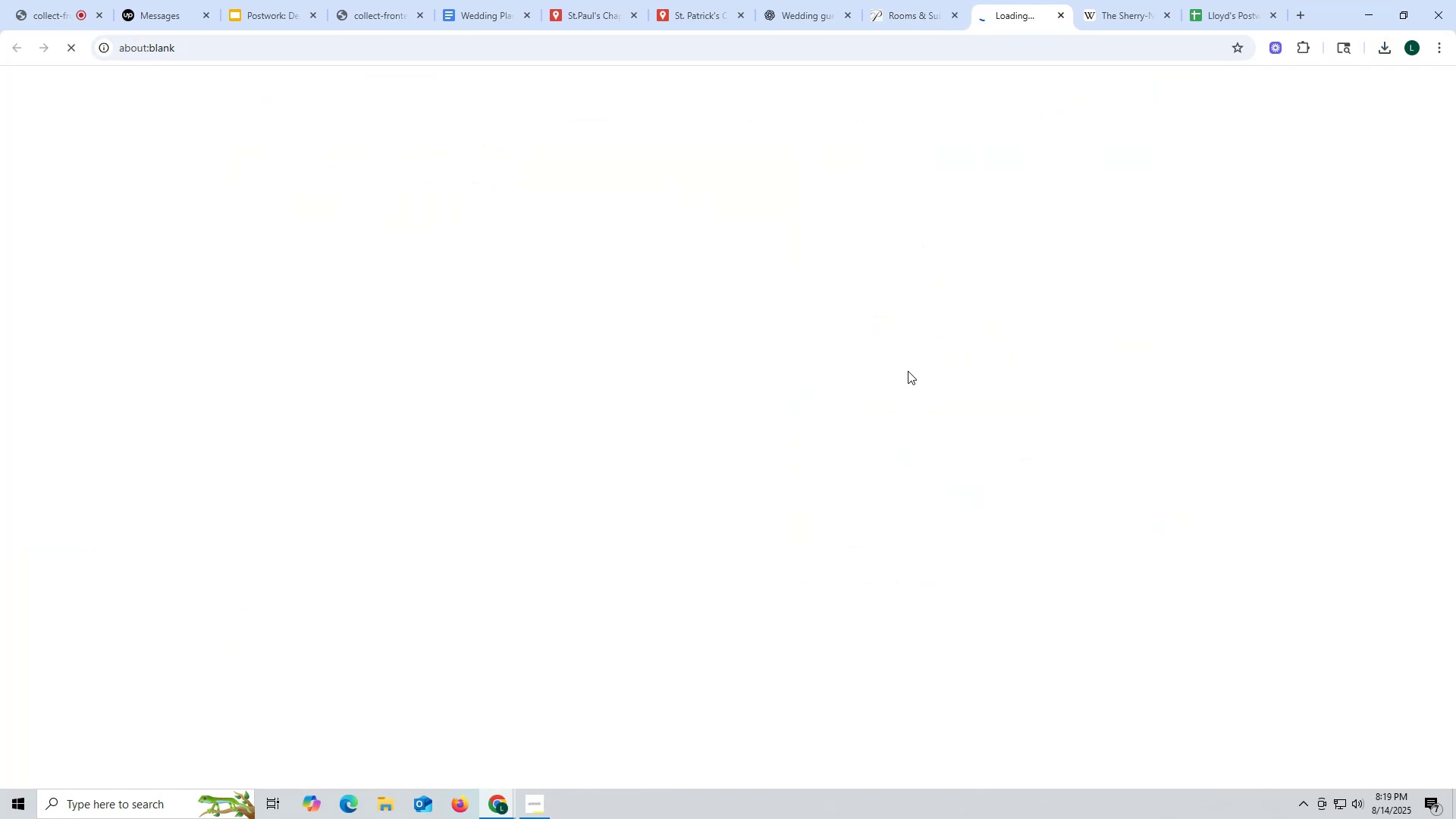 
wait(8.84)
 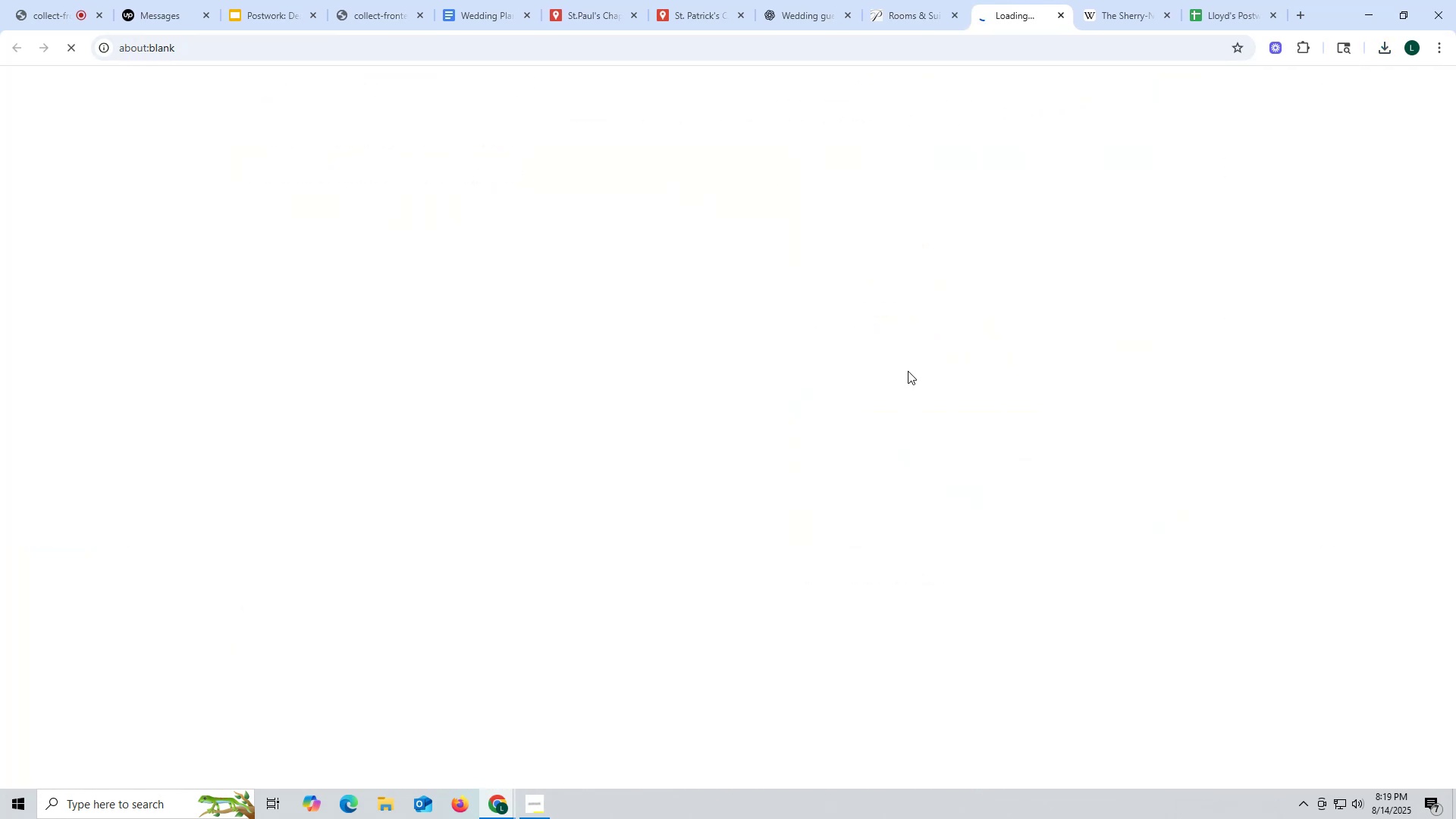 
scroll: coordinate [569, 403], scroll_direction: down, amount: 5.0
 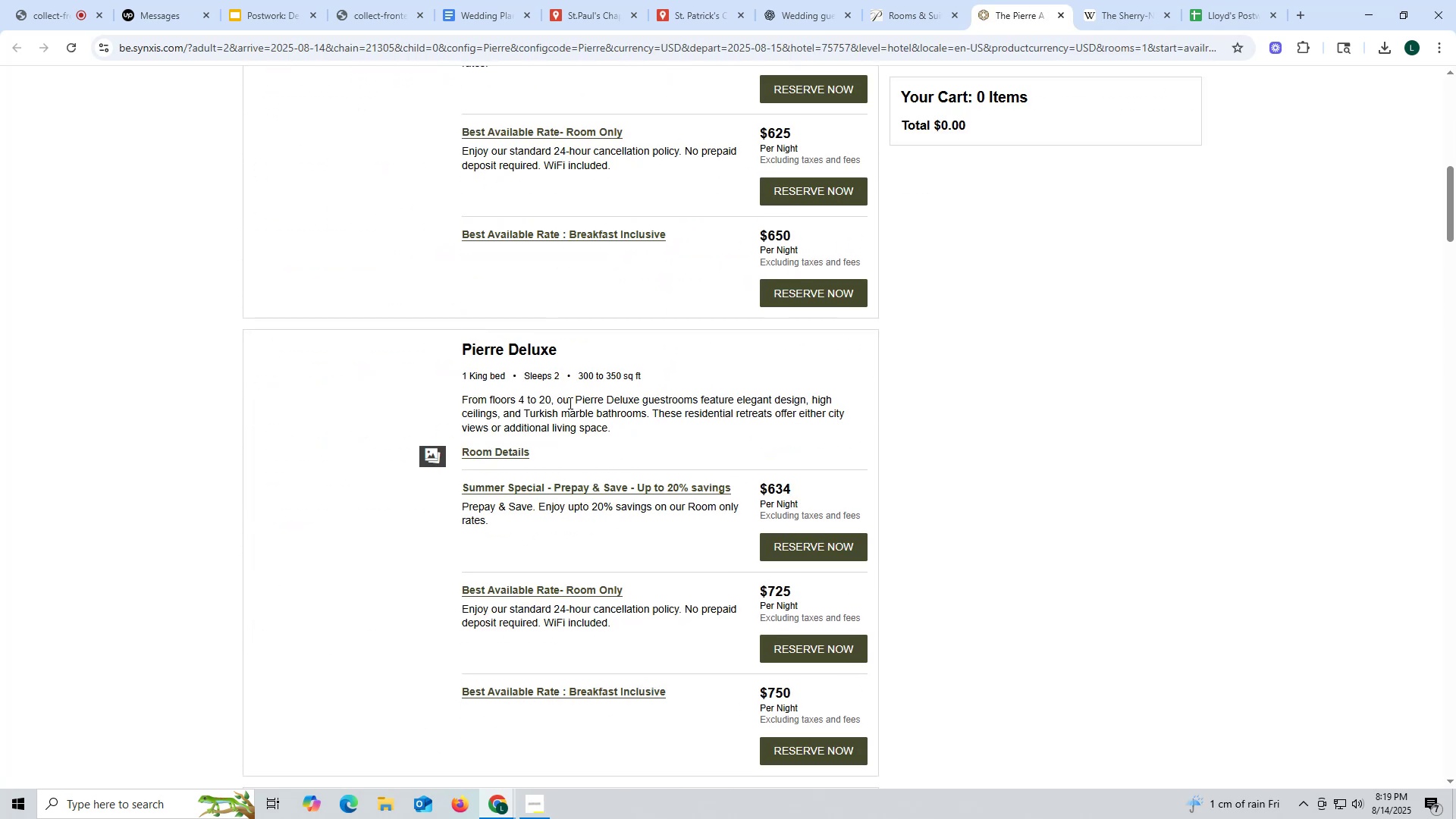 
scroll: coordinate [569, 403], scroll_direction: up, amount: 6.0
 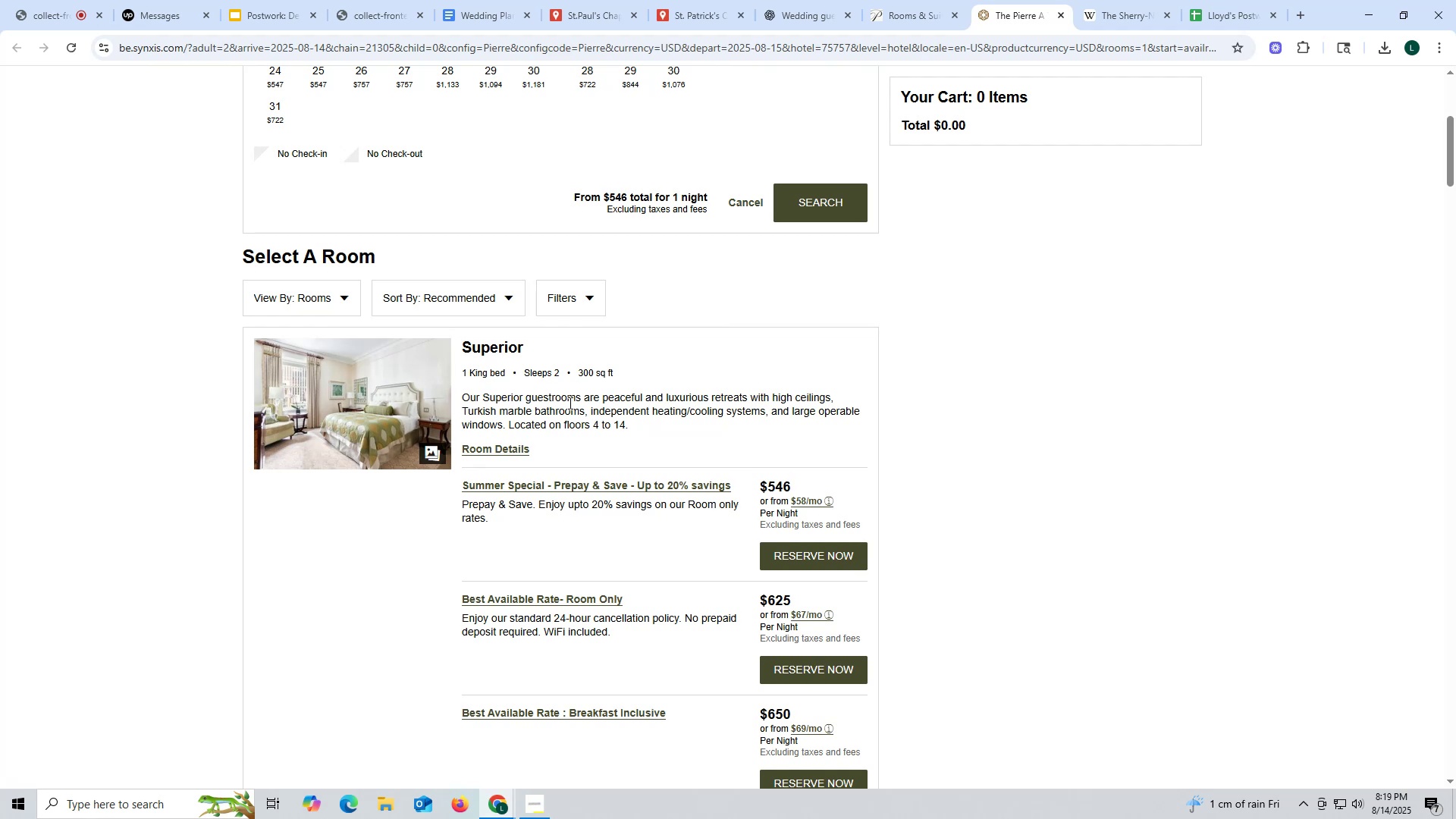 
wait(6.42)
 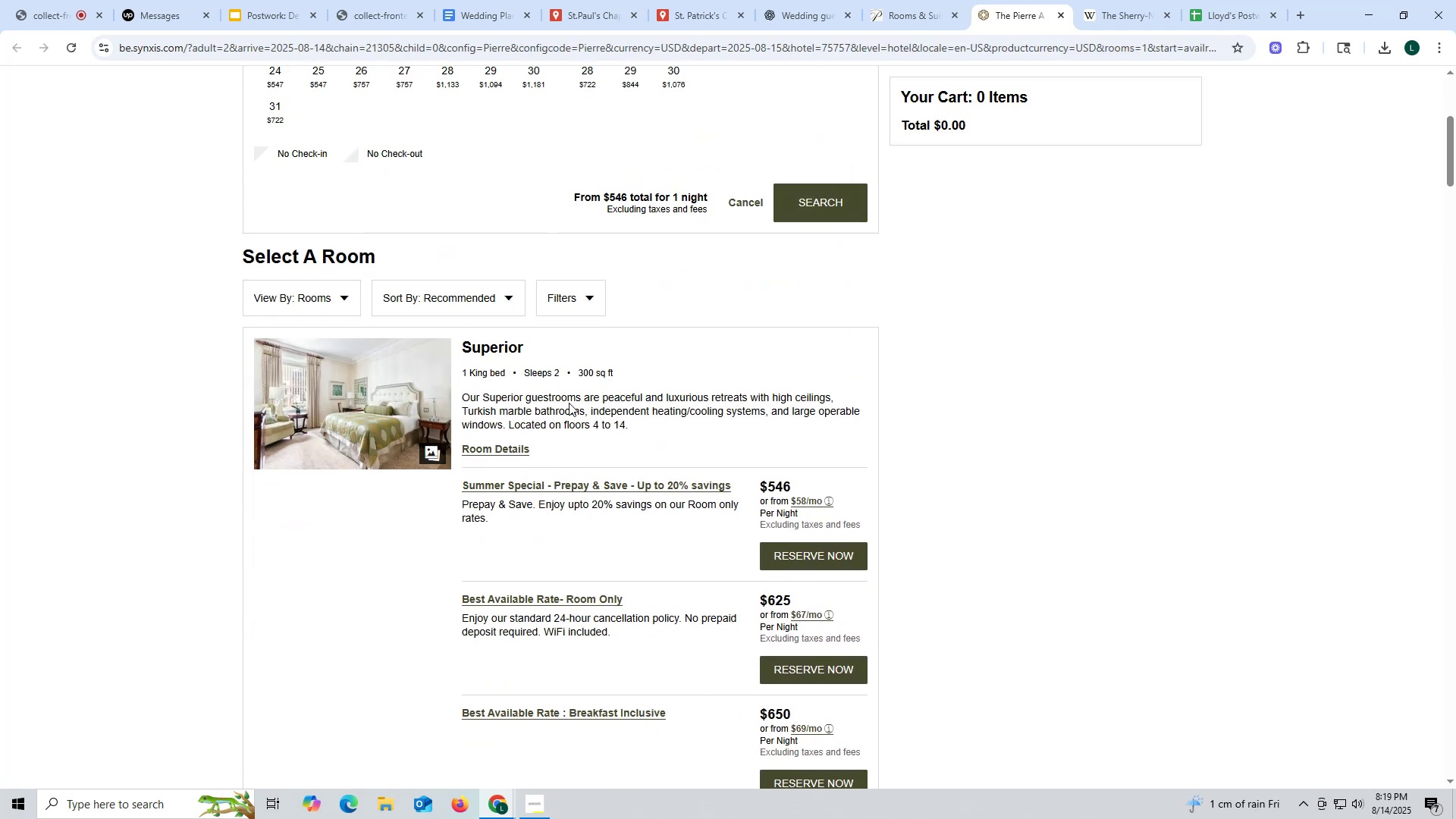 
scroll: coordinate [569, 403], scroll_direction: down, amount: 4.0
 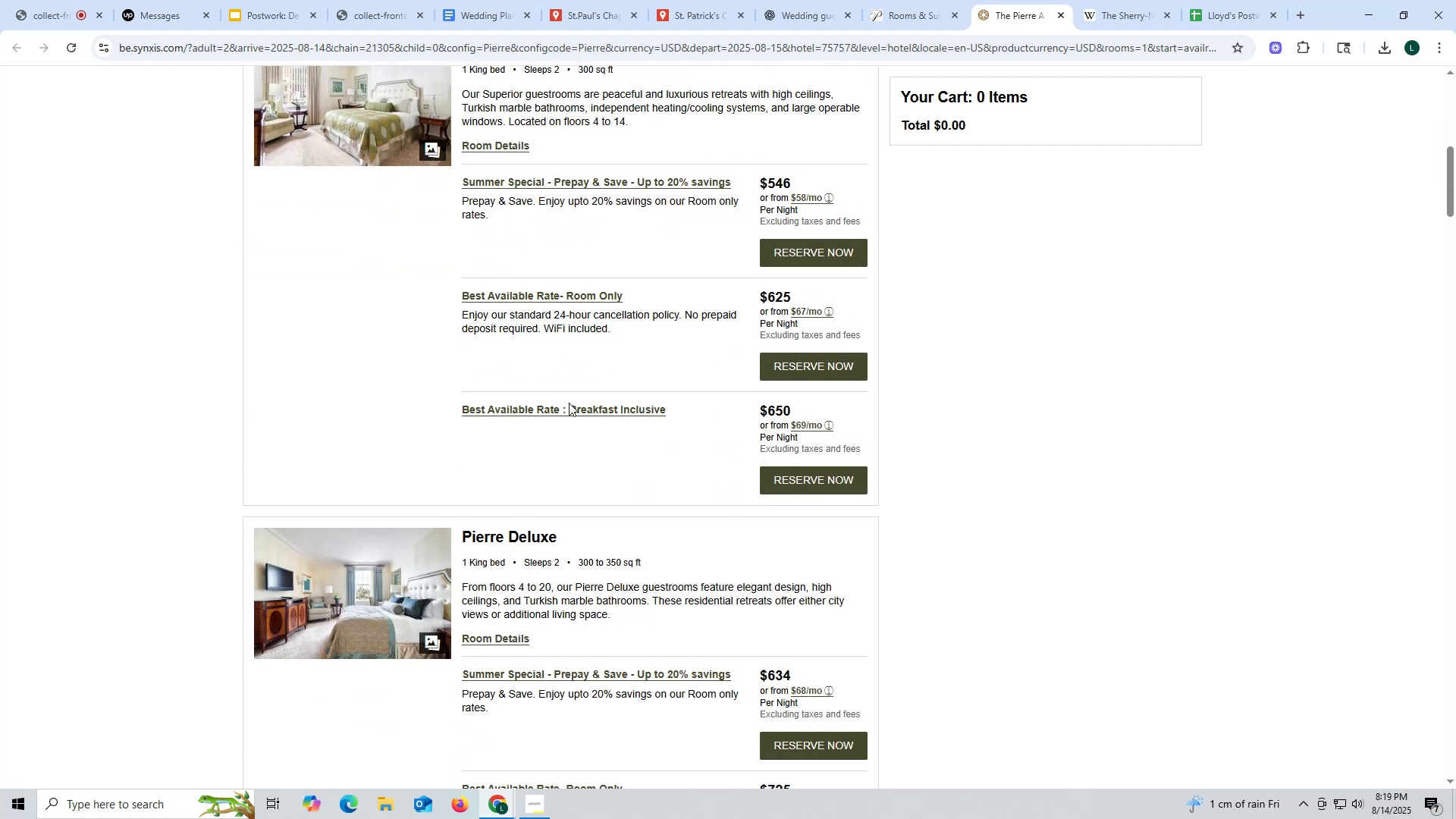 
scroll: coordinate [513, 262], scroll_direction: up, amount: 18.0
 